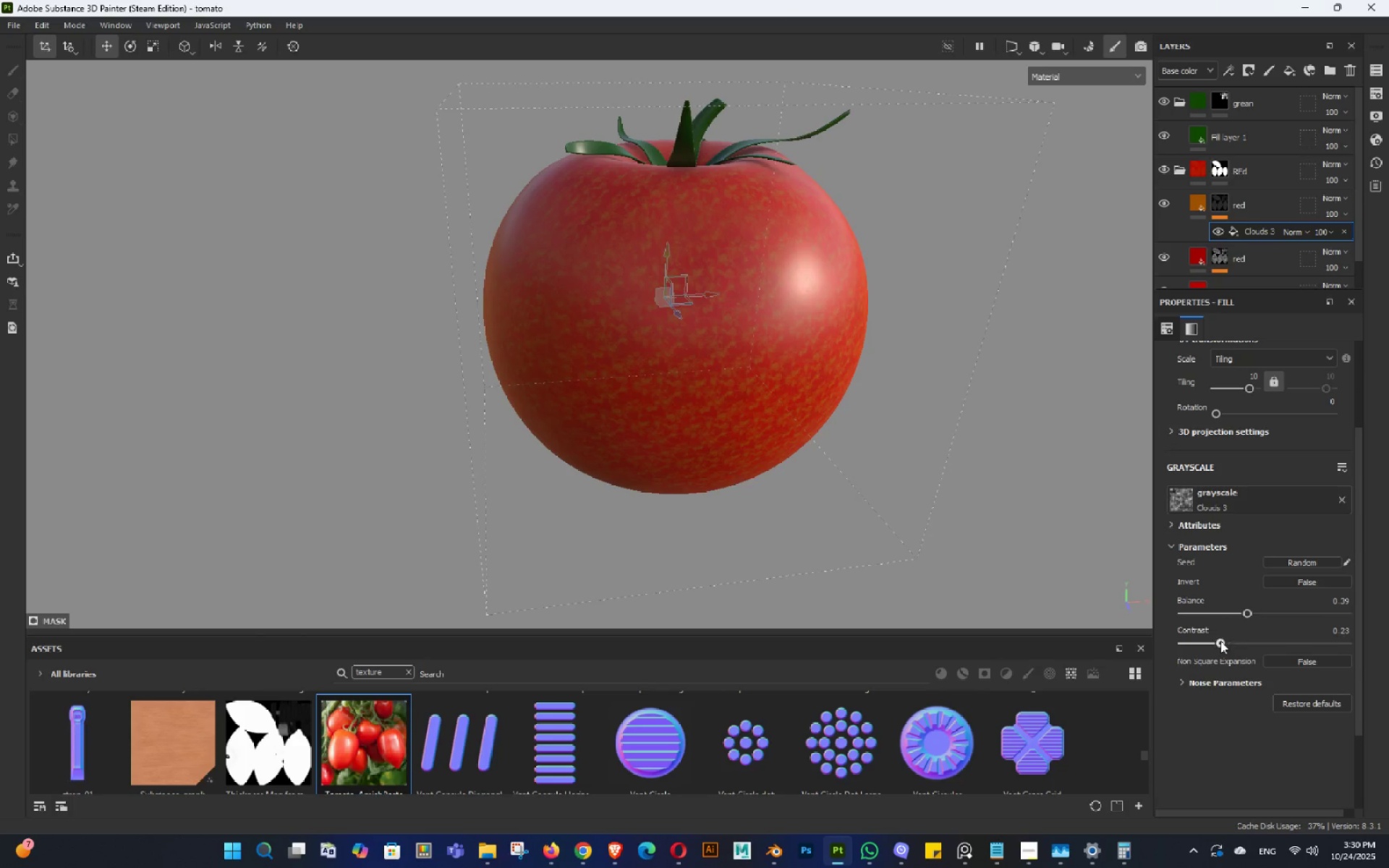 
double_click([1199, 645])
 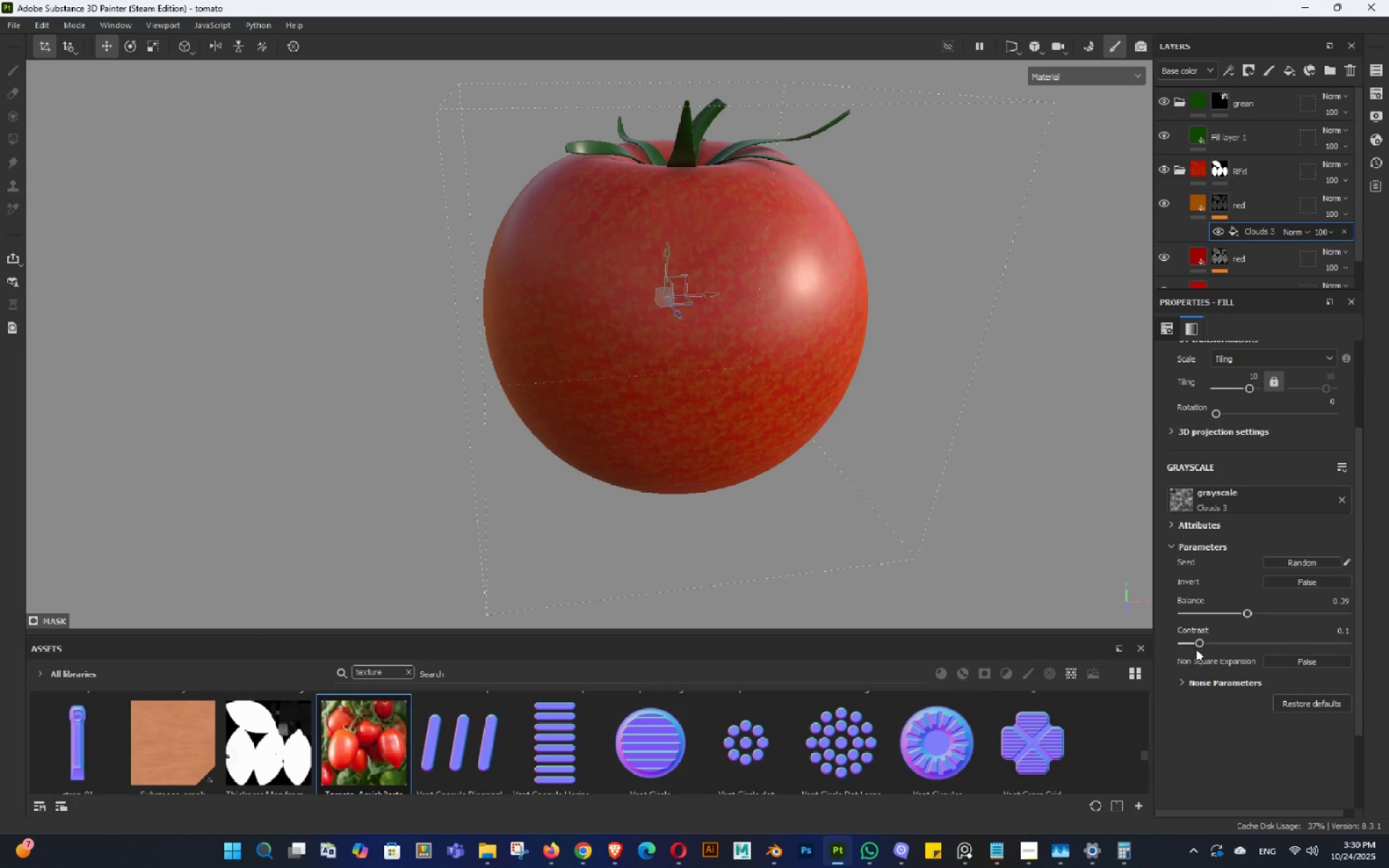 
left_click([1196, 649])
 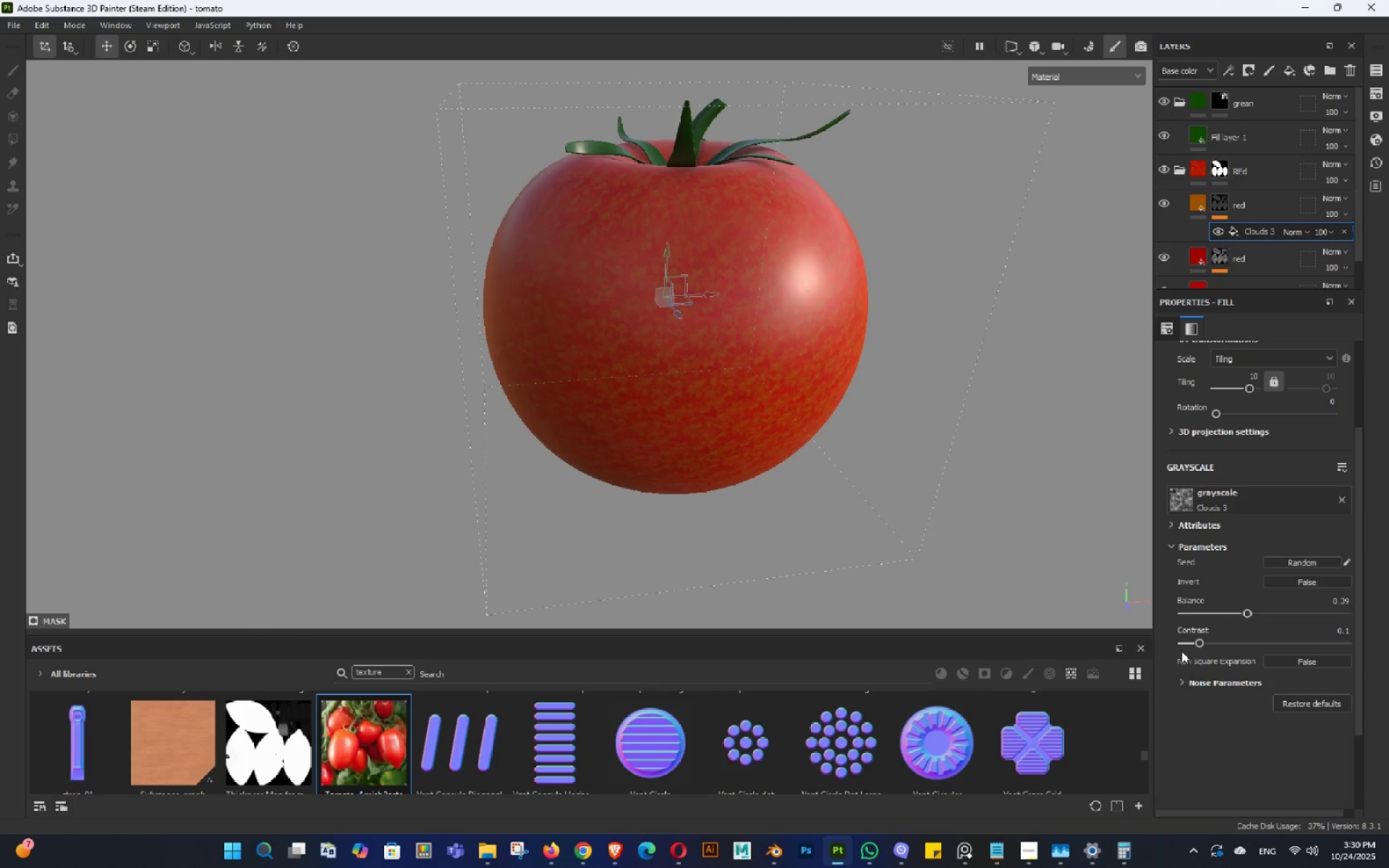 
left_click_drag(start_coordinate=[1192, 649], to_coordinate=[1160, 651])
 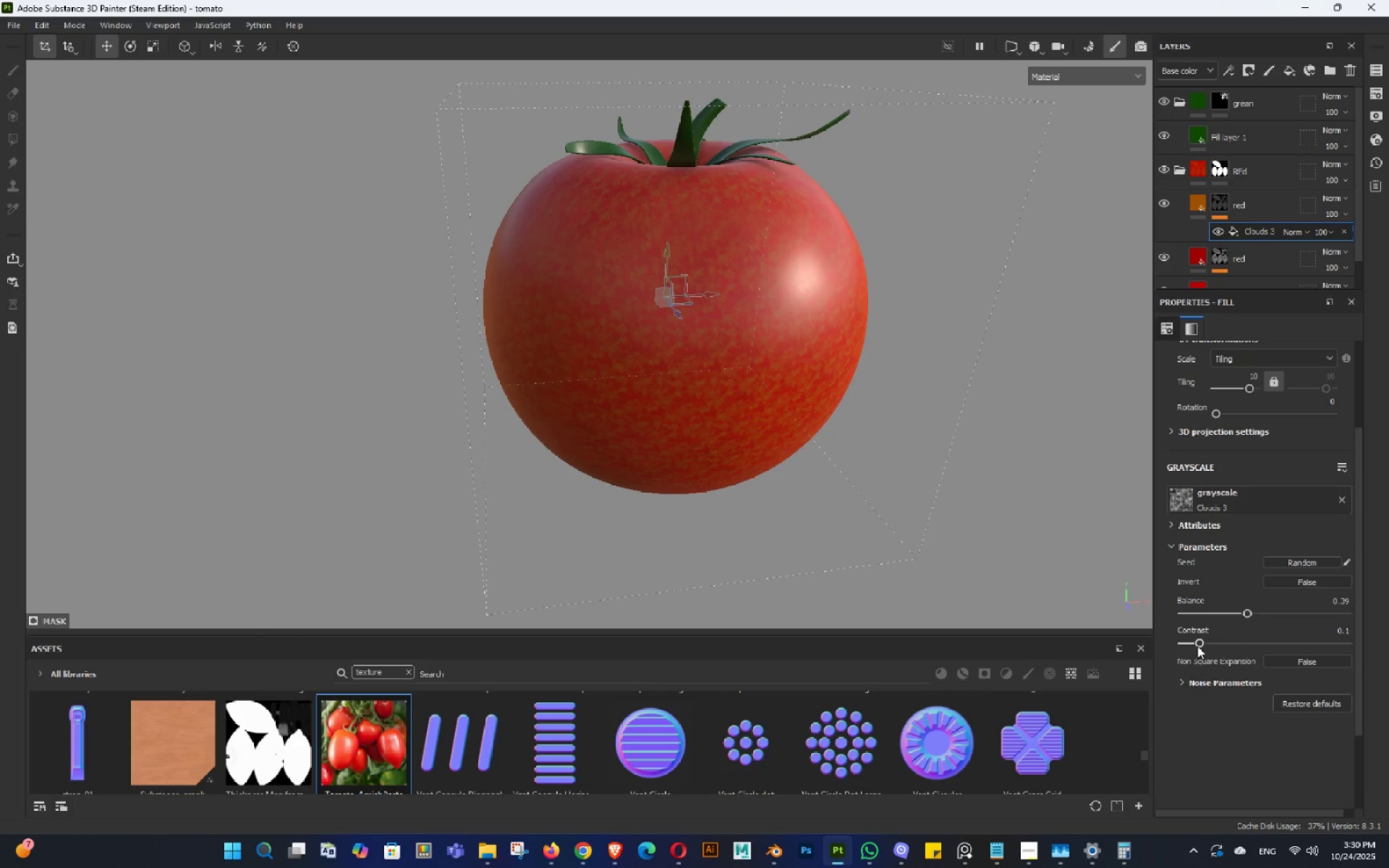 
left_click_drag(start_coordinate=[1199, 644], to_coordinate=[1138, 641])
 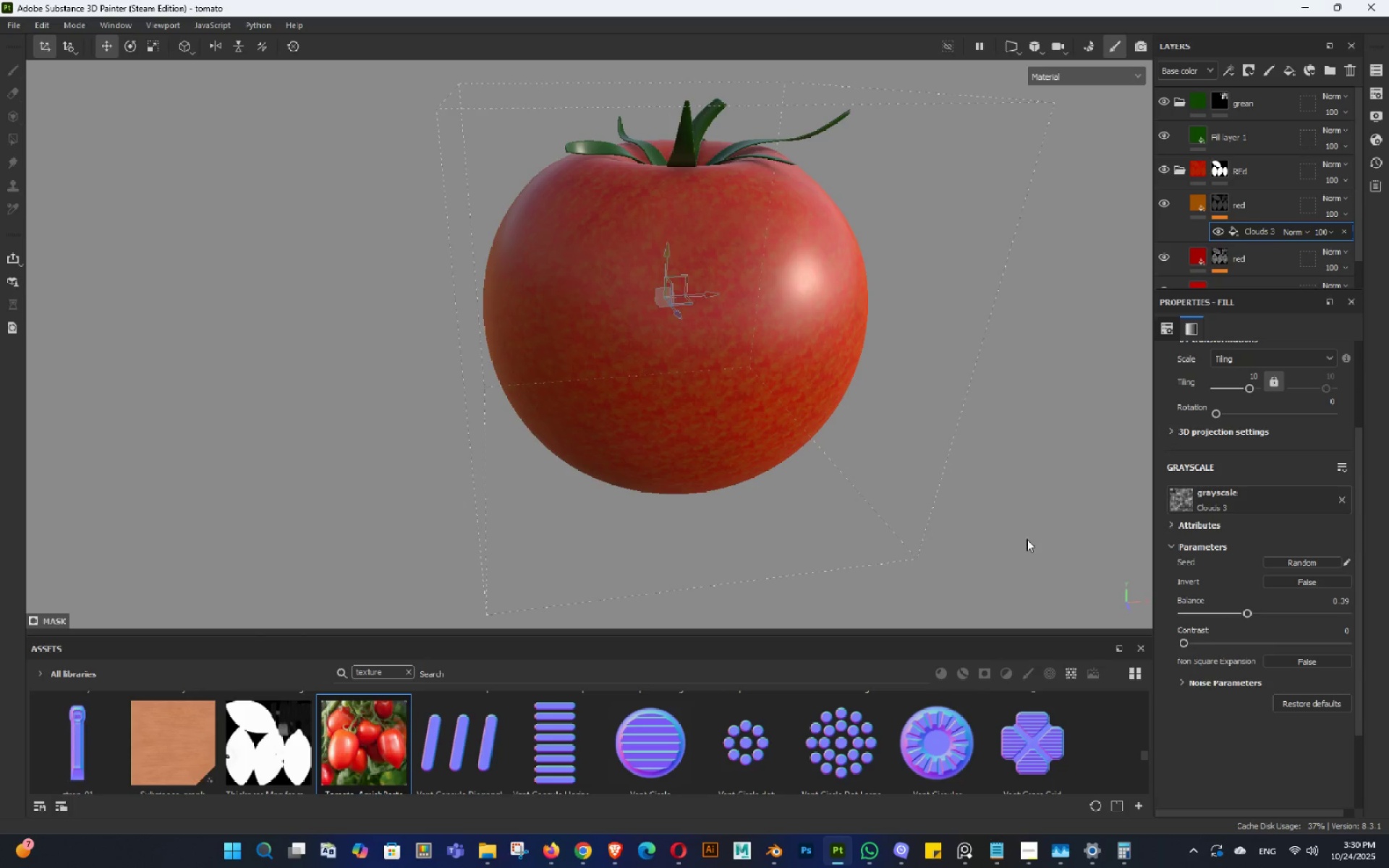 
left_click_drag(start_coordinate=[891, 466], to_coordinate=[915, 498])
 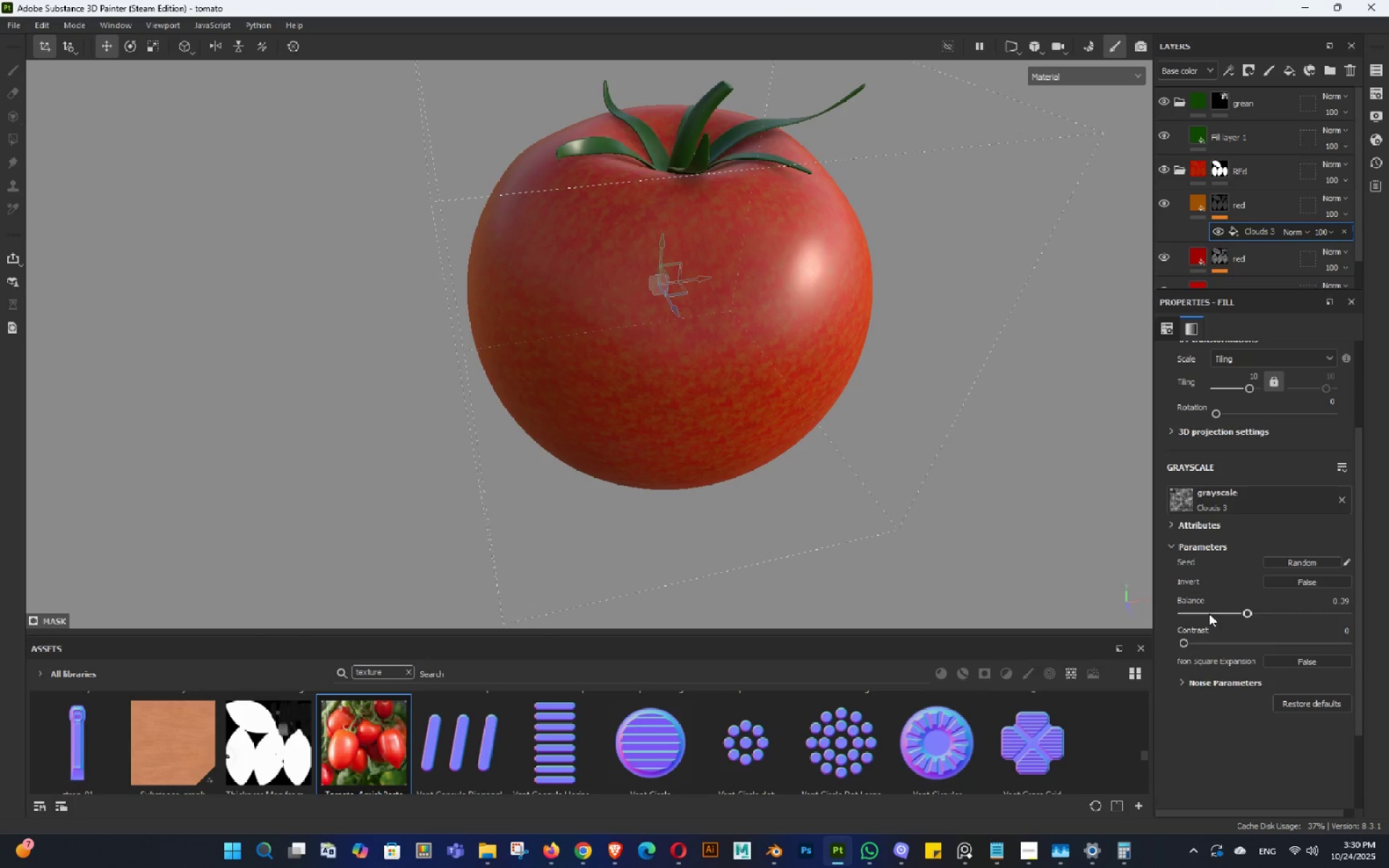 
left_click([1210, 610])
 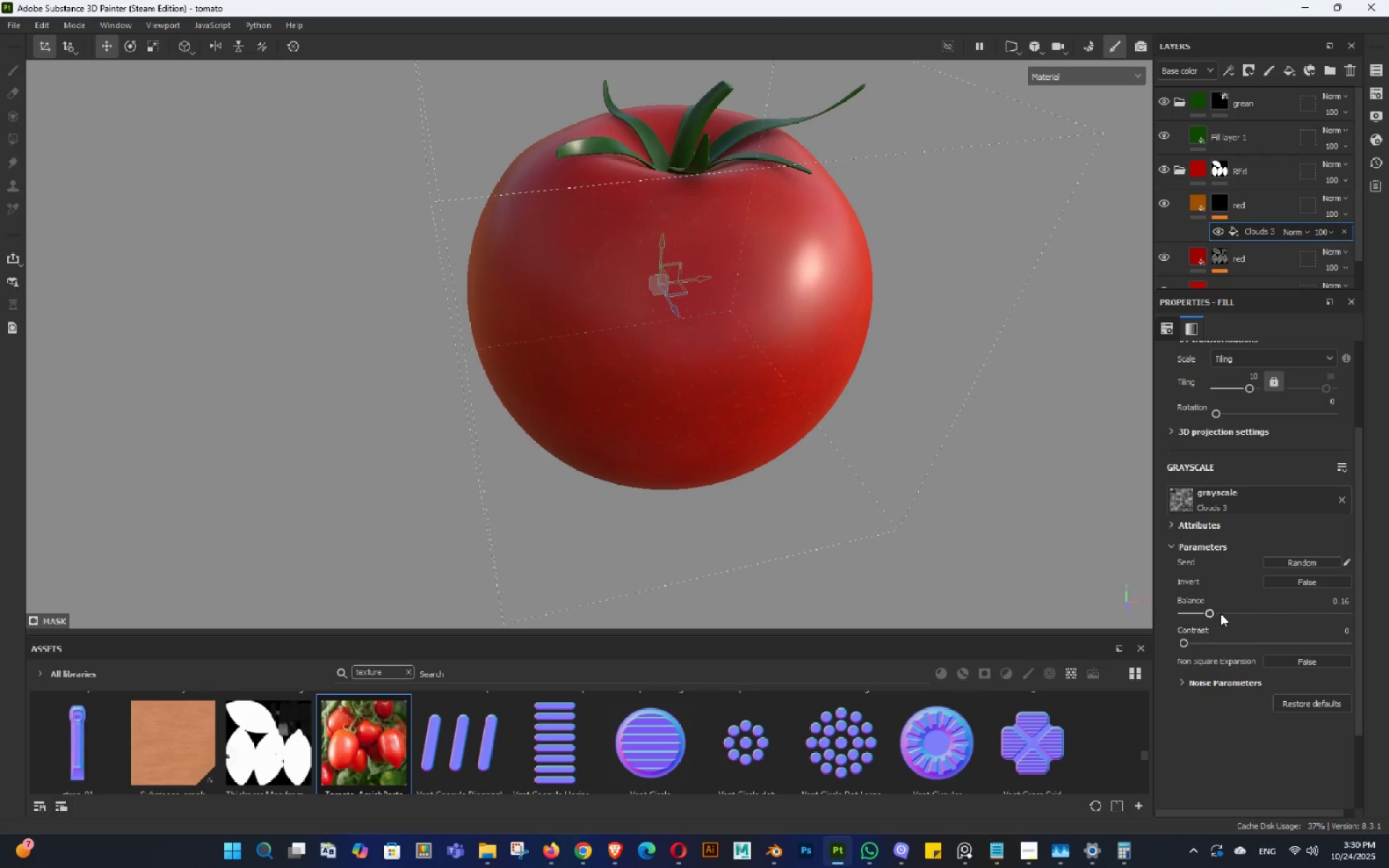 
left_click([1220, 613])
 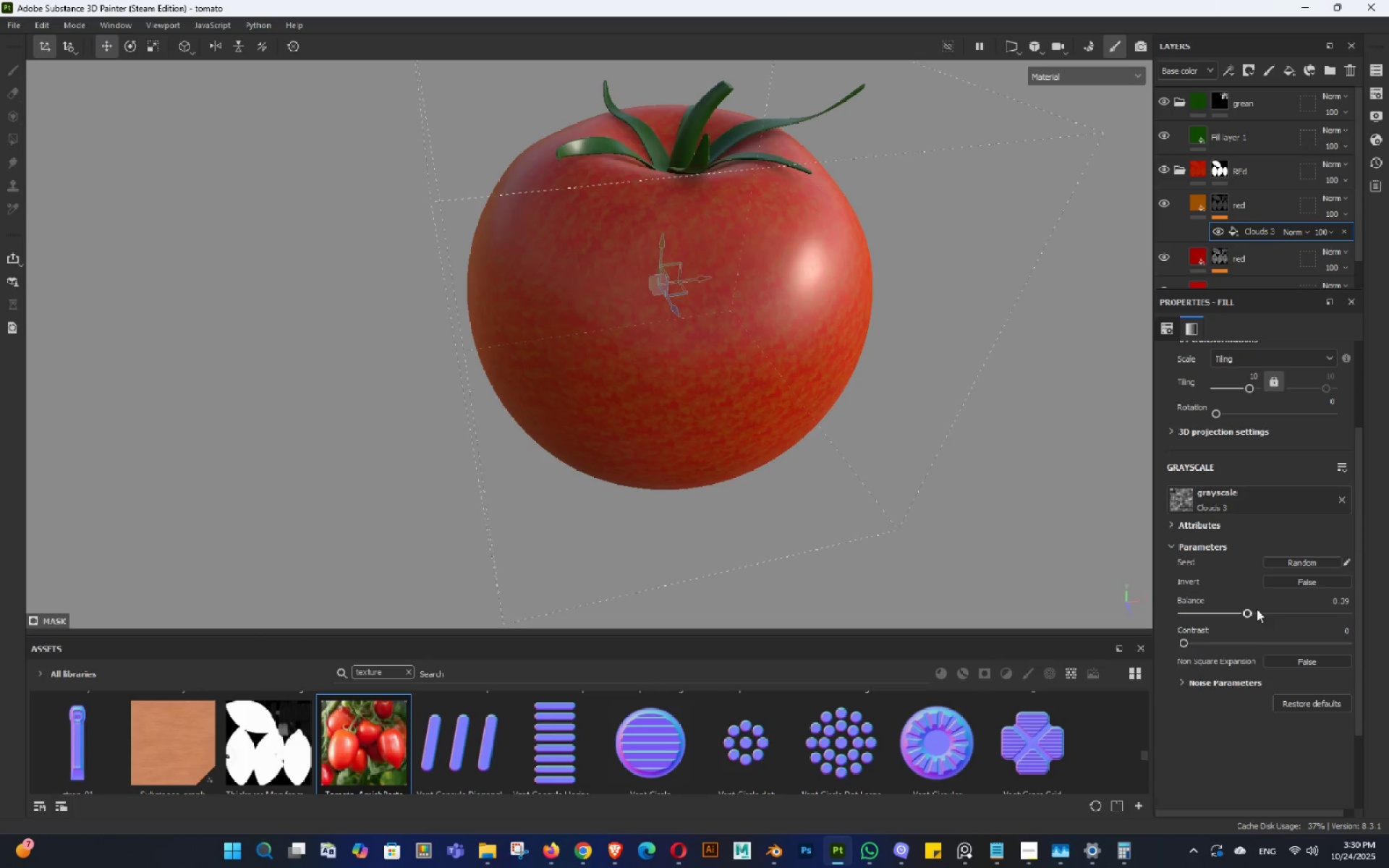 
hold_key(key=AltLeft, duration=0.41)
left_click_drag(start_coordinate=[926, 472], to_coordinate=[943, 480])
 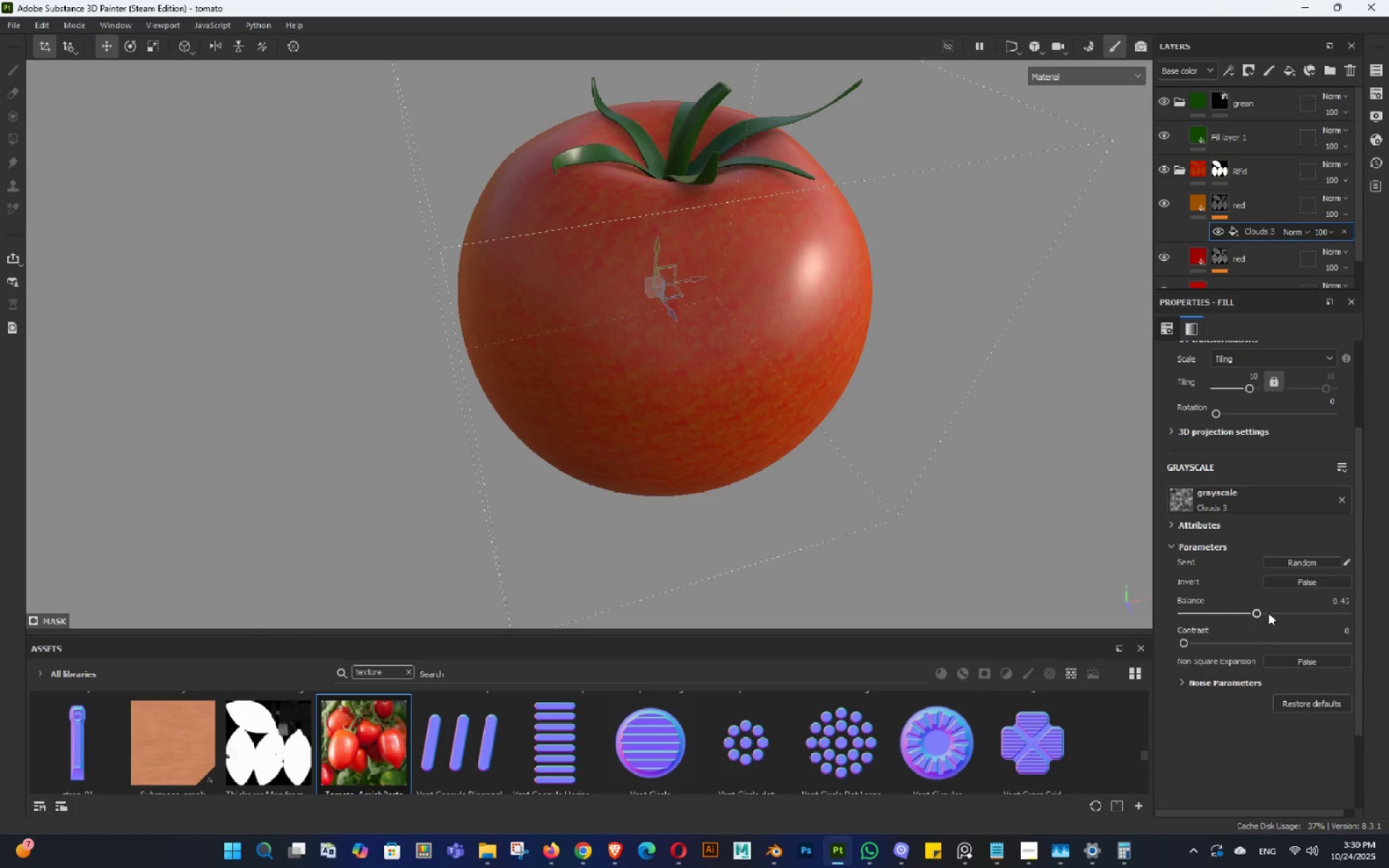 
left_click([1269, 611])
 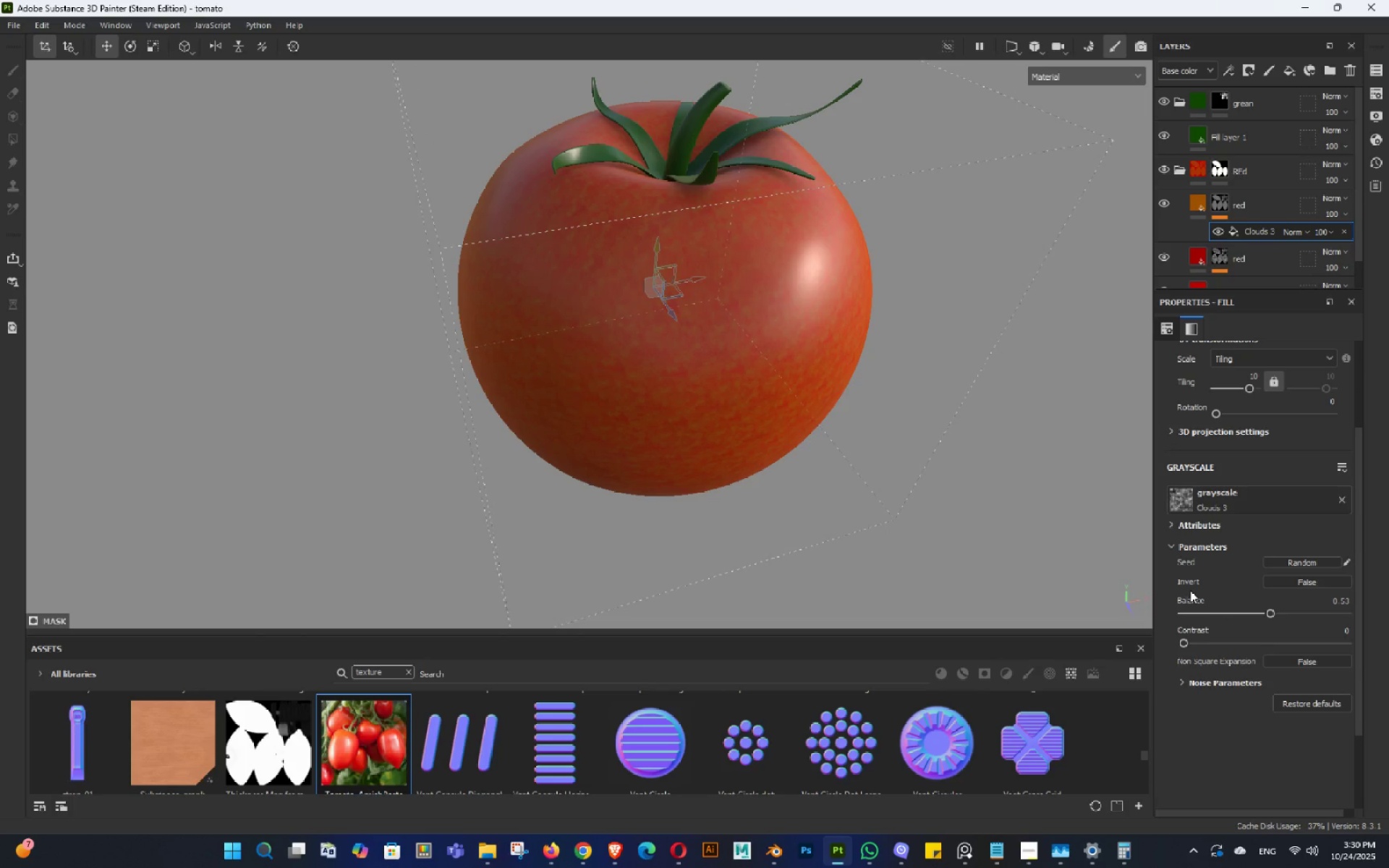 
hold_key(key=AltLeft, duration=1.54)
left_click_drag(start_coordinate=[595, 431], to_coordinate=[595, 410])
 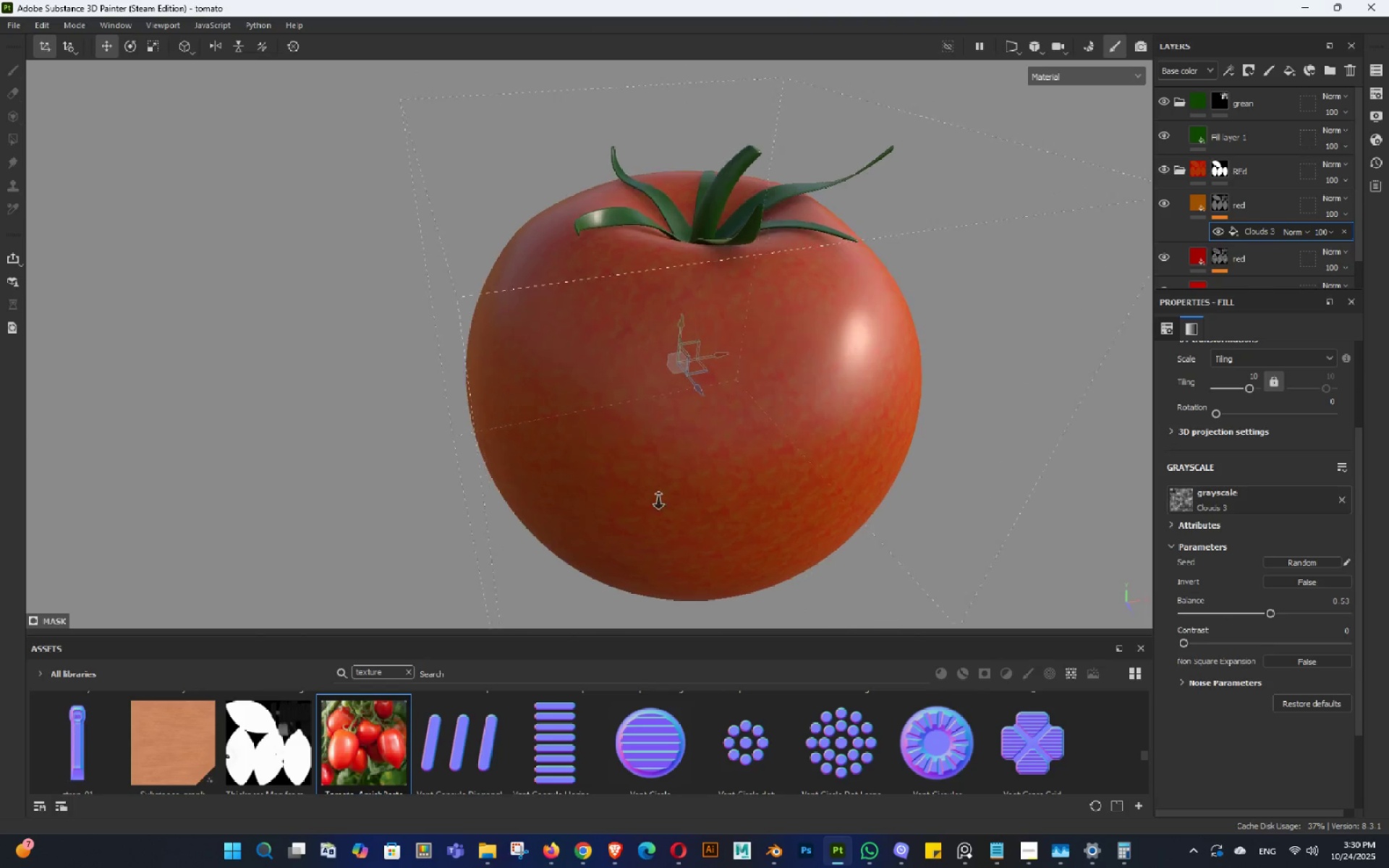 
left_click_drag(start_coordinate=[685, 503], to_coordinate=[669, 512])
 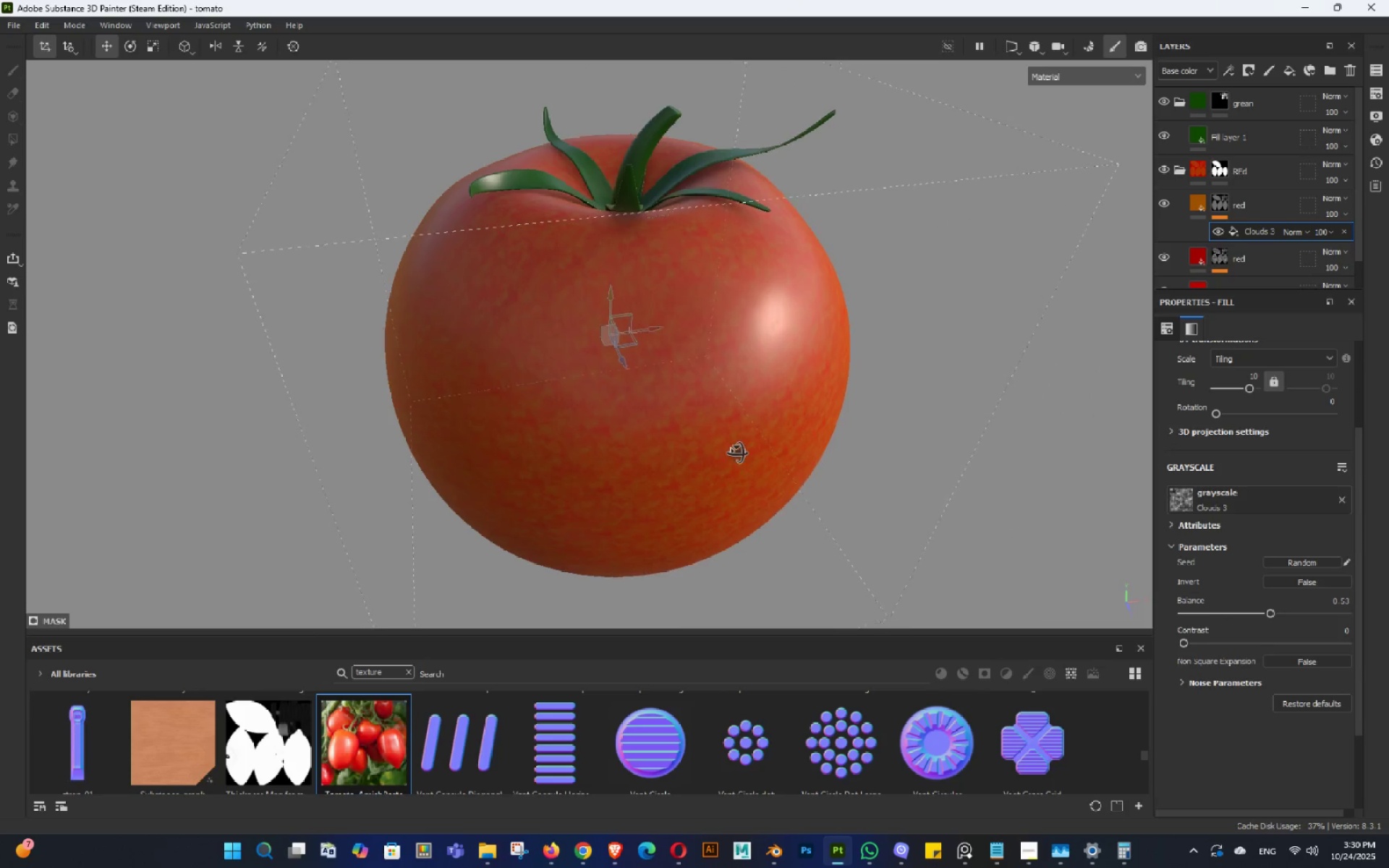 
hold_key(key=AltLeft, duration=1.27)
left_click_drag(start_coordinate=[742, 455], to_coordinate=[724, 448])
 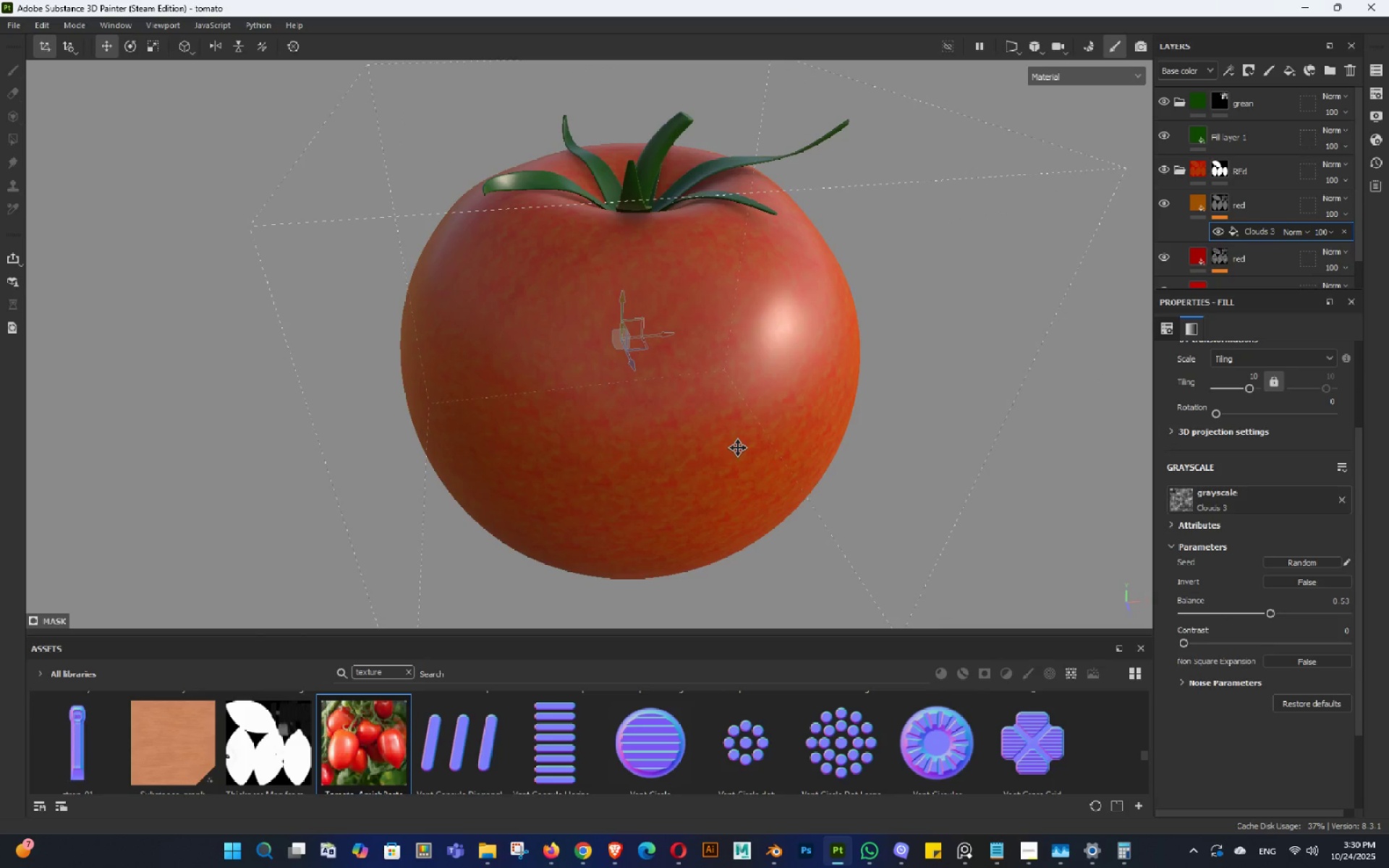 
middle_click([738, 448])
 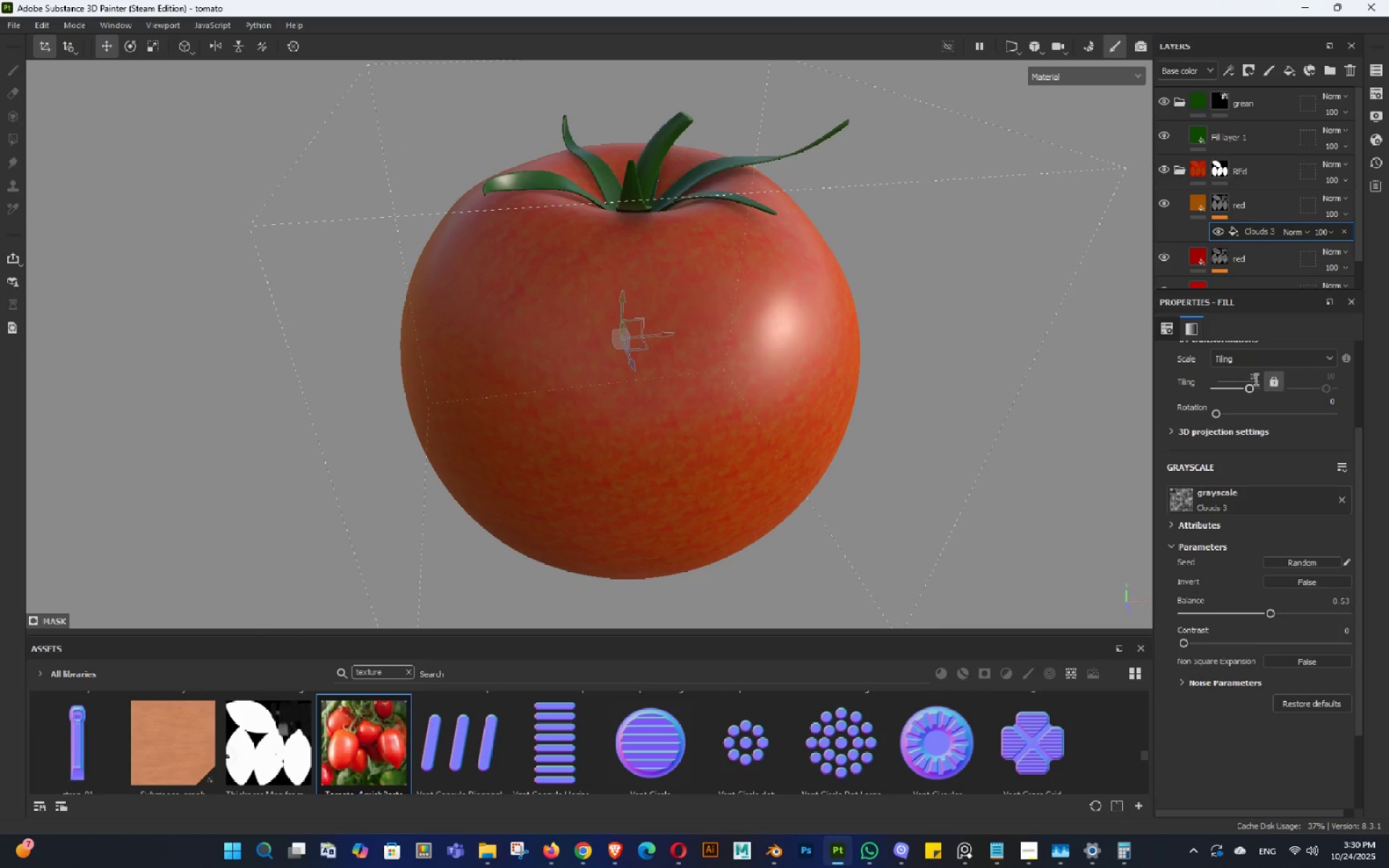 
left_click([1249, 380])
 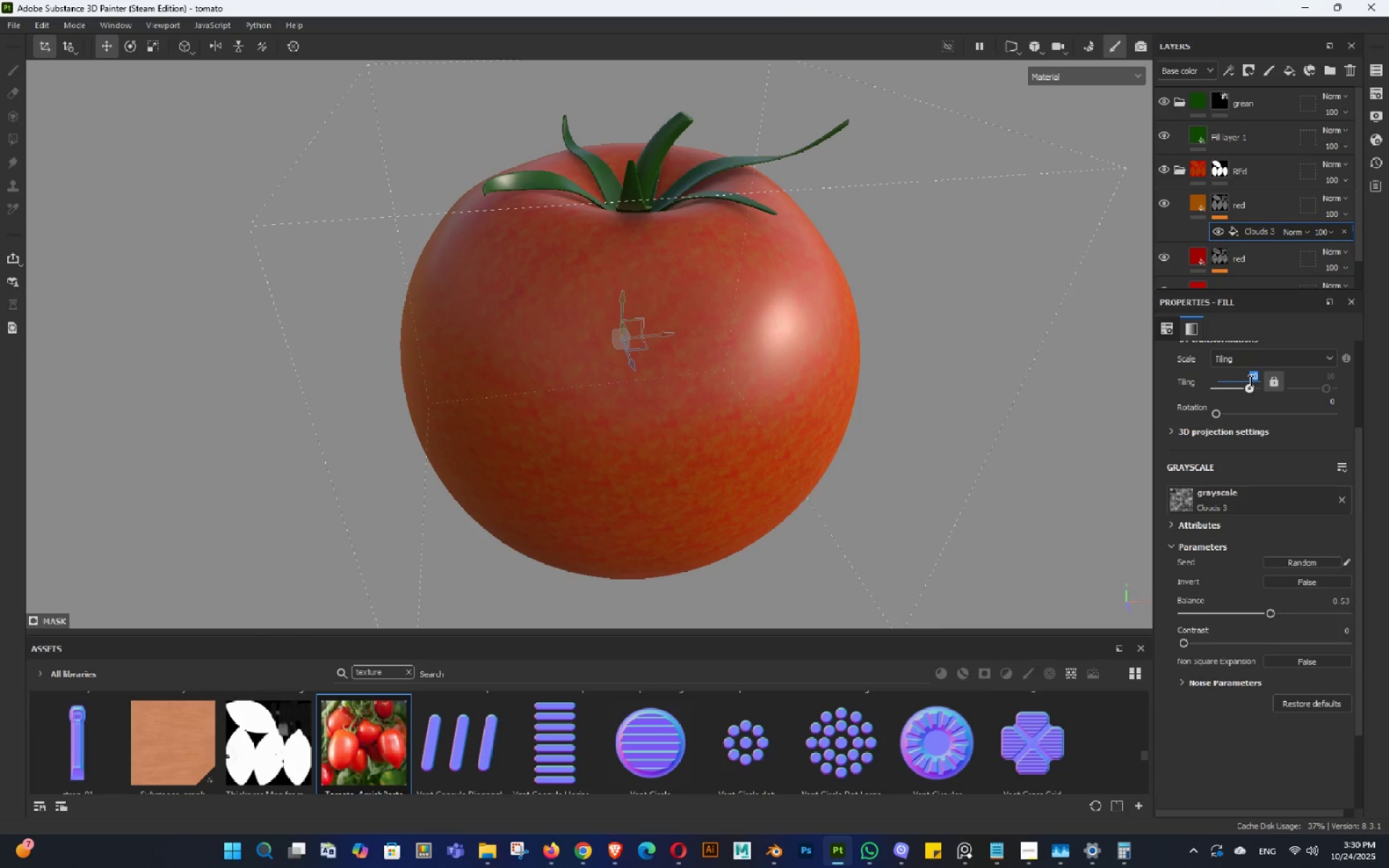 
key(Numpad7)
 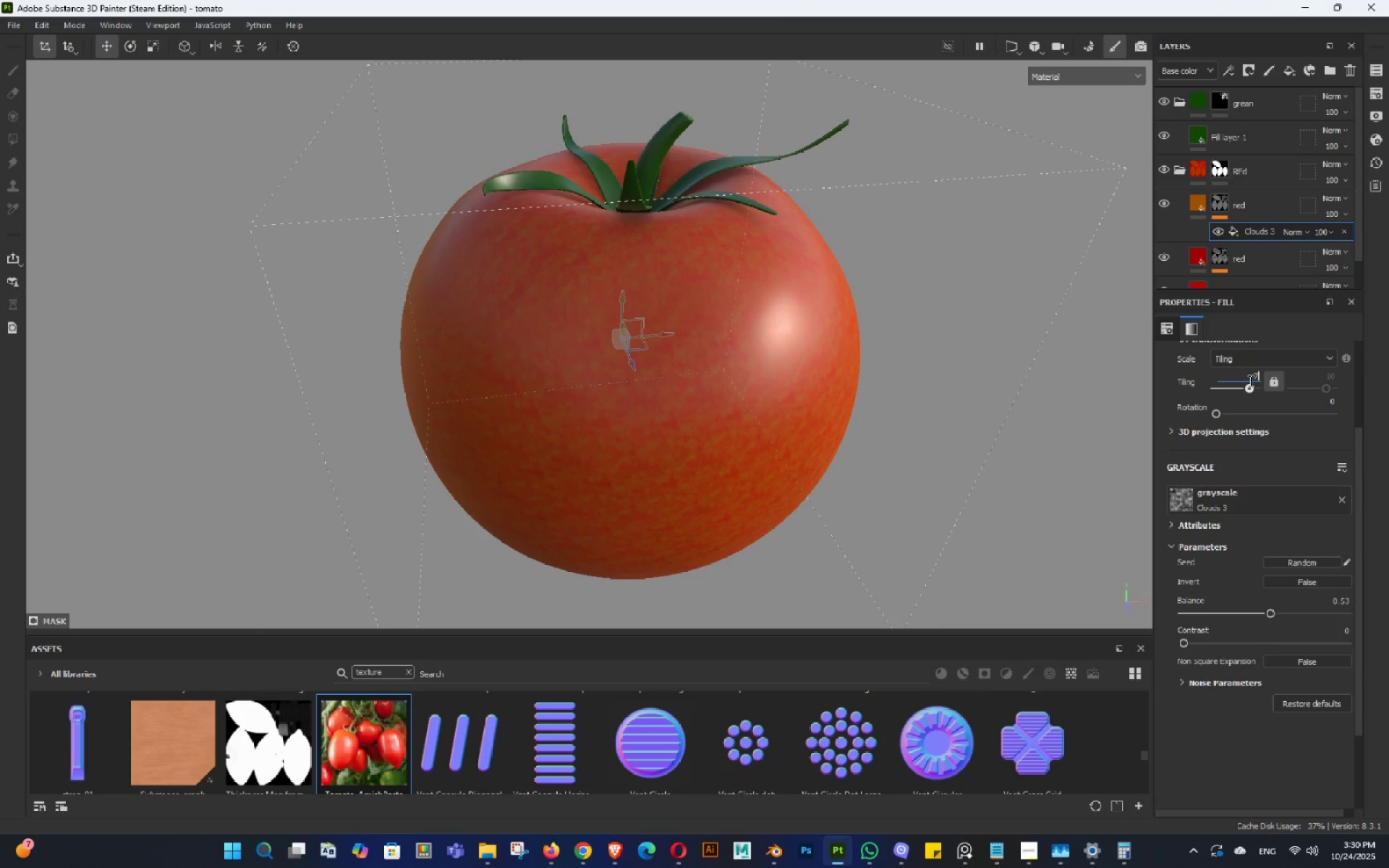 
key(NumpadEnter)
 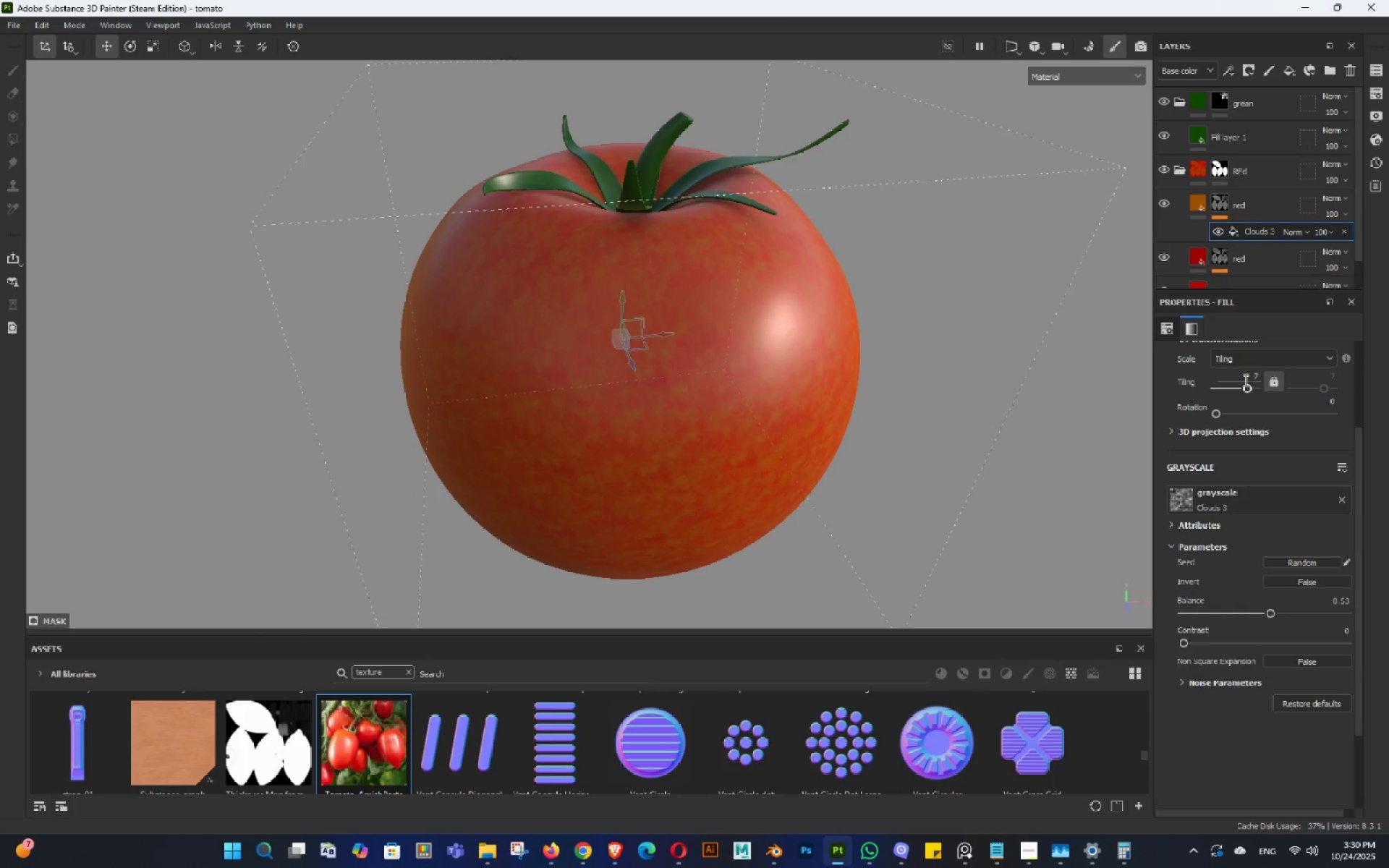 
hold_key(key=AltLeft, duration=1.5)
 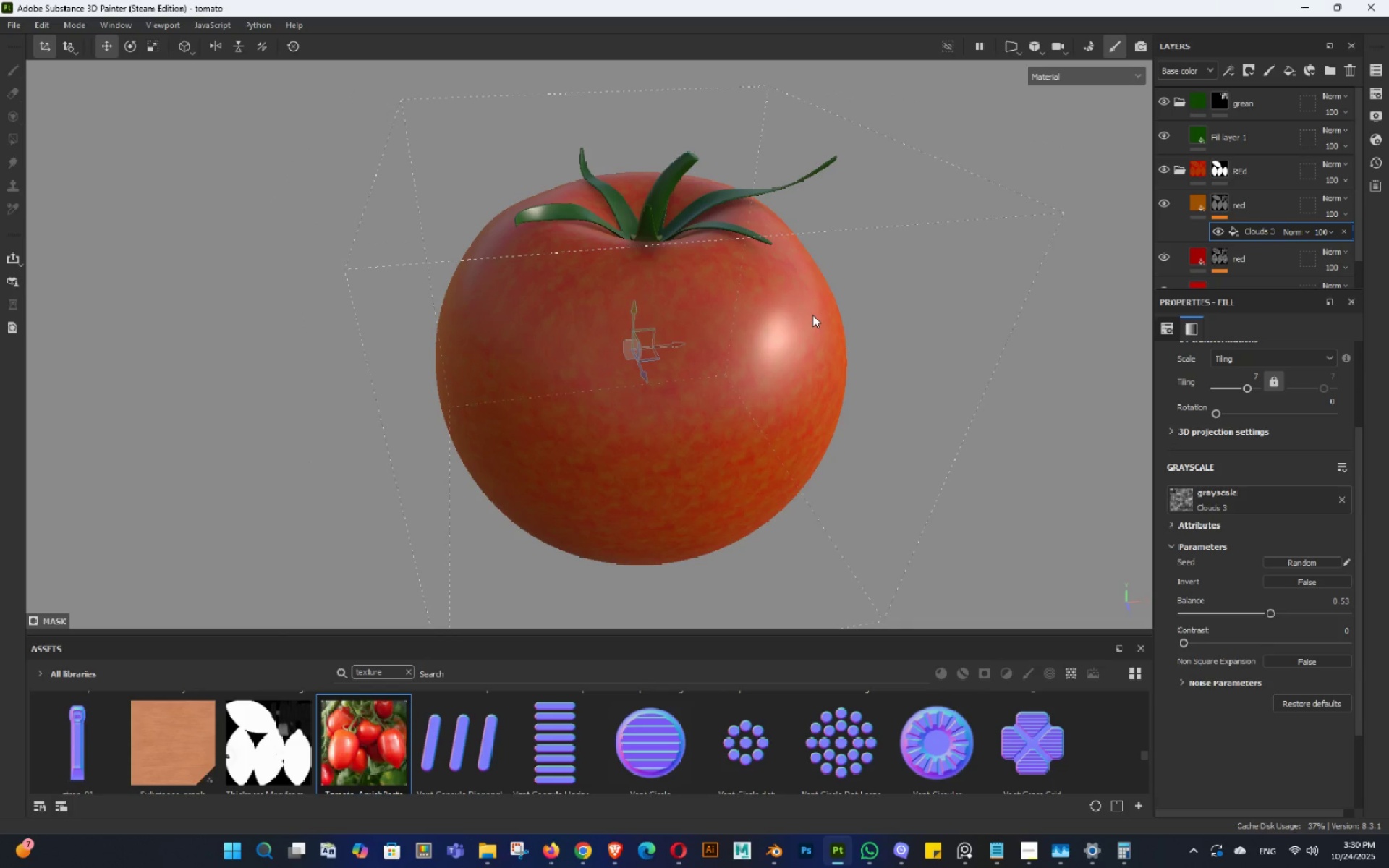 
hold_key(key=AltLeft, duration=1.52)
 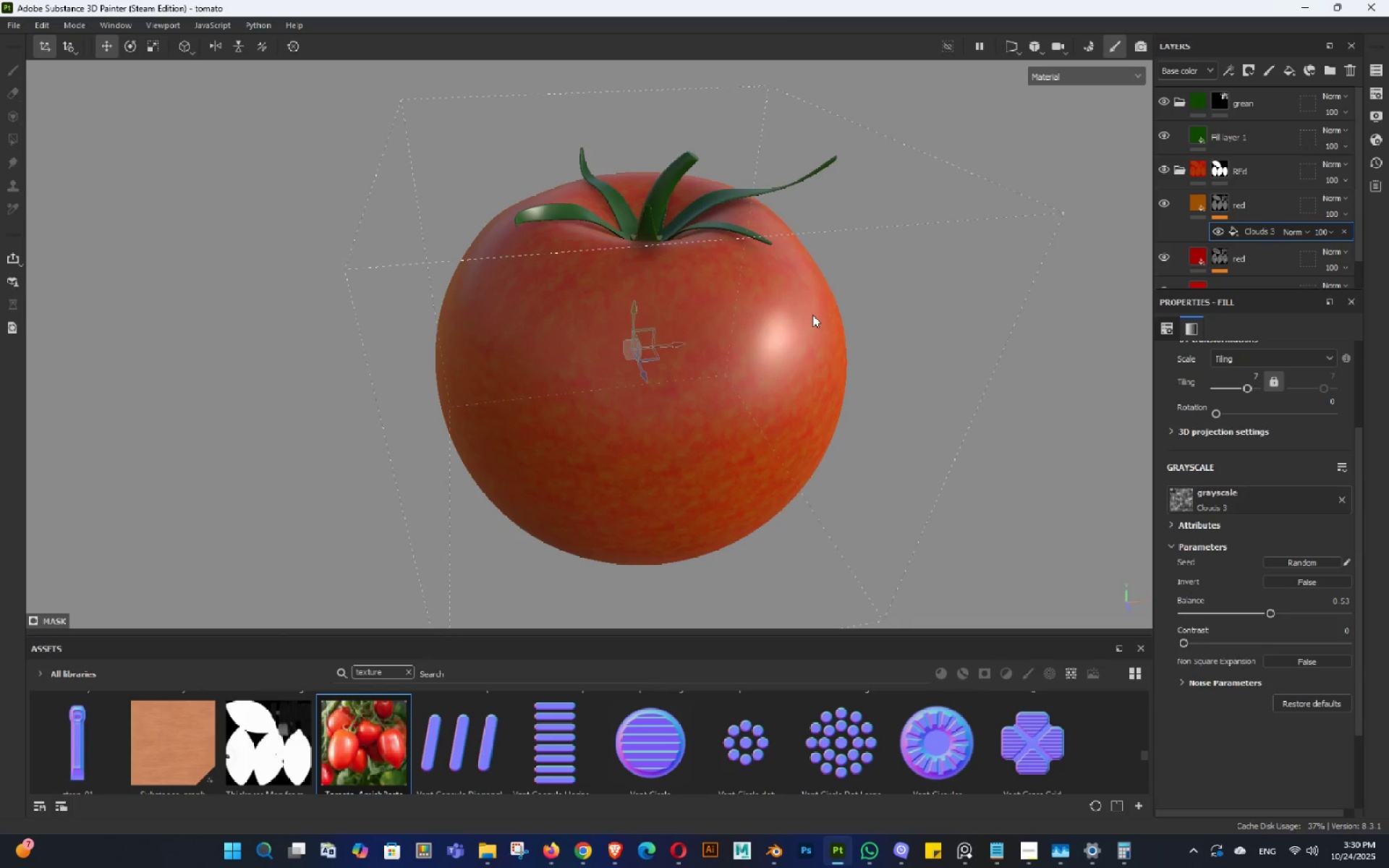 
hold_key(key=AltLeft, duration=0.34)
 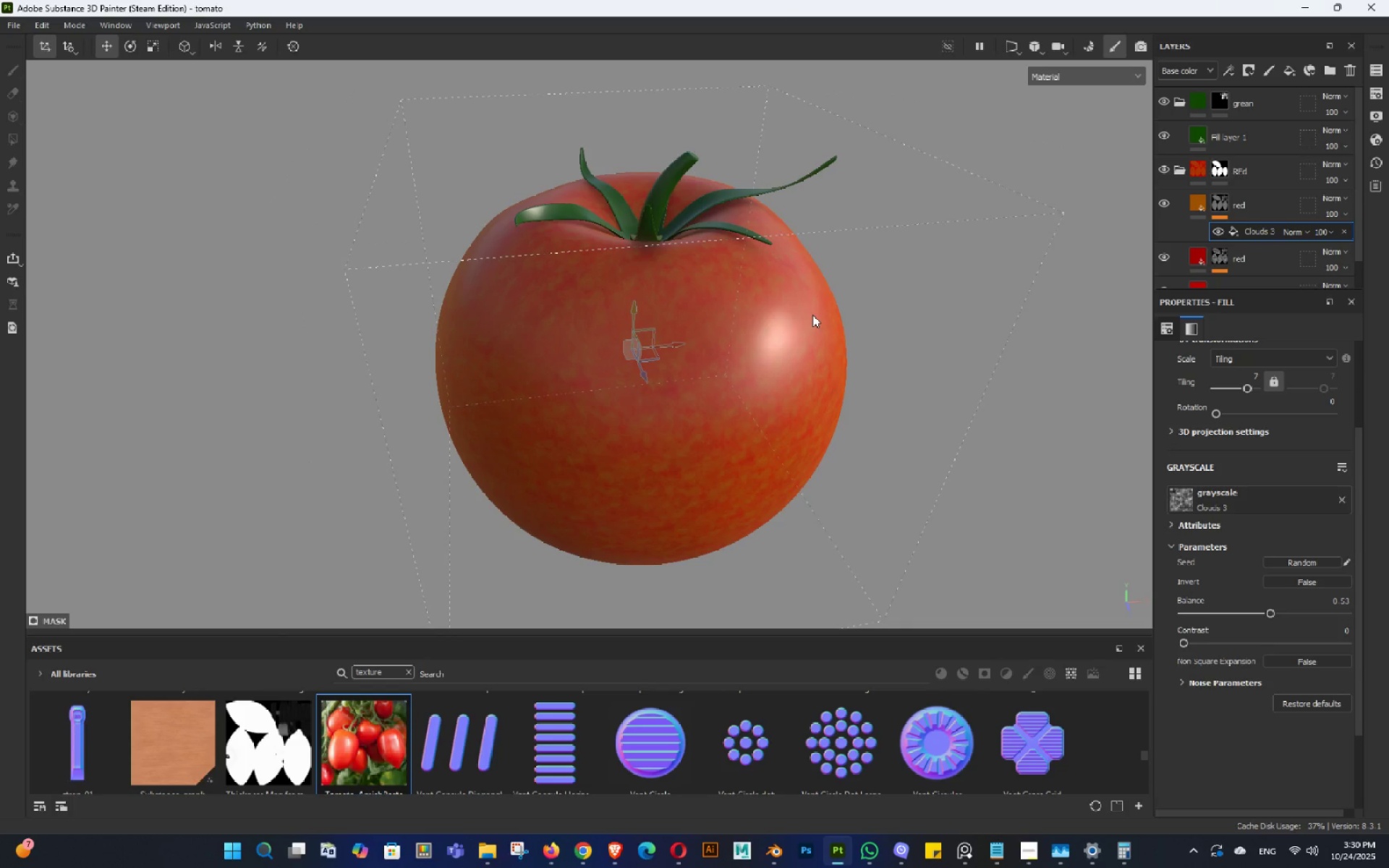 
wait(7.9)
 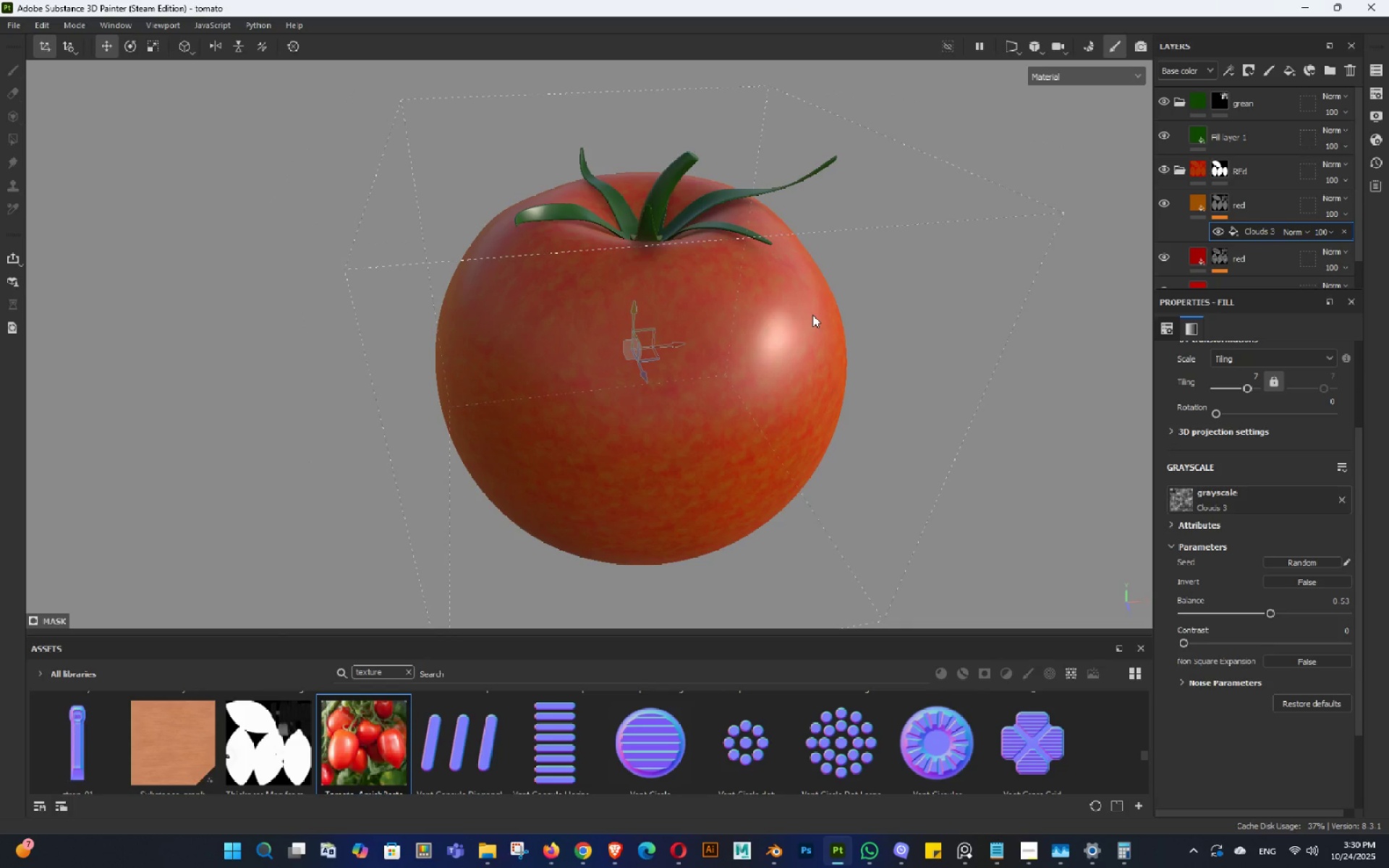 
hold_key(key=AltLeft, duration=1.54)
left_click_drag(start_coordinate=[731, 456], to_coordinate=[916, 438])
 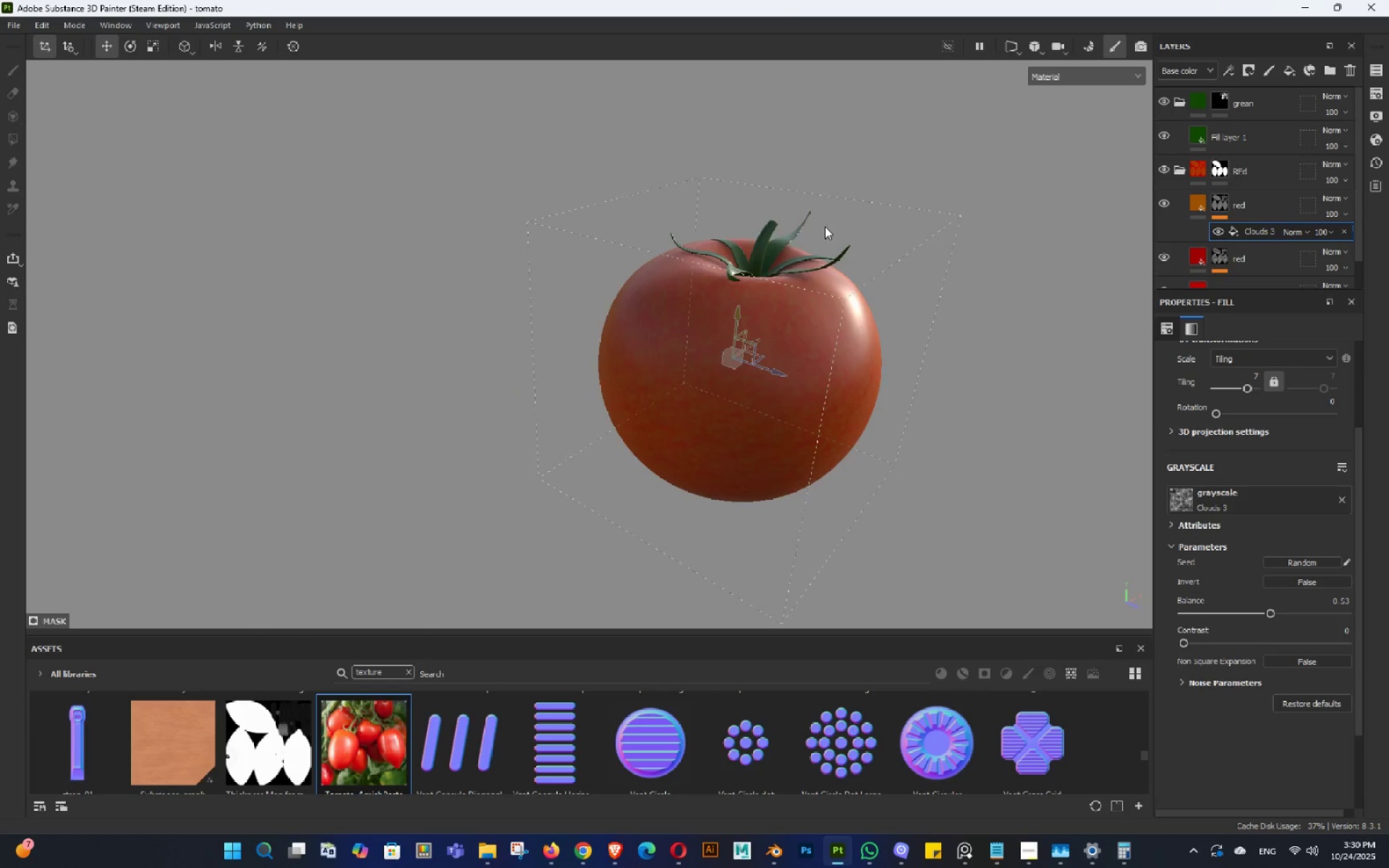 
left_click_drag(start_coordinate=[866, 370], to_coordinate=[825, 335])
 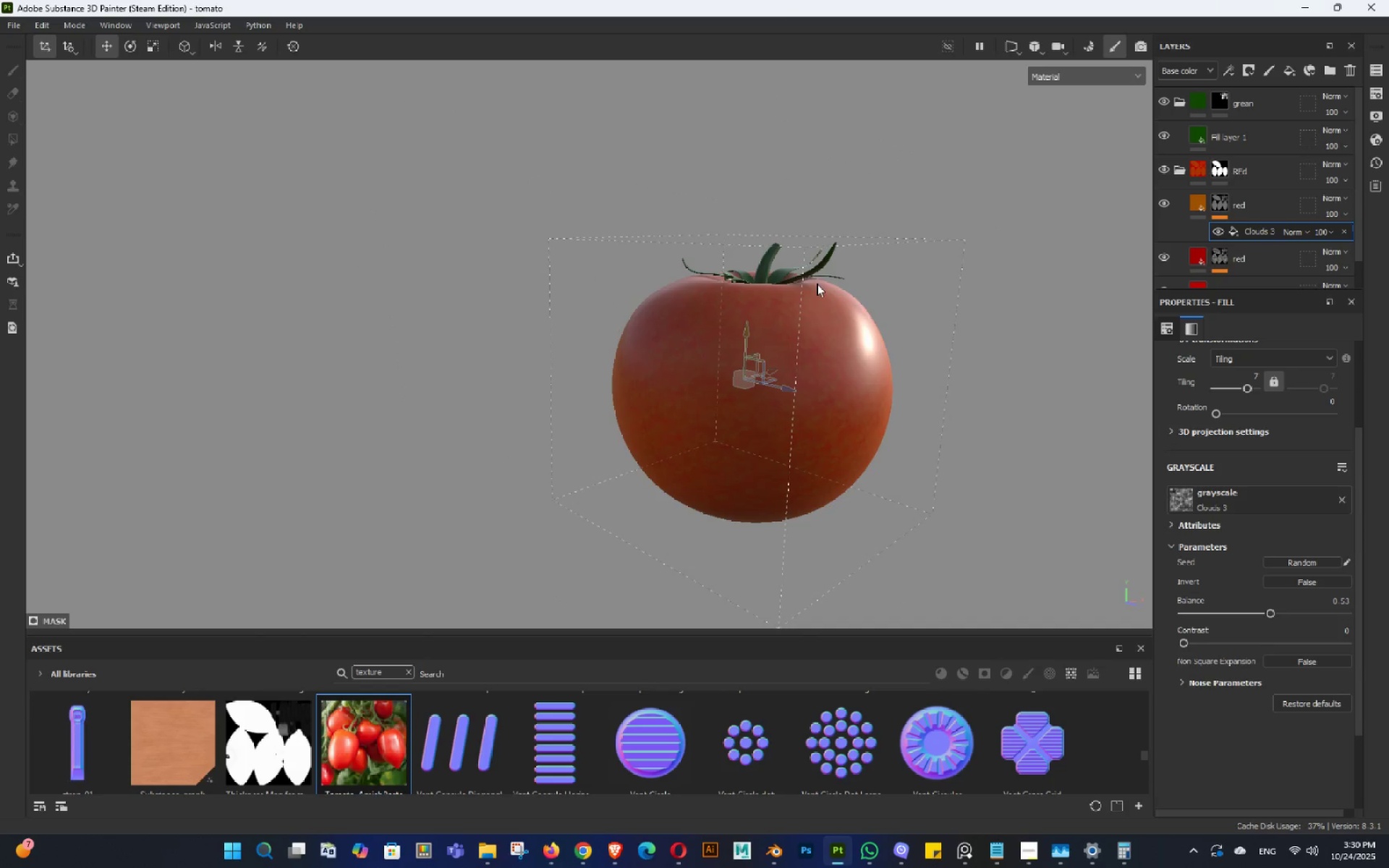 
hold_key(key=AltLeft, duration=0.72)
left_click_drag(start_coordinate=[779, 308], to_coordinate=[782, 358])
 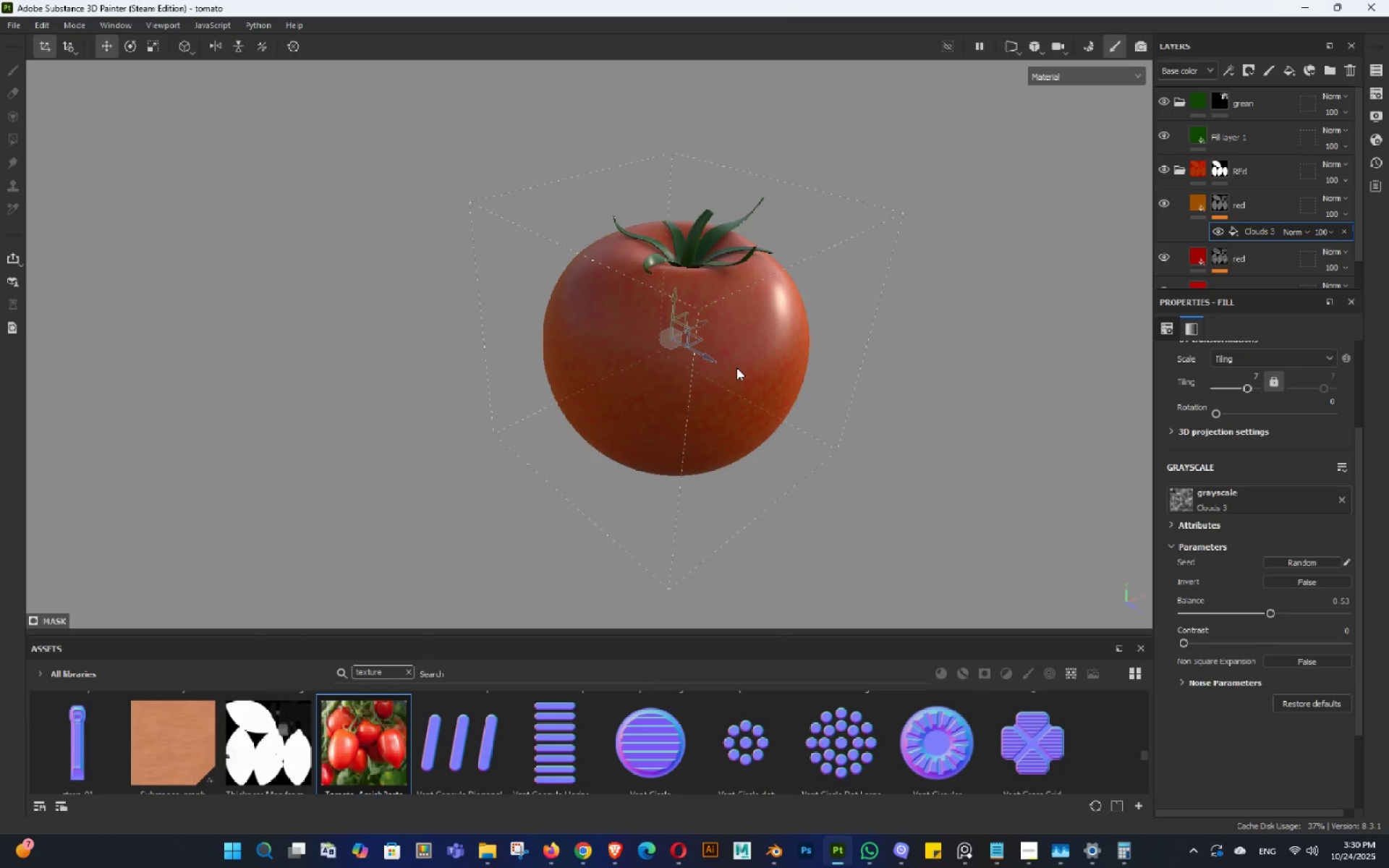 
wait(10.07)
 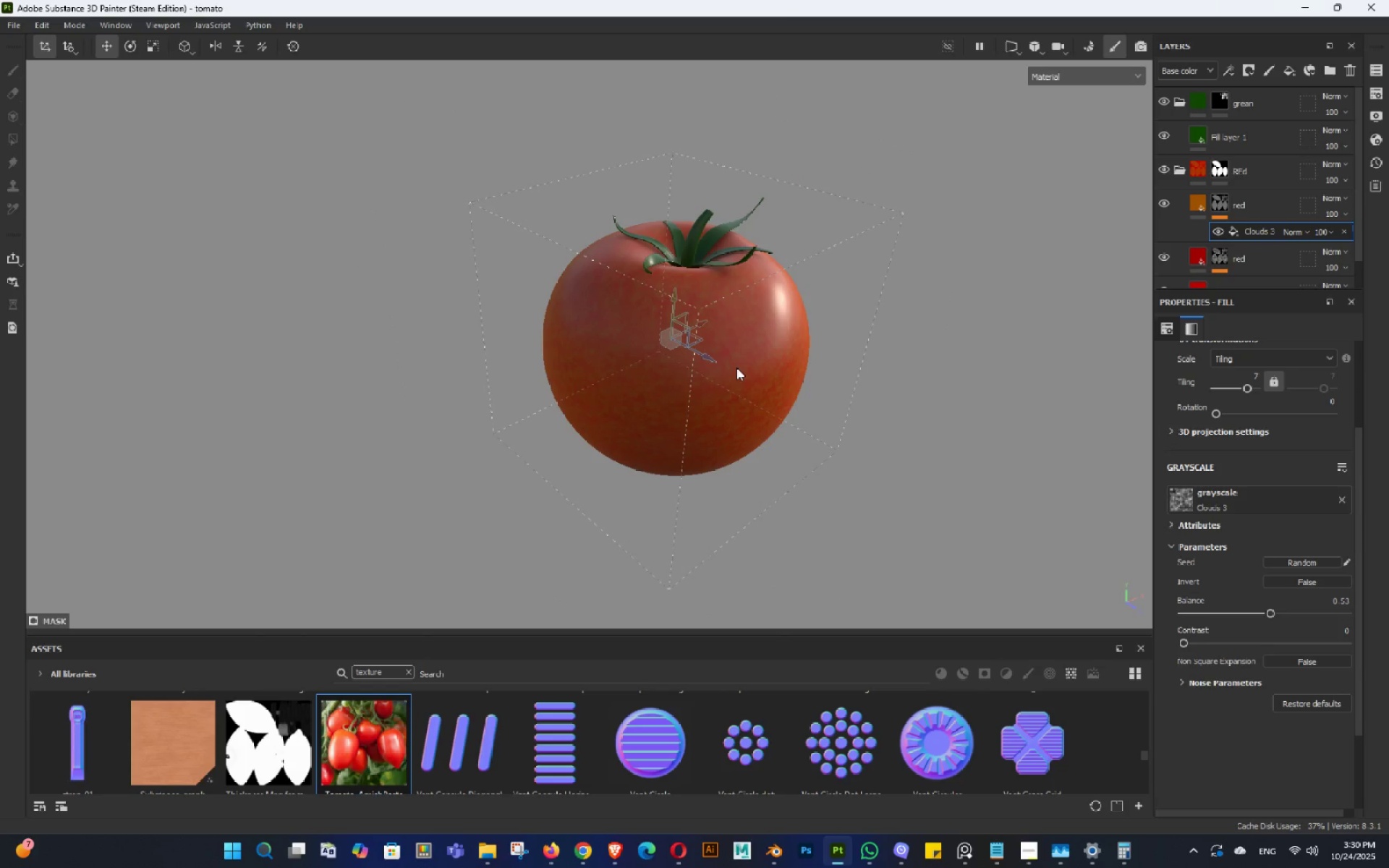 
left_click_drag(start_coordinate=[757, 377], to_coordinate=[726, 370])
 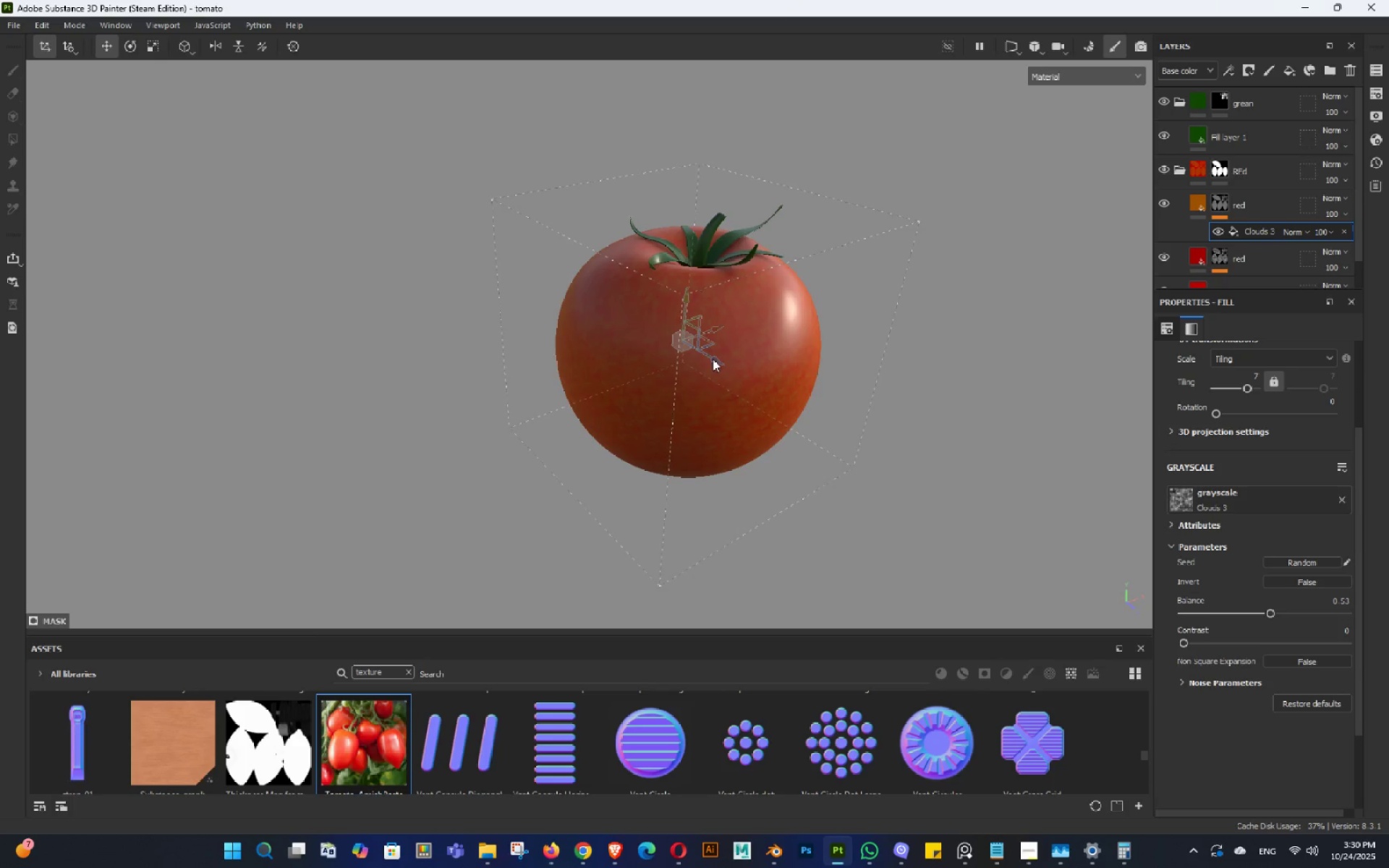 
hold_key(key=AltLeft, duration=1.52)
left_click_drag(start_coordinate=[805, 515], to_coordinate=[773, 568])
 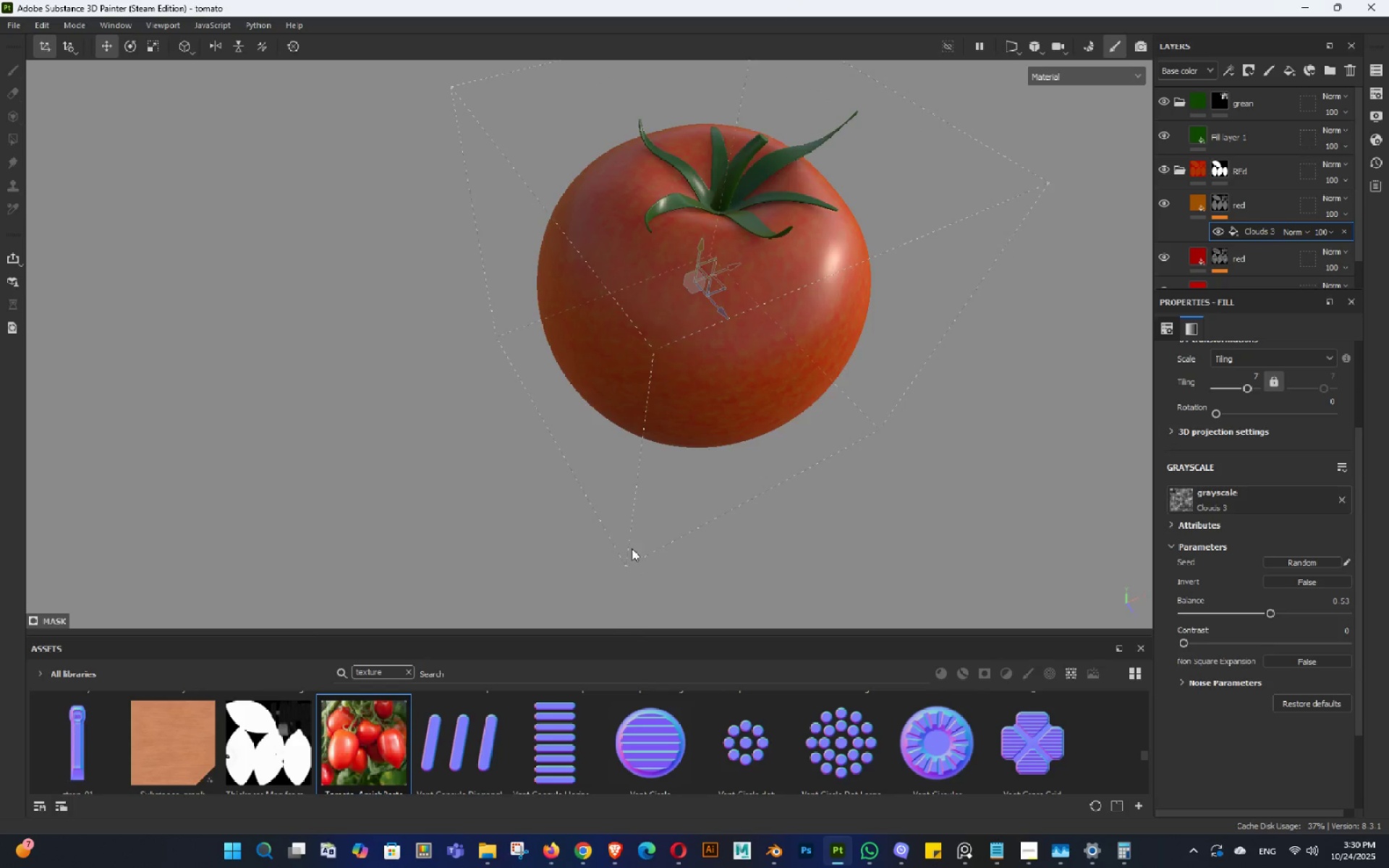 
hold_key(key=AltLeft, duration=1.52)
left_click_drag(start_coordinate=[626, 440], to_coordinate=[629, 401])
 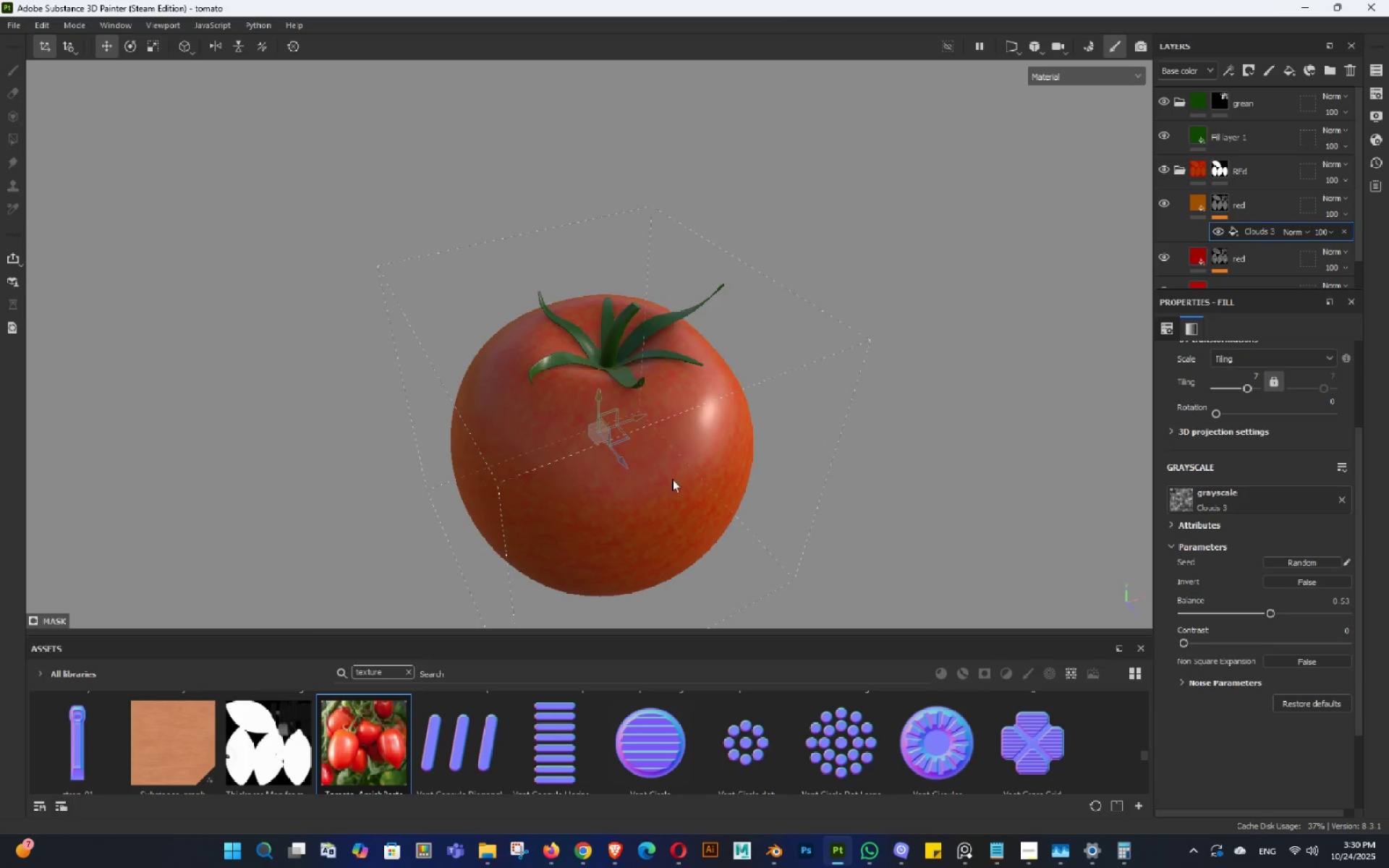 
left_click_drag(start_coordinate=[674, 477], to_coordinate=[676, 430])
 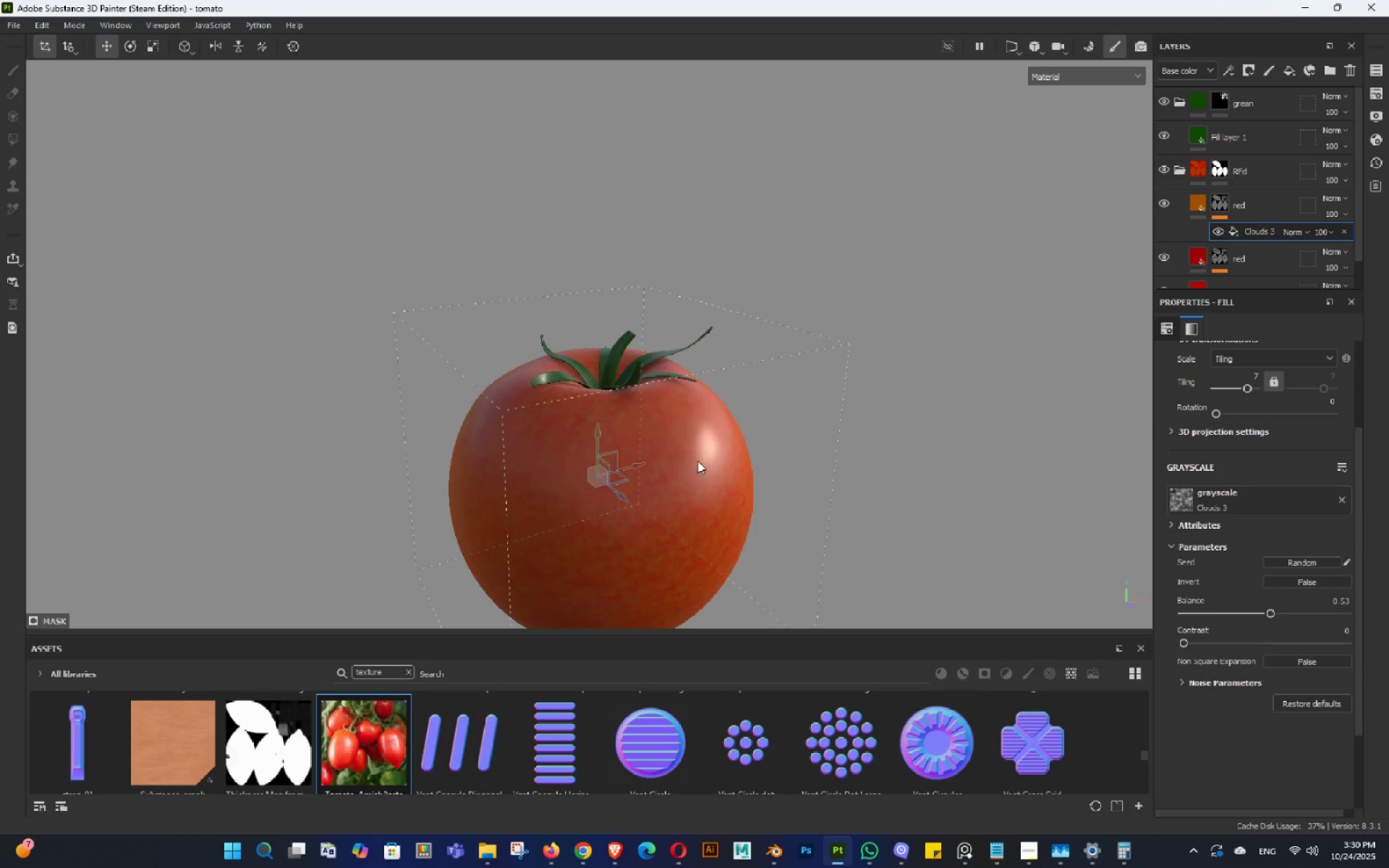 
hold_key(key=AltLeft, duration=1.51)
left_click_drag(start_coordinate=[752, 453], to_coordinate=[747, 487])
 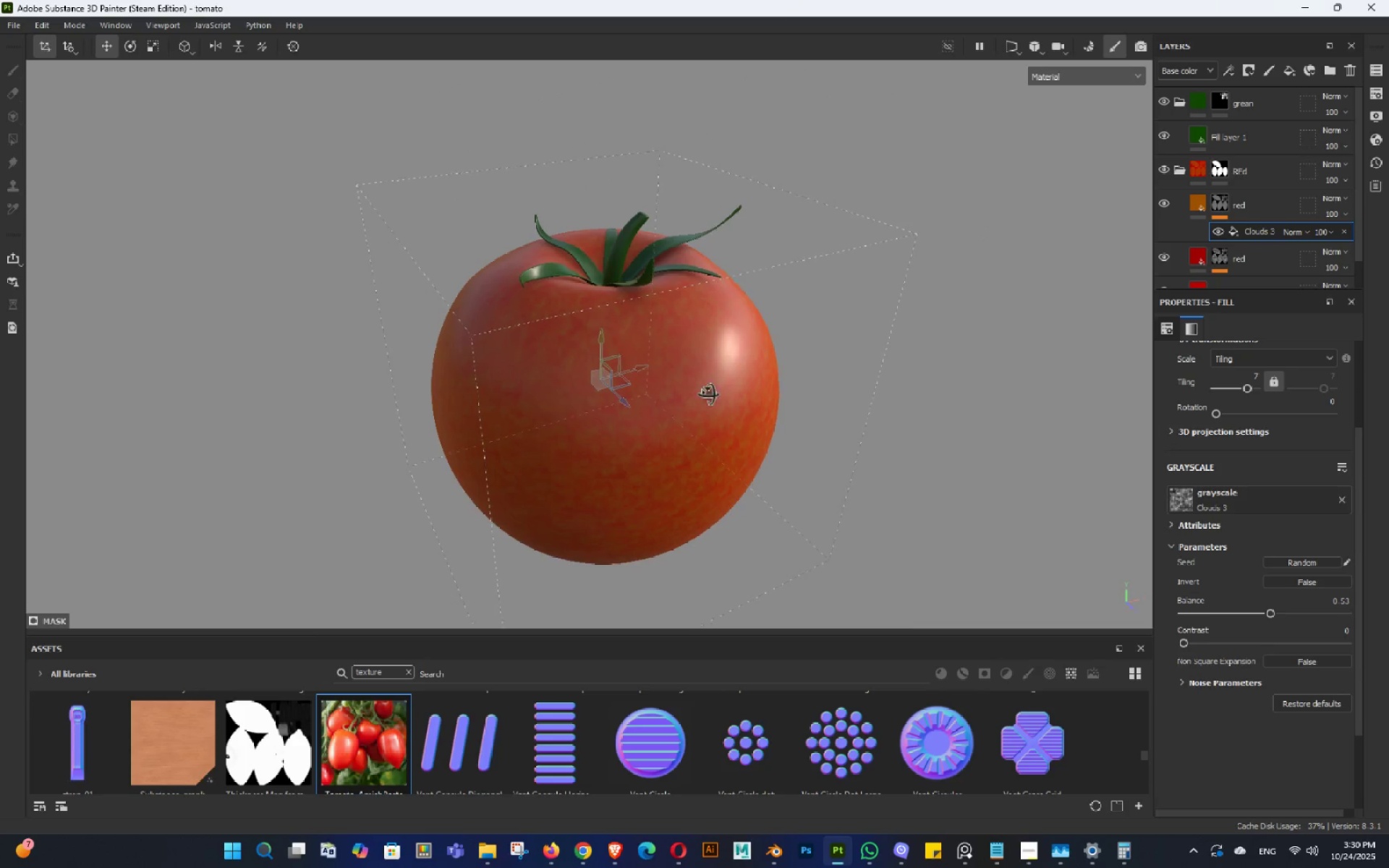 
left_click_drag(start_coordinate=[710, 395], to_coordinate=[708, 404])
 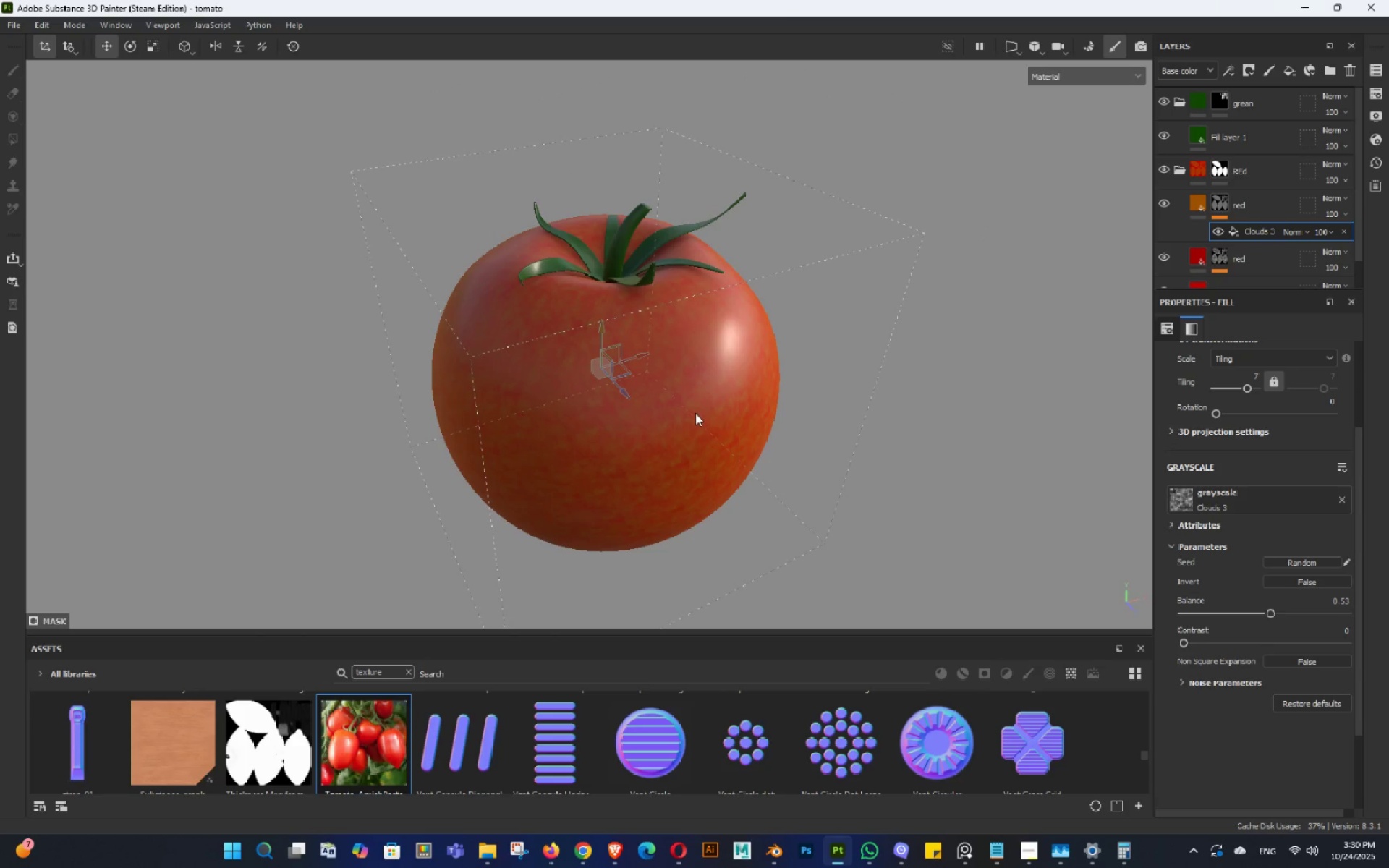 
hold_key(key=AltLeft, duration=1.52)
left_click_drag(start_coordinate=[671, 365], to_coordinate=[663, 365])
 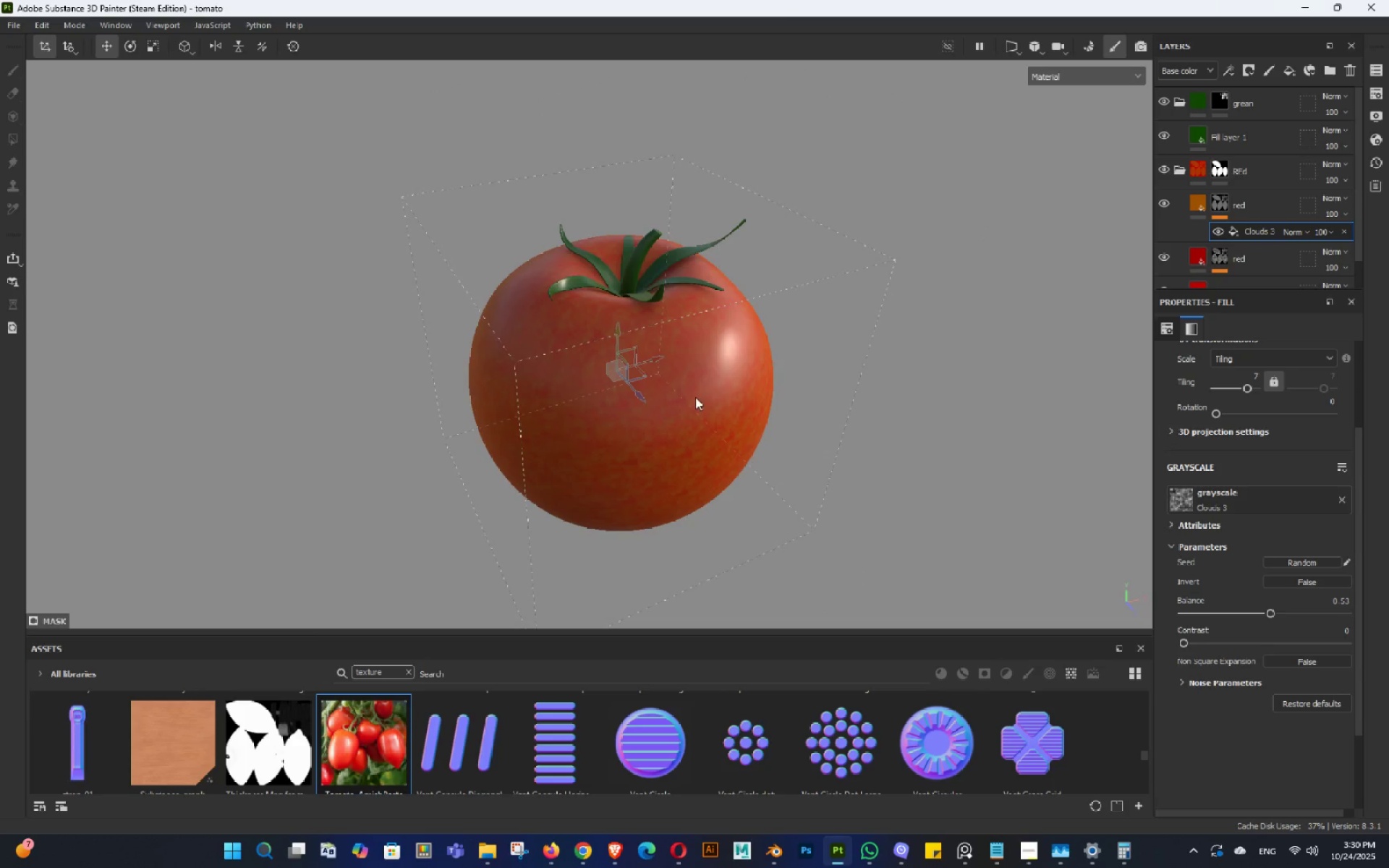 
hold_key(key=AltLeft, duration=0.58)
left_click_drag(start_coordinate=[704, 401], to_coordinate=[733, 456])
 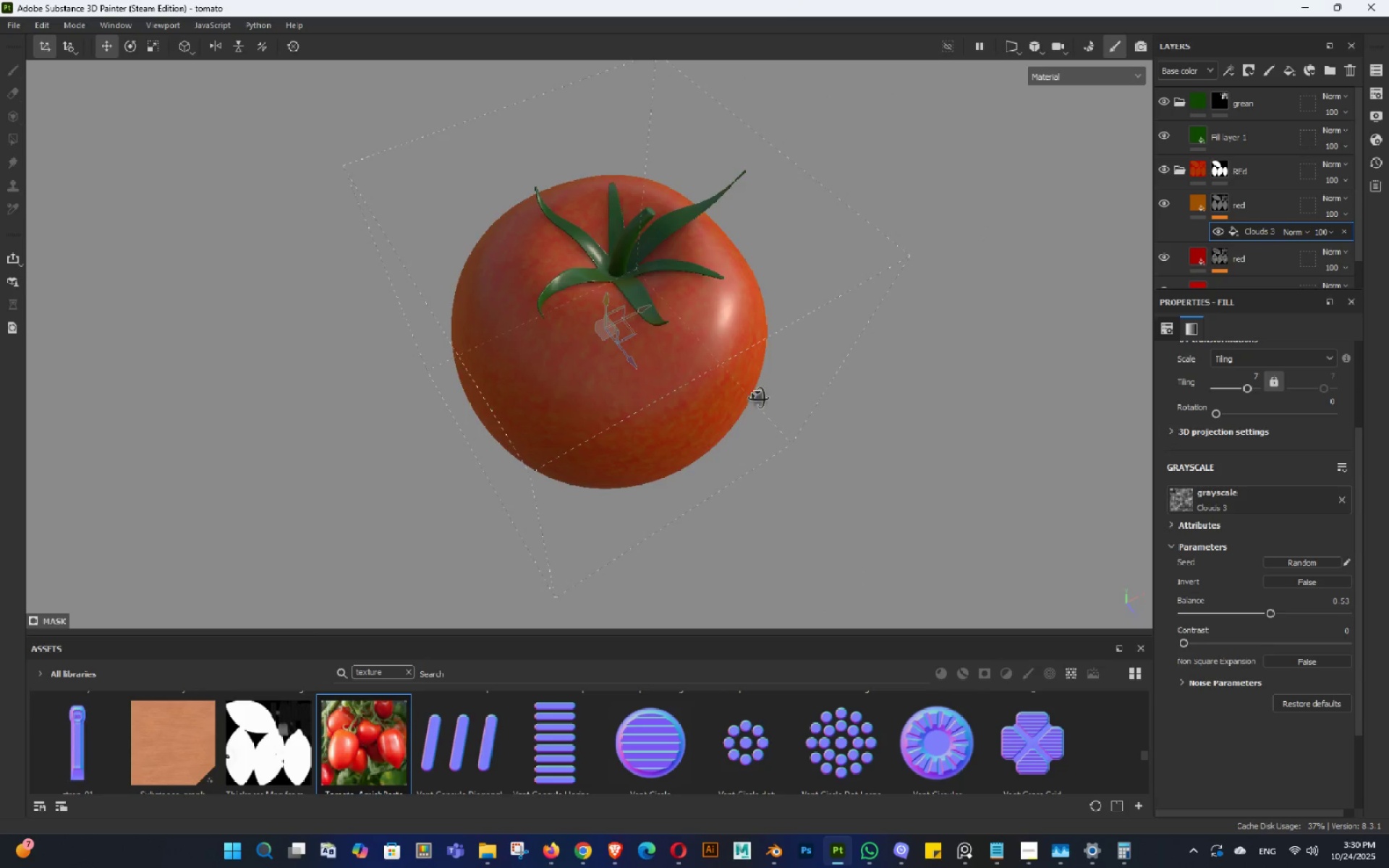 
left_click_drag(start_coordinate=[758, 402], to_coordinate=[749, 373])
 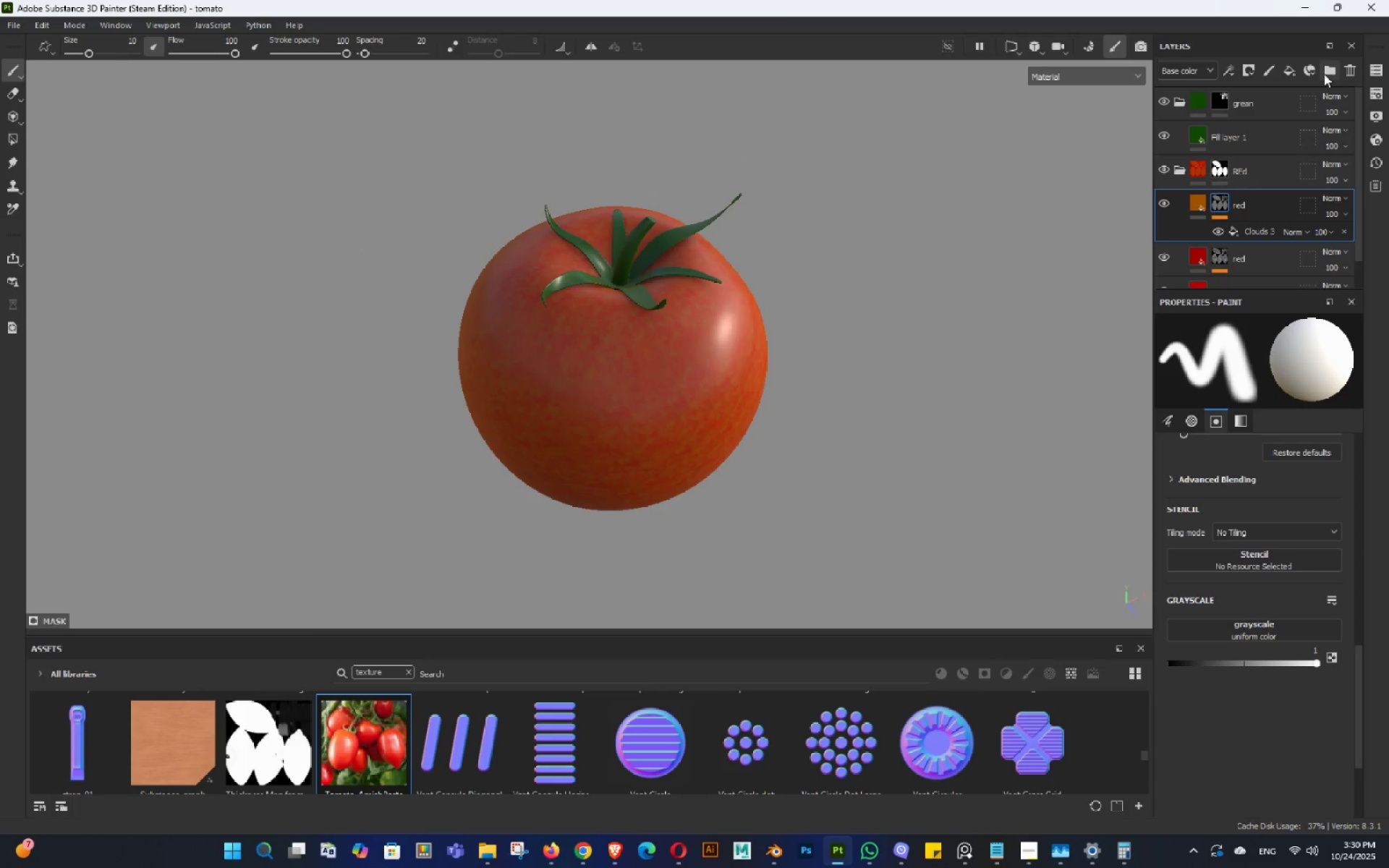 
left_click([1324, 74])
 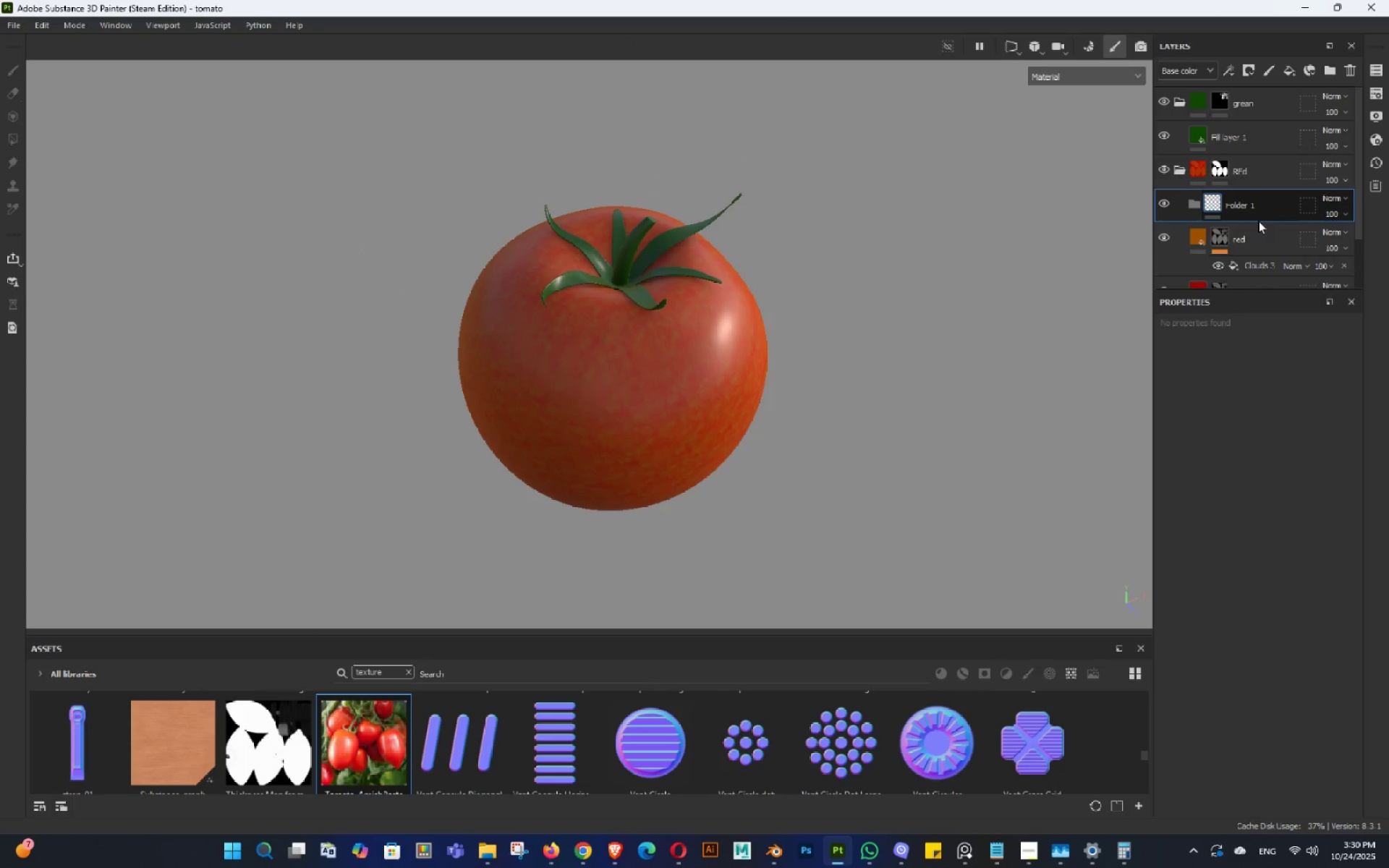 
left_click_drag(start_coordinate=[1258, 221], to_coordinate=[1254, 226])
 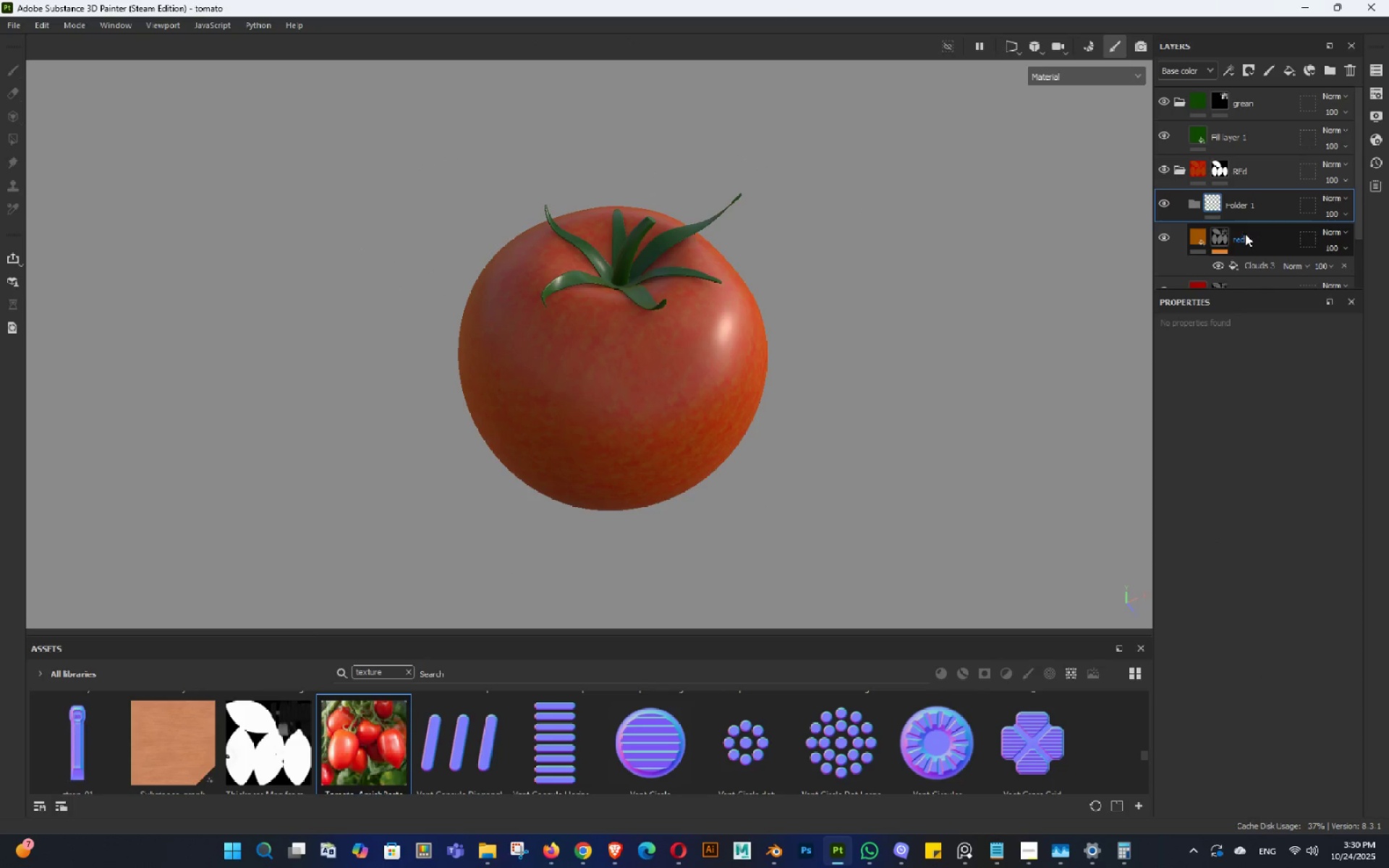 
left_click_drag(start_coordinate=[1246, 236], to_coordinate=[1251, 203])
 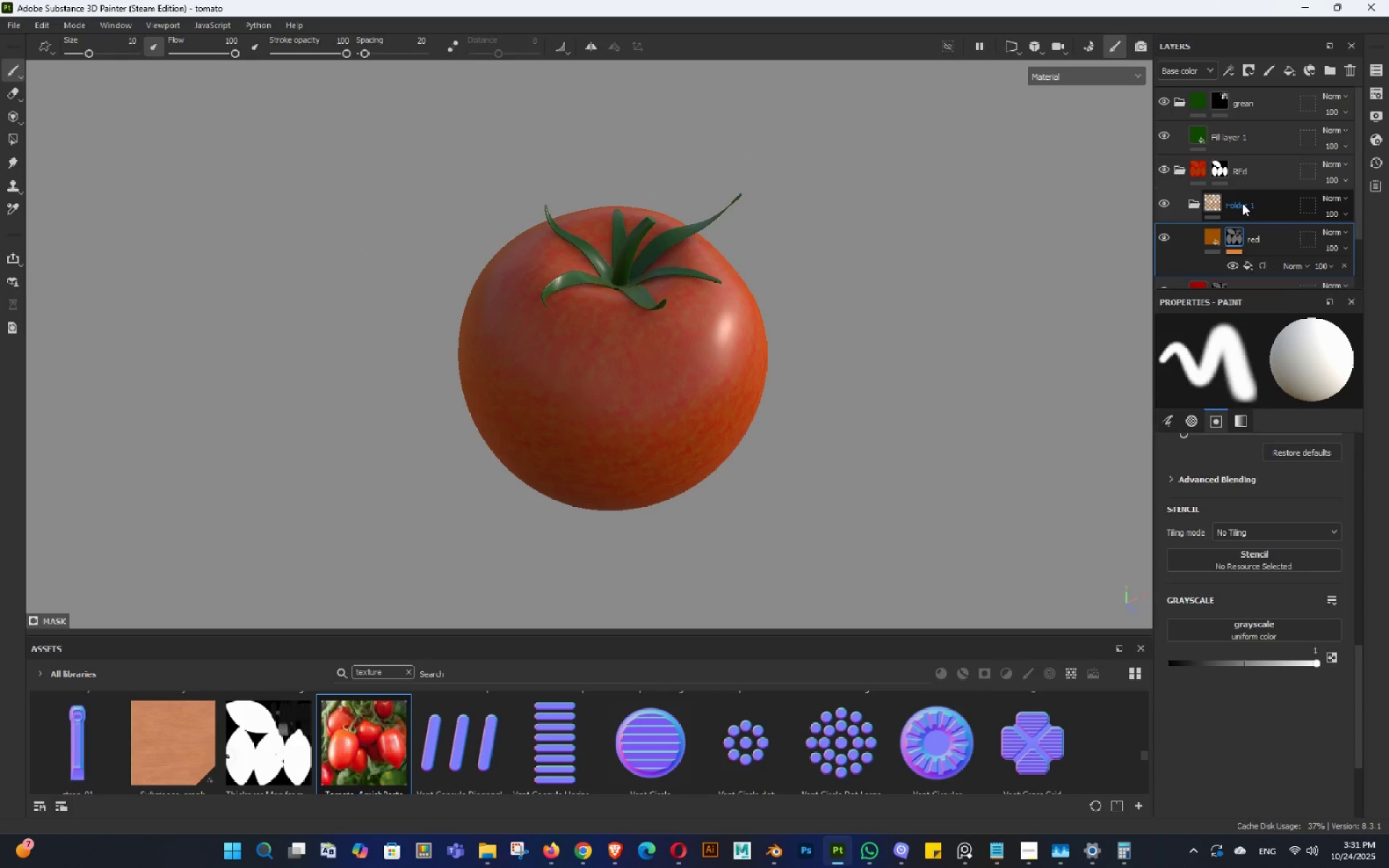 
right_click([1242, 203])
 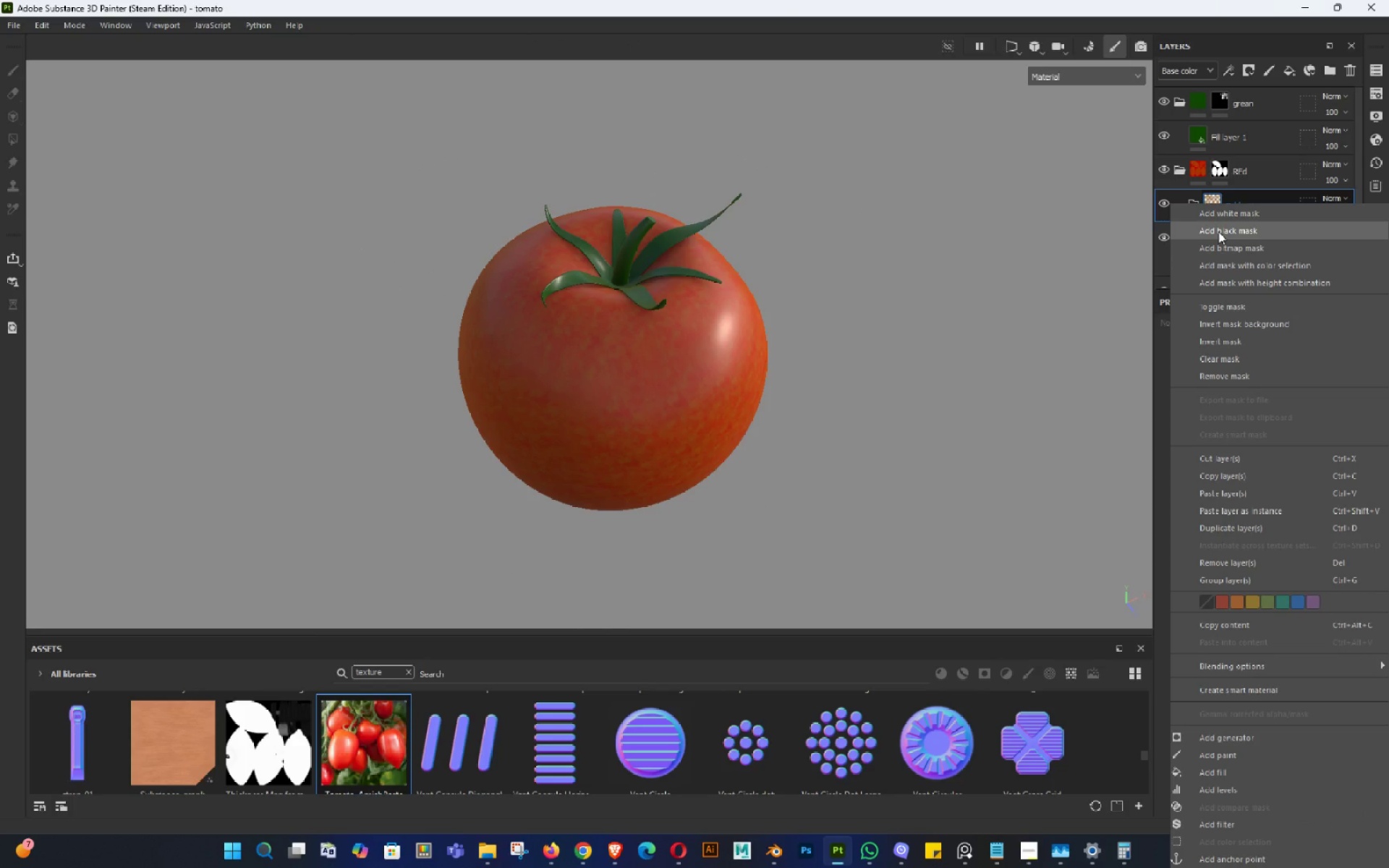 
left_click([1218, 231])
 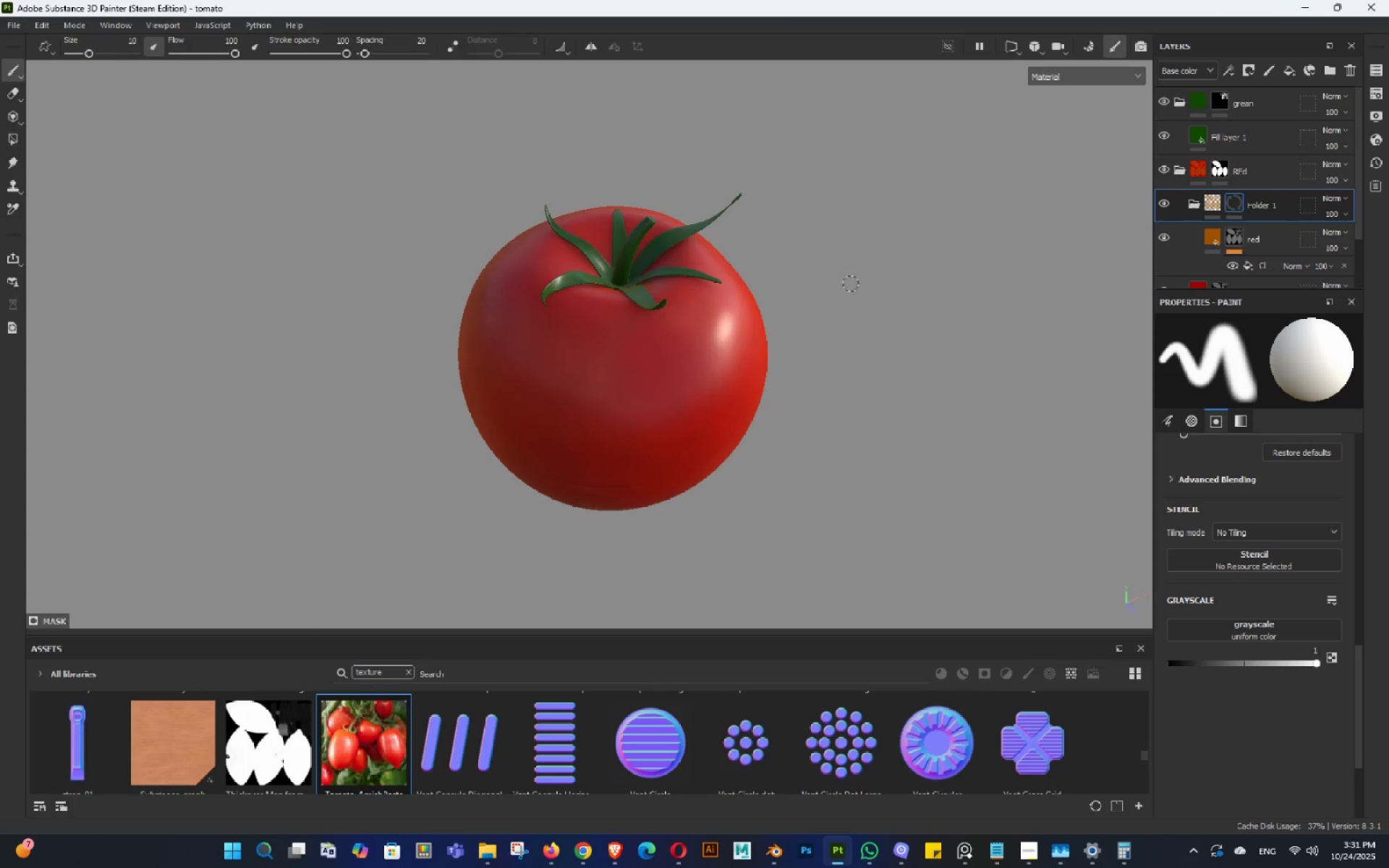 
hold_key(key=AltLeft, duration=0.38)
 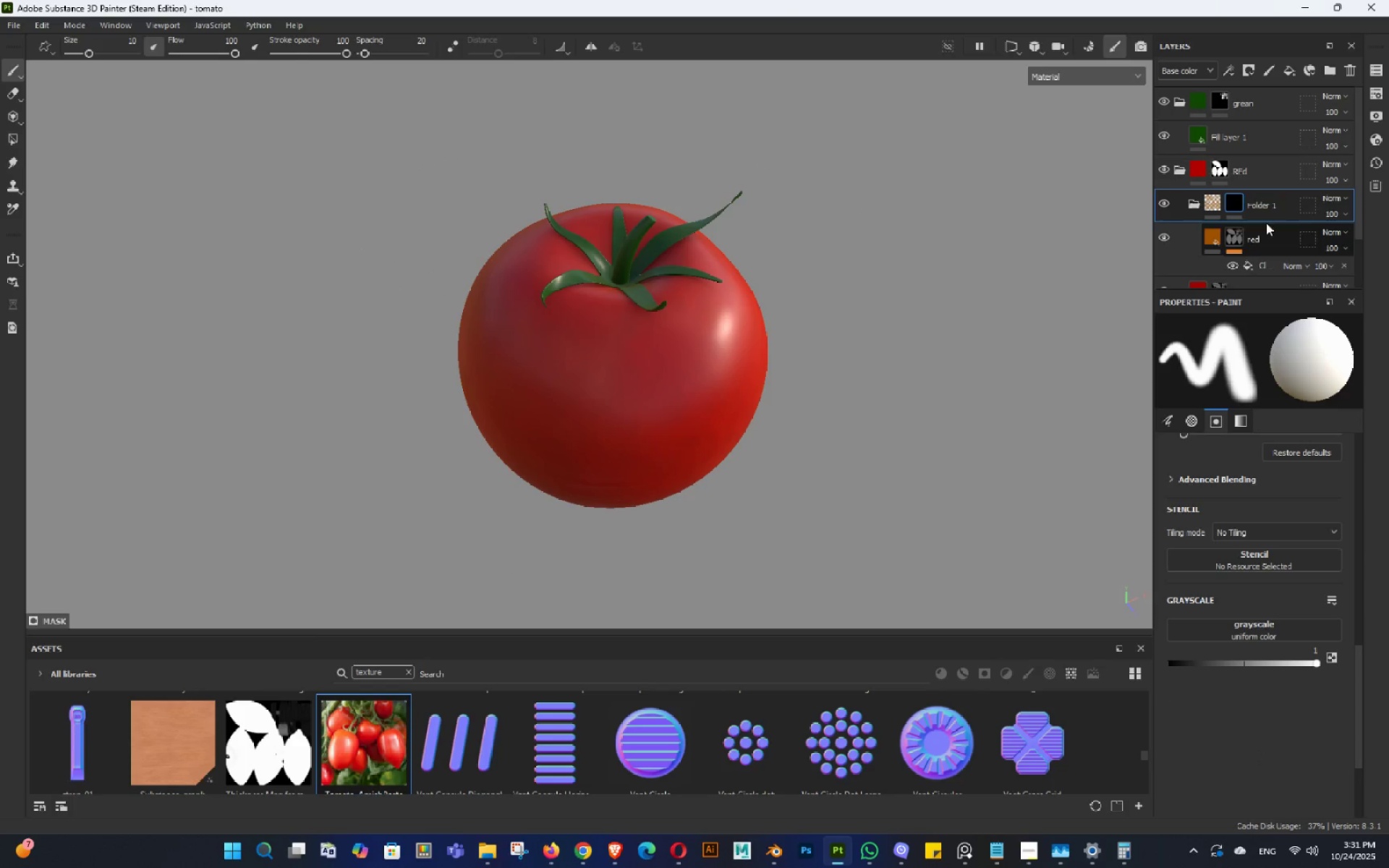 
right_click([1271, 203])
 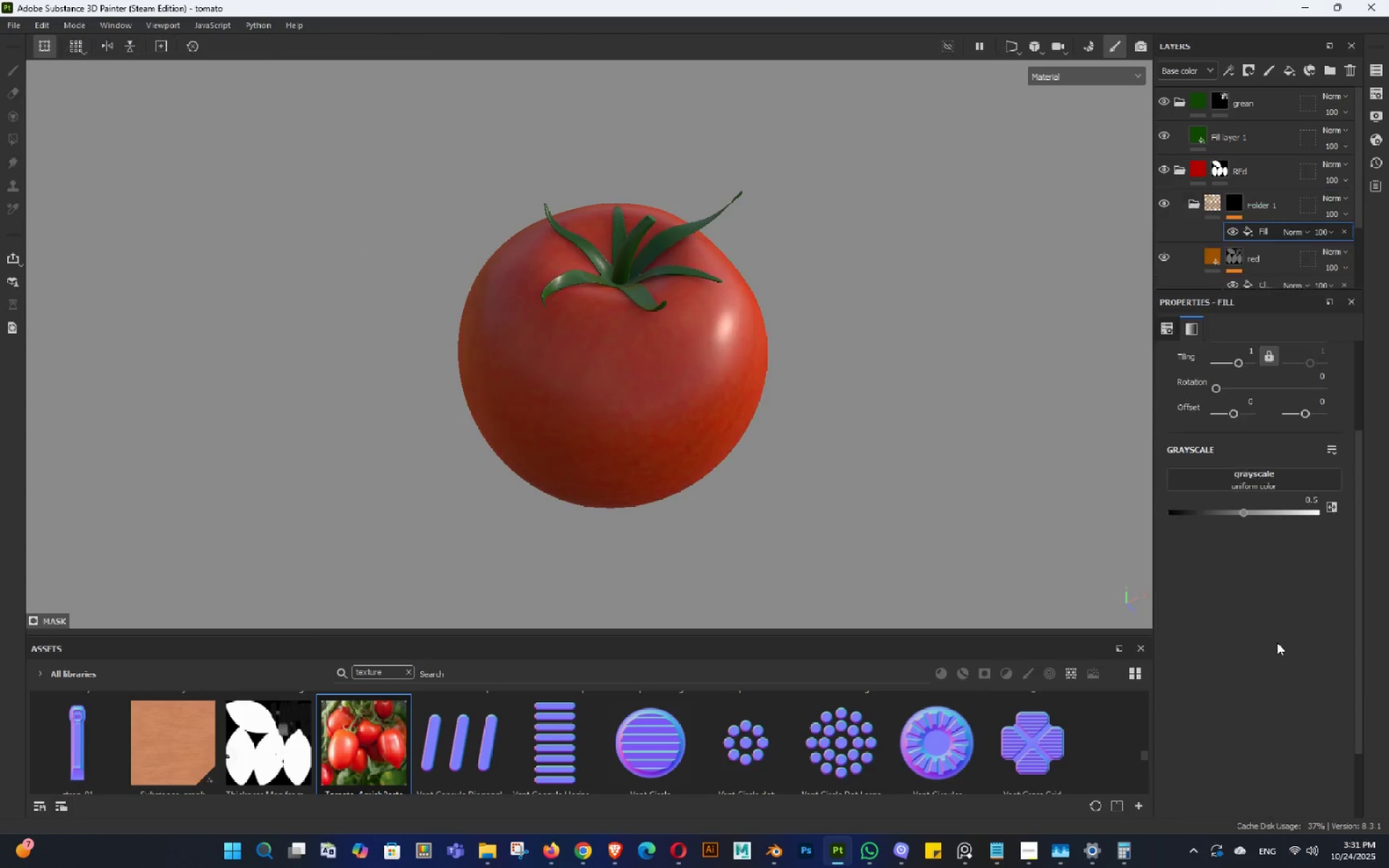 
left_click([1245, 475])
 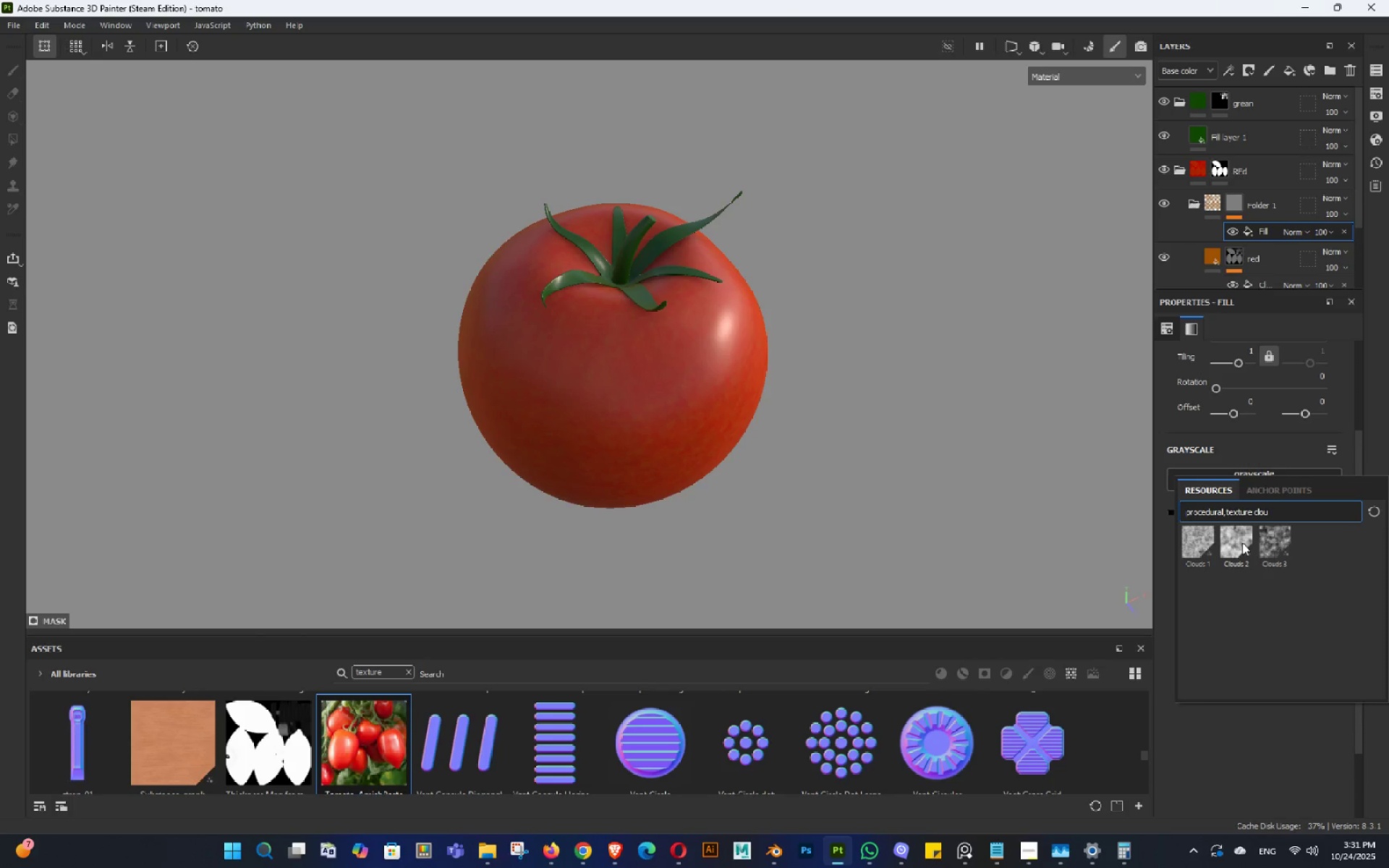 
left_click([1239, 546])
 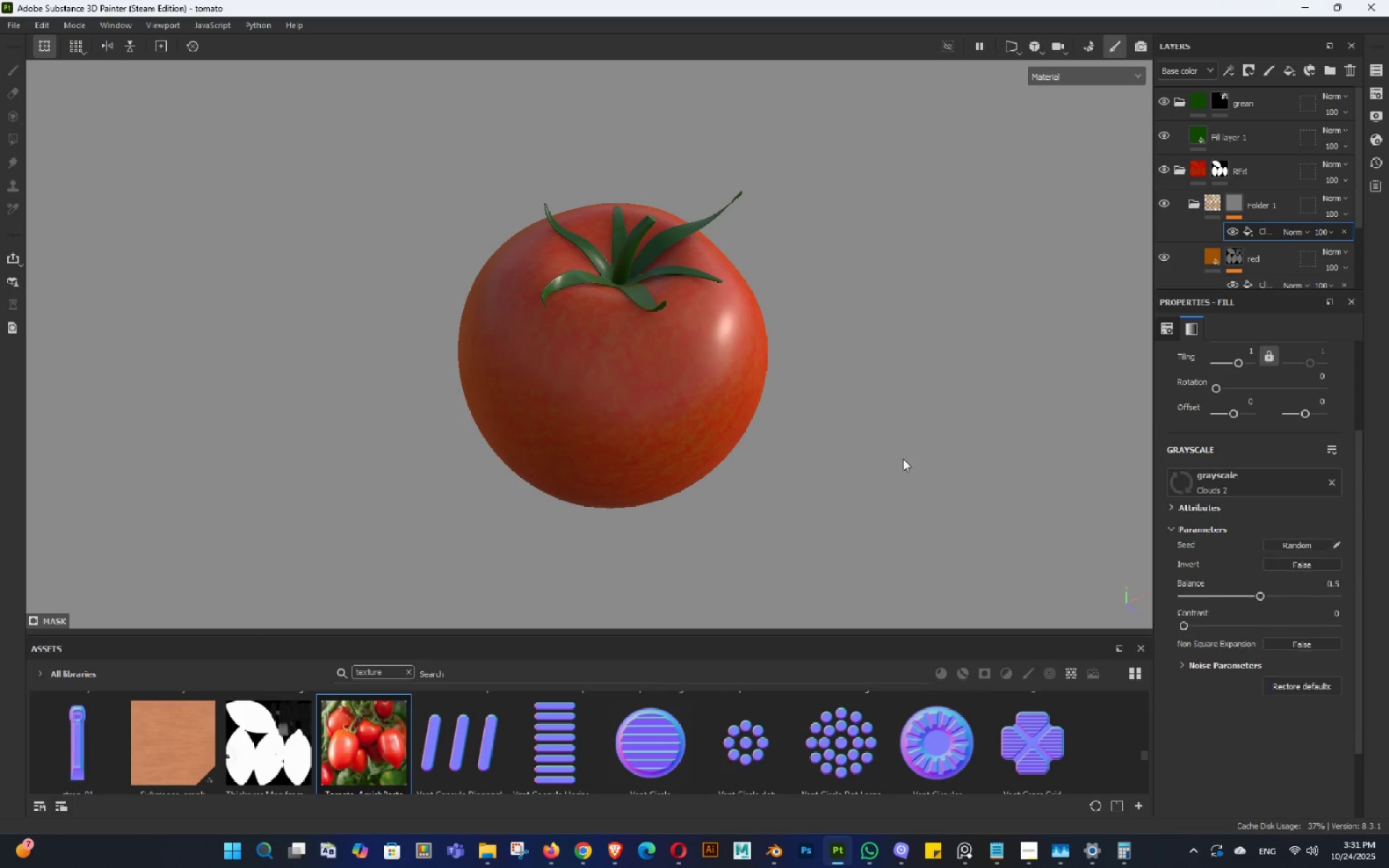 
hold_key(key=AltLeft, duration=1.5)
left_click_drag(start_coordinate=[773, 402], to_coordinate=[733, 321])
 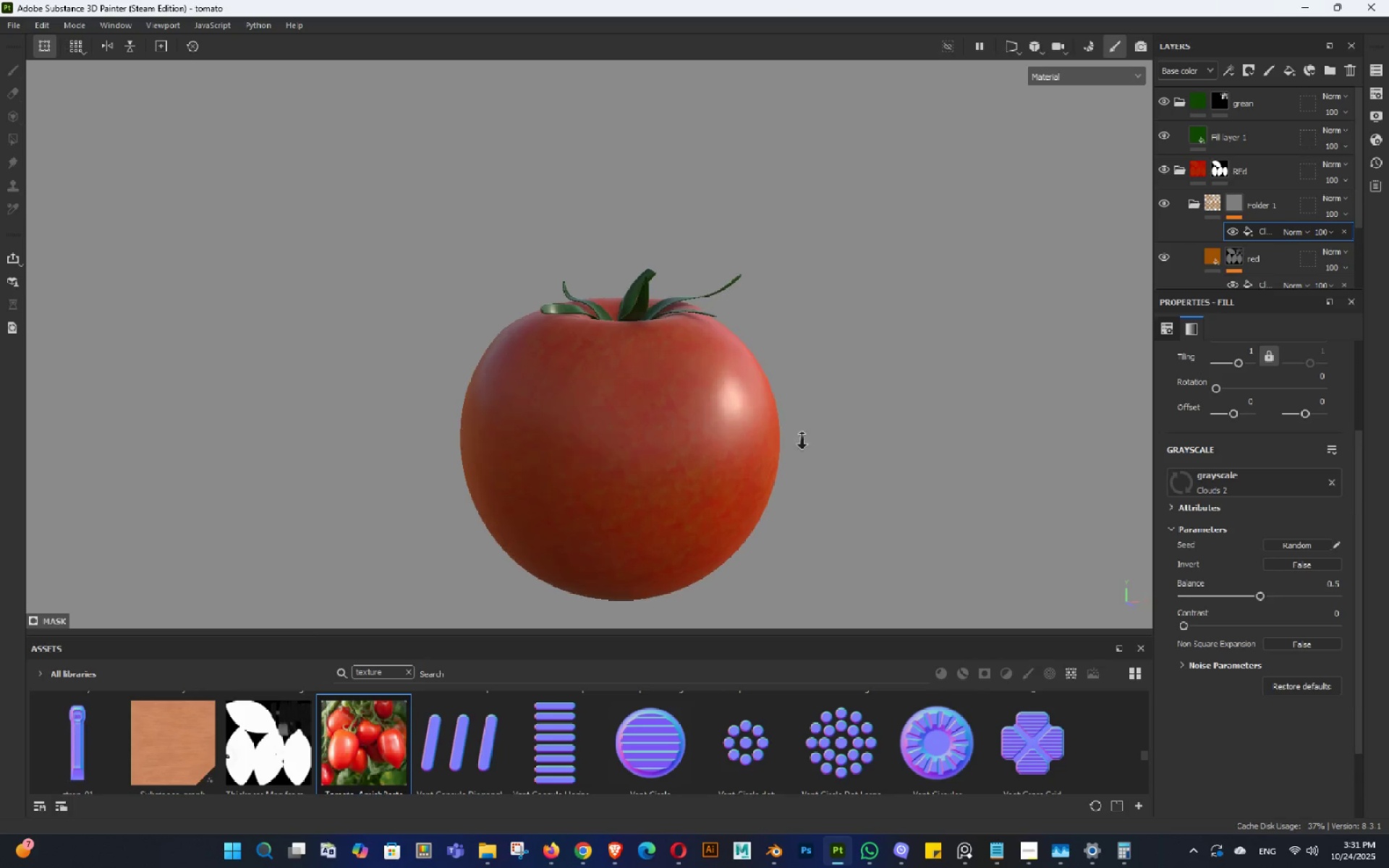 
hold_key(key=AltLeft, duration=0.74)
left_click_drag(start_coordinate=[822, 476], to_coordinate=[851, 527])
 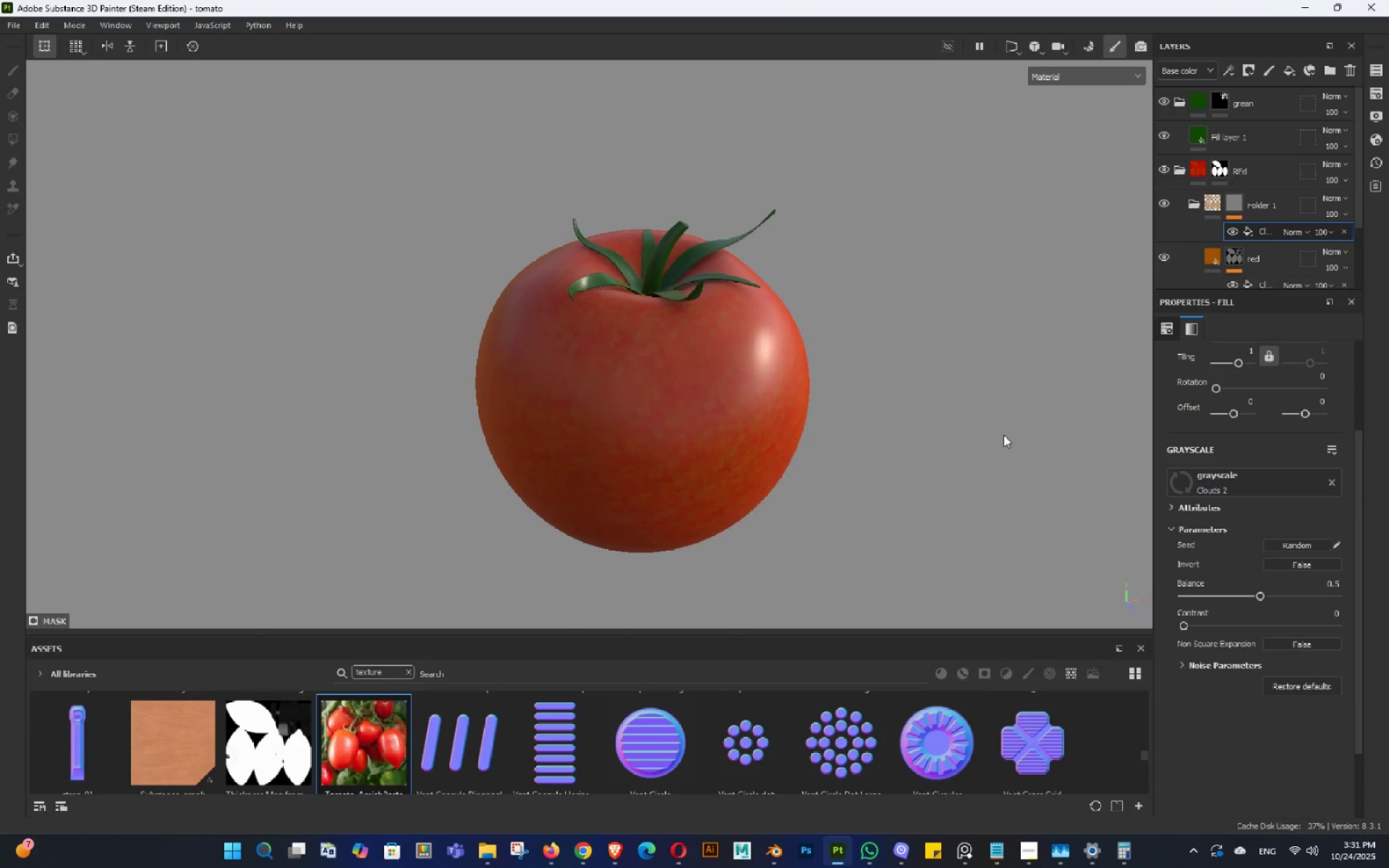 
key(Alt+AltLeft)
 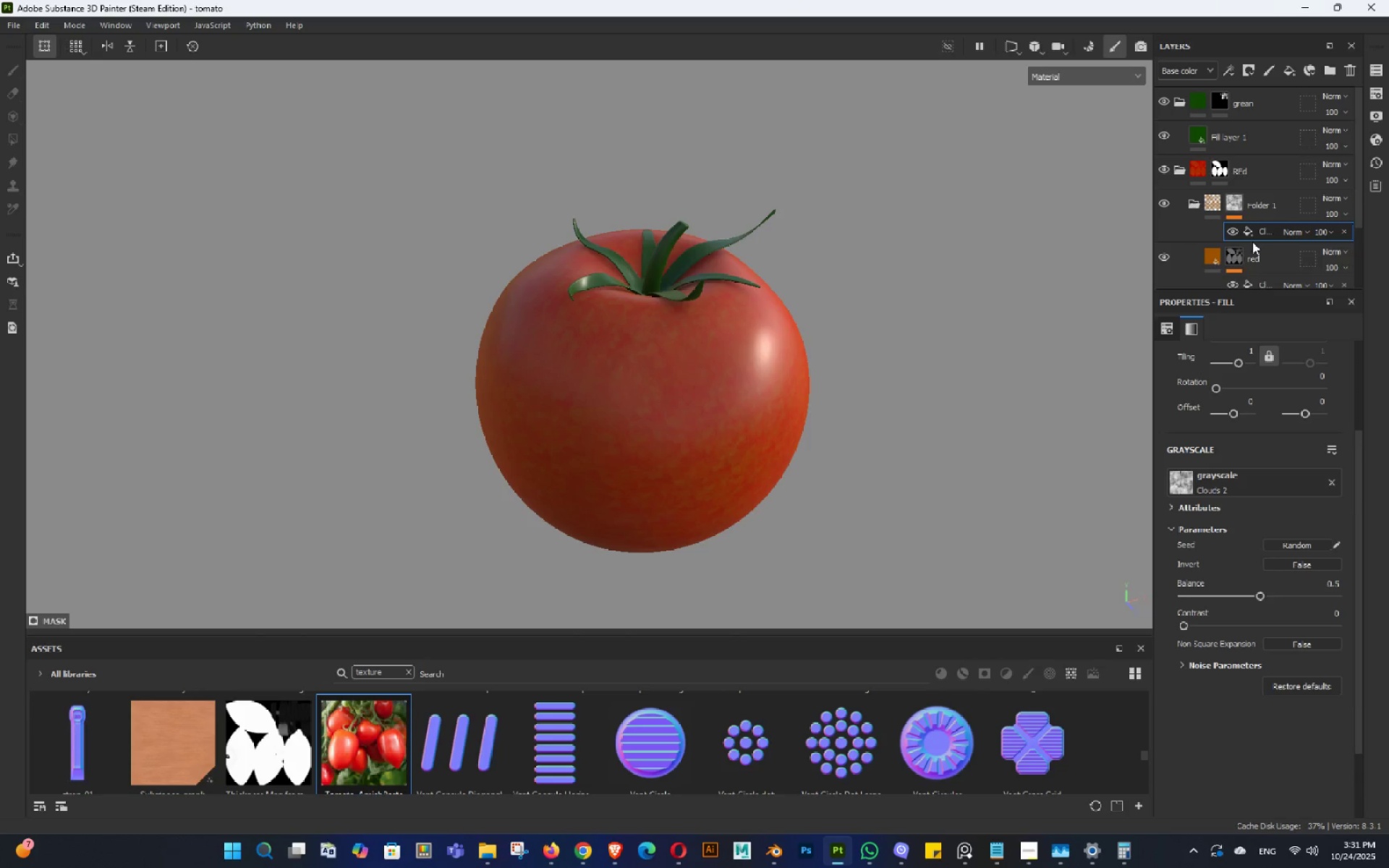 
left_click([1249, 254])
 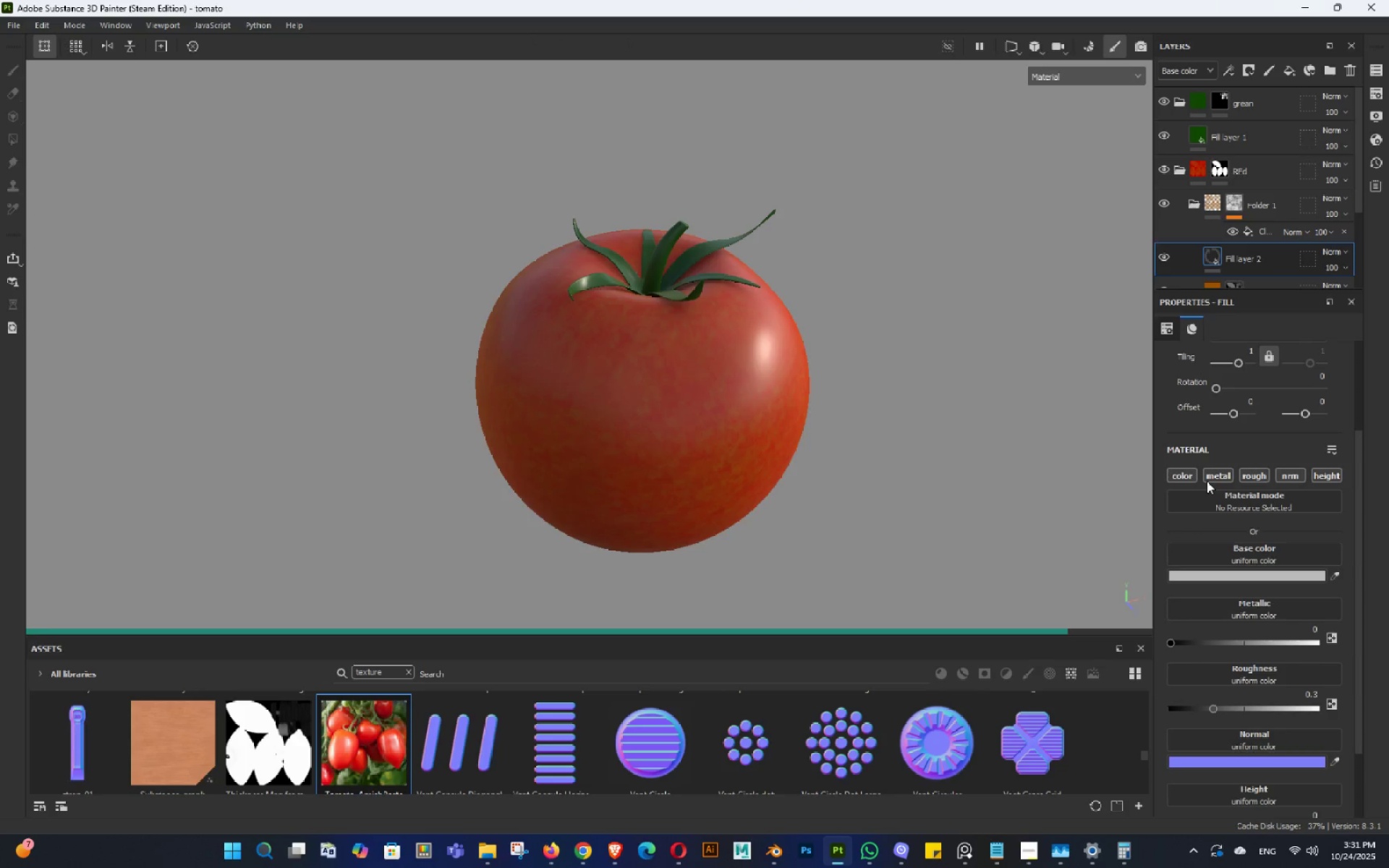 
hold_key(key=AltLeft, duration=1.53)
left_click_drag(start_coordinate=[820, 385], to_coordinate=[958, 362])
 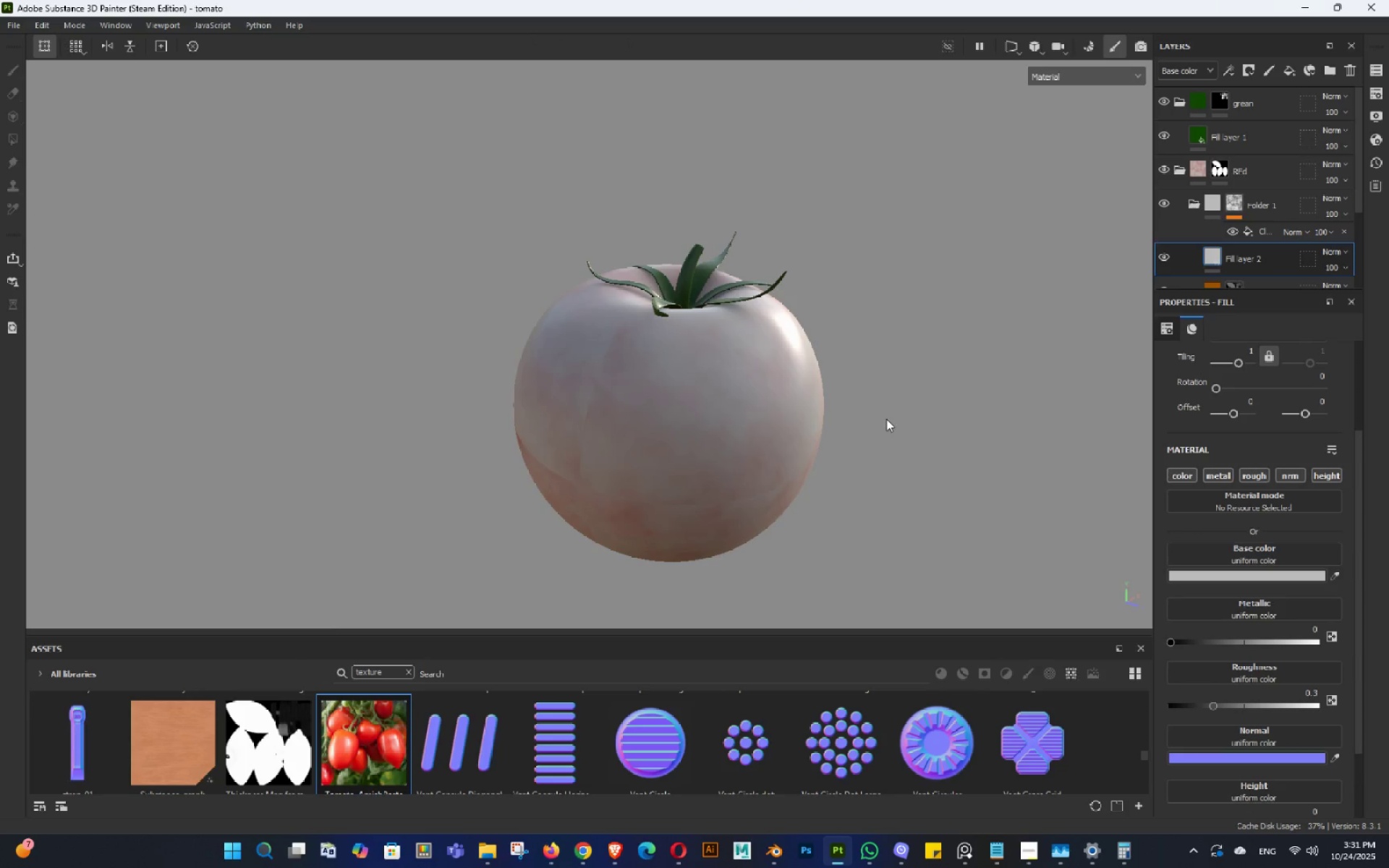 
left_click_drag(start_coordinate=[886, 419], to_coordinate=[987, 409])
 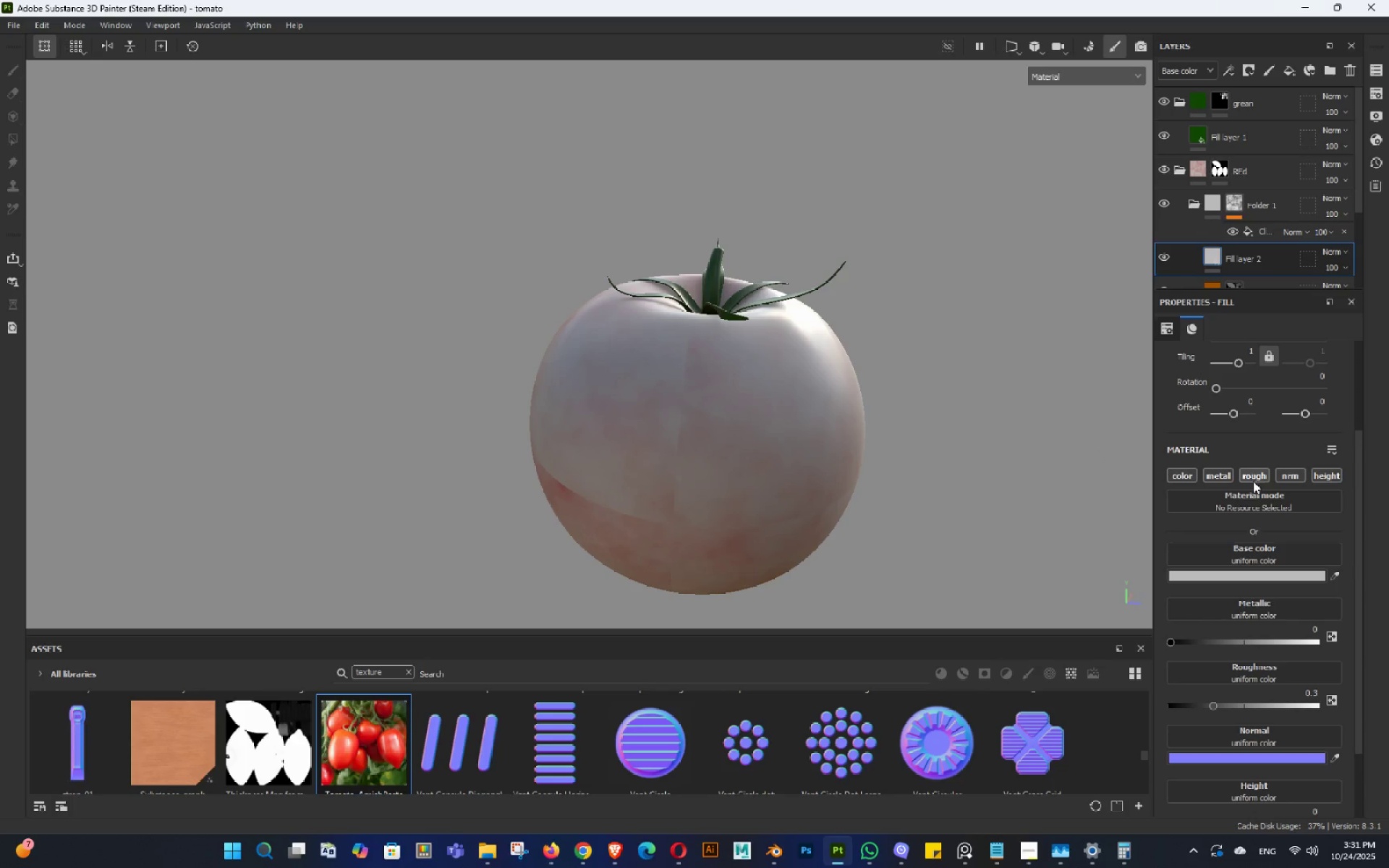 
hold_key(key=AltLeft, duration=0.66)
 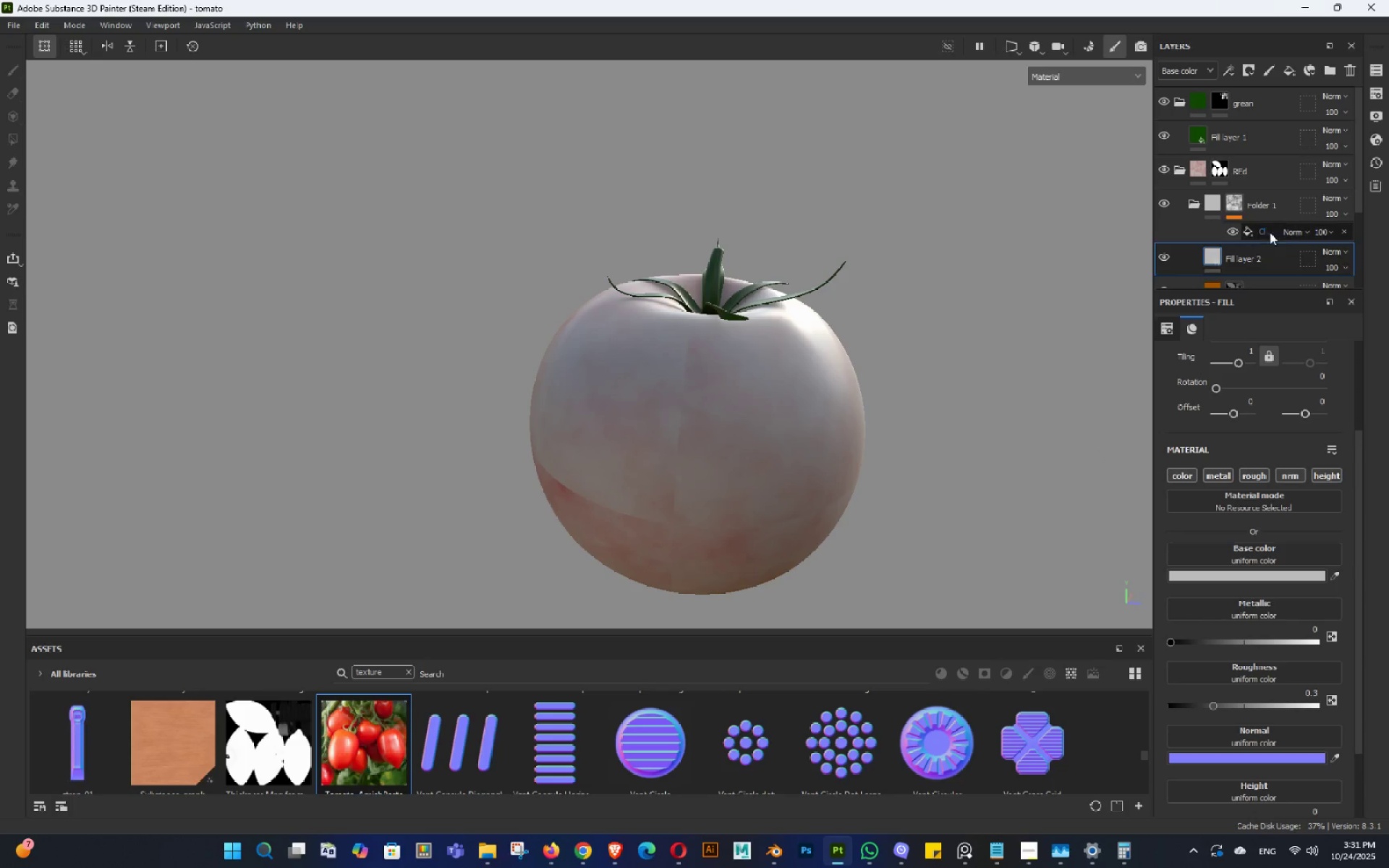 
left_click([1272, 231])
 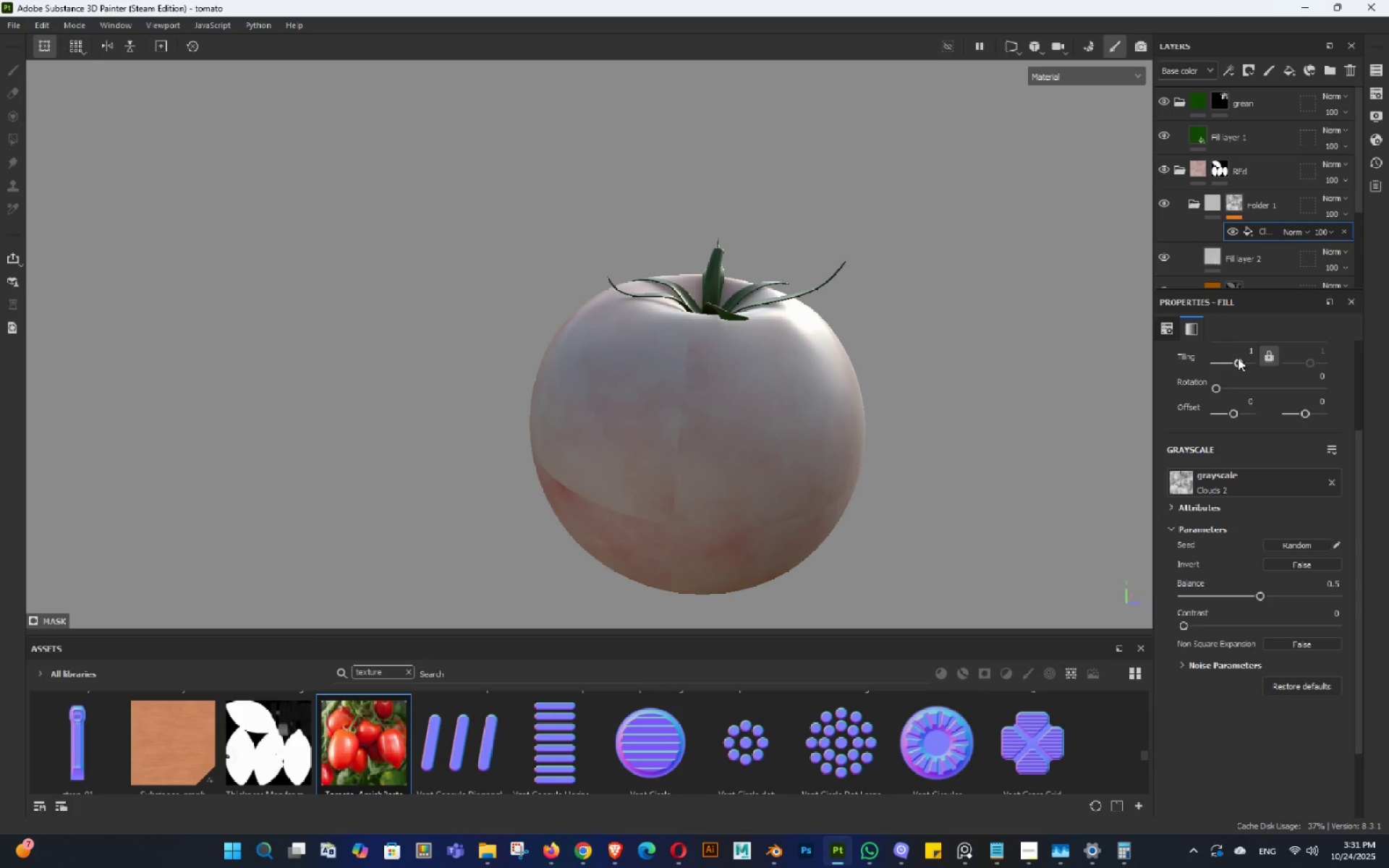 
scroll: coordinate [1228, 374], scroll_direction: up, amount: 2.0
 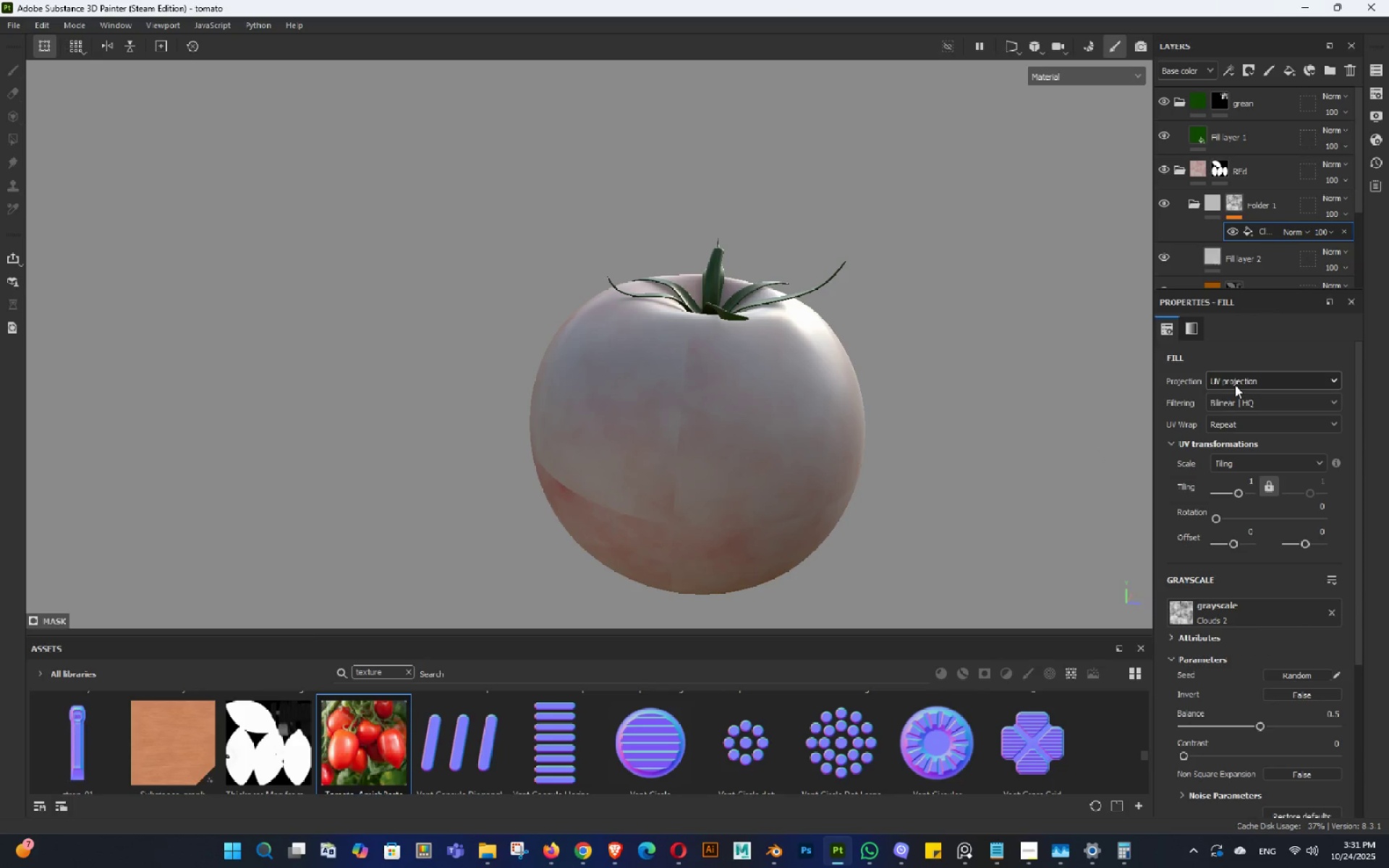 
left_click([1235, 385])
 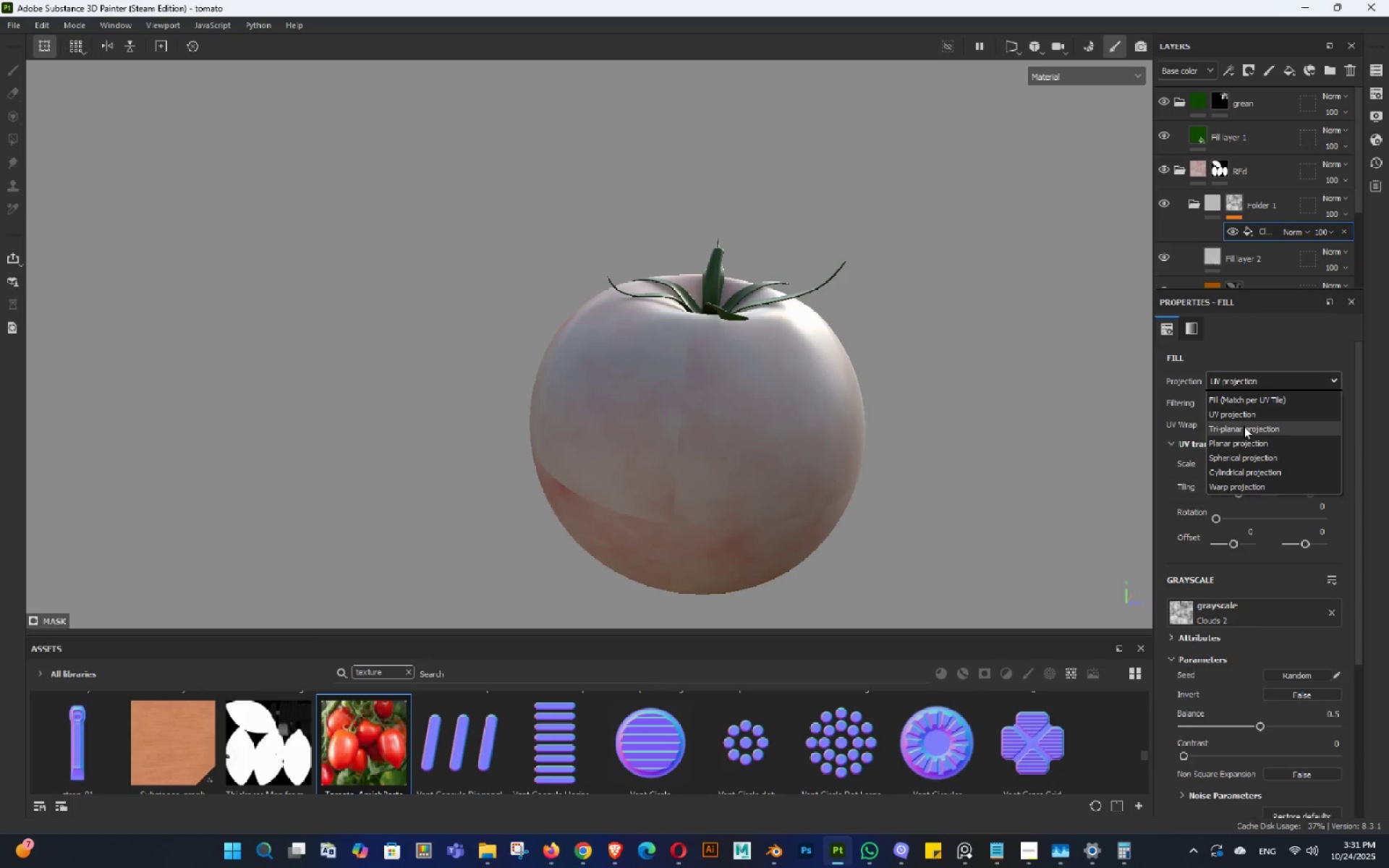 
left_click([1244, 426])
 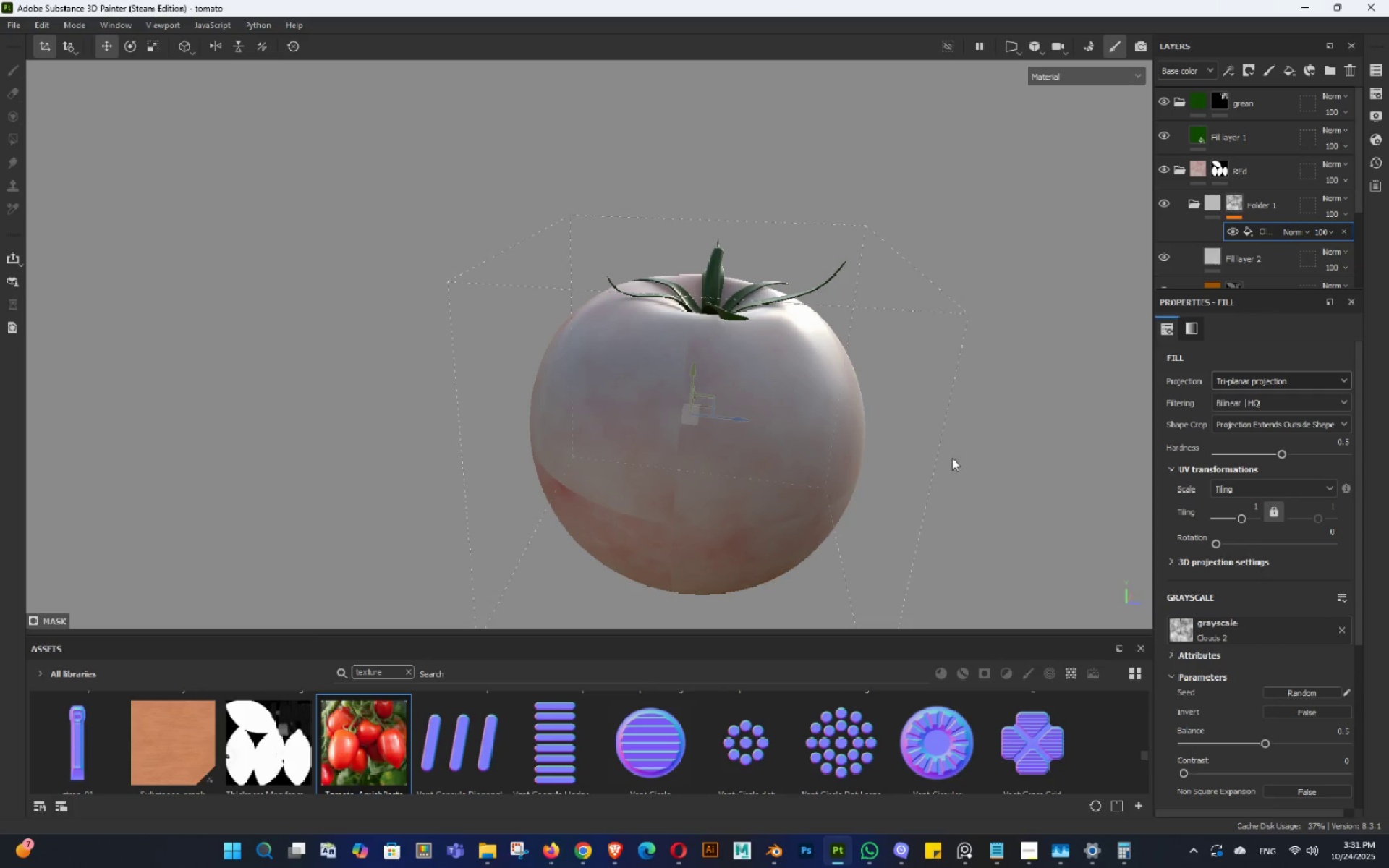 
hold_key(key=AltLeft, duration=1.06)
left_click_drag(start_coordinate=[948, 470], to_coordinate=[891, 487])
 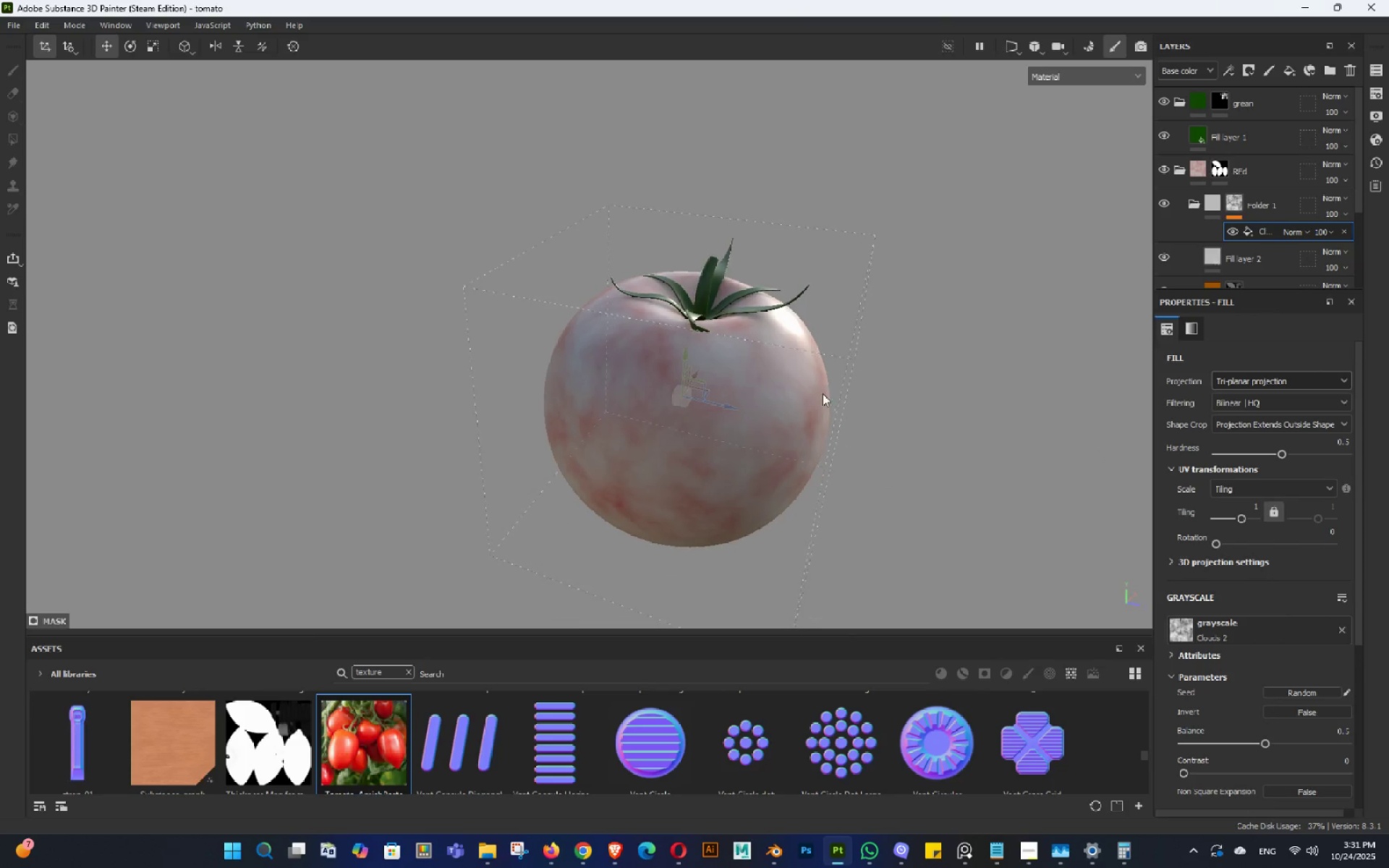 
left_click_drag(start_coordinate=[841, 401], to_coordinate=[823, 400])
 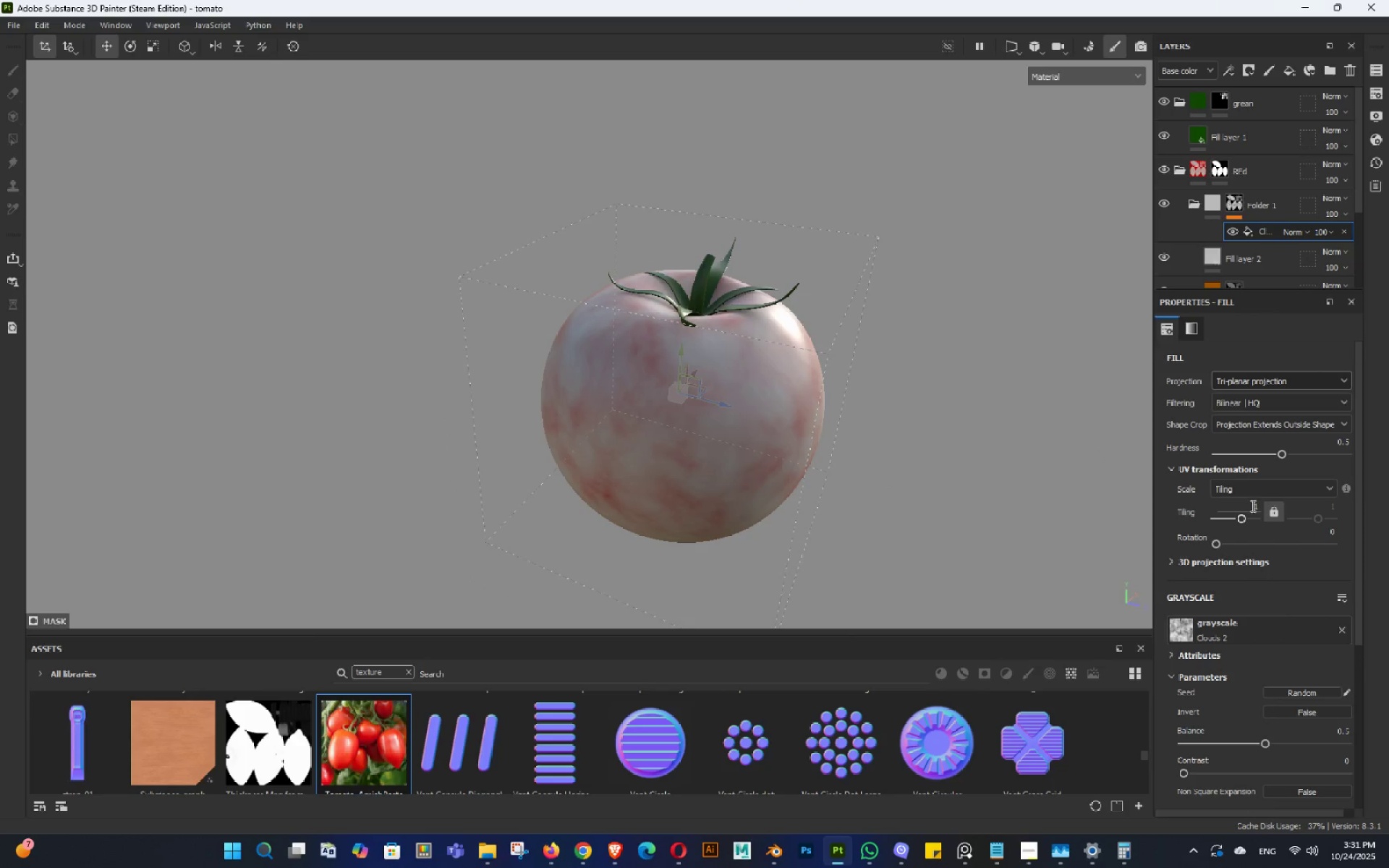 
double_click([1252, 506])
 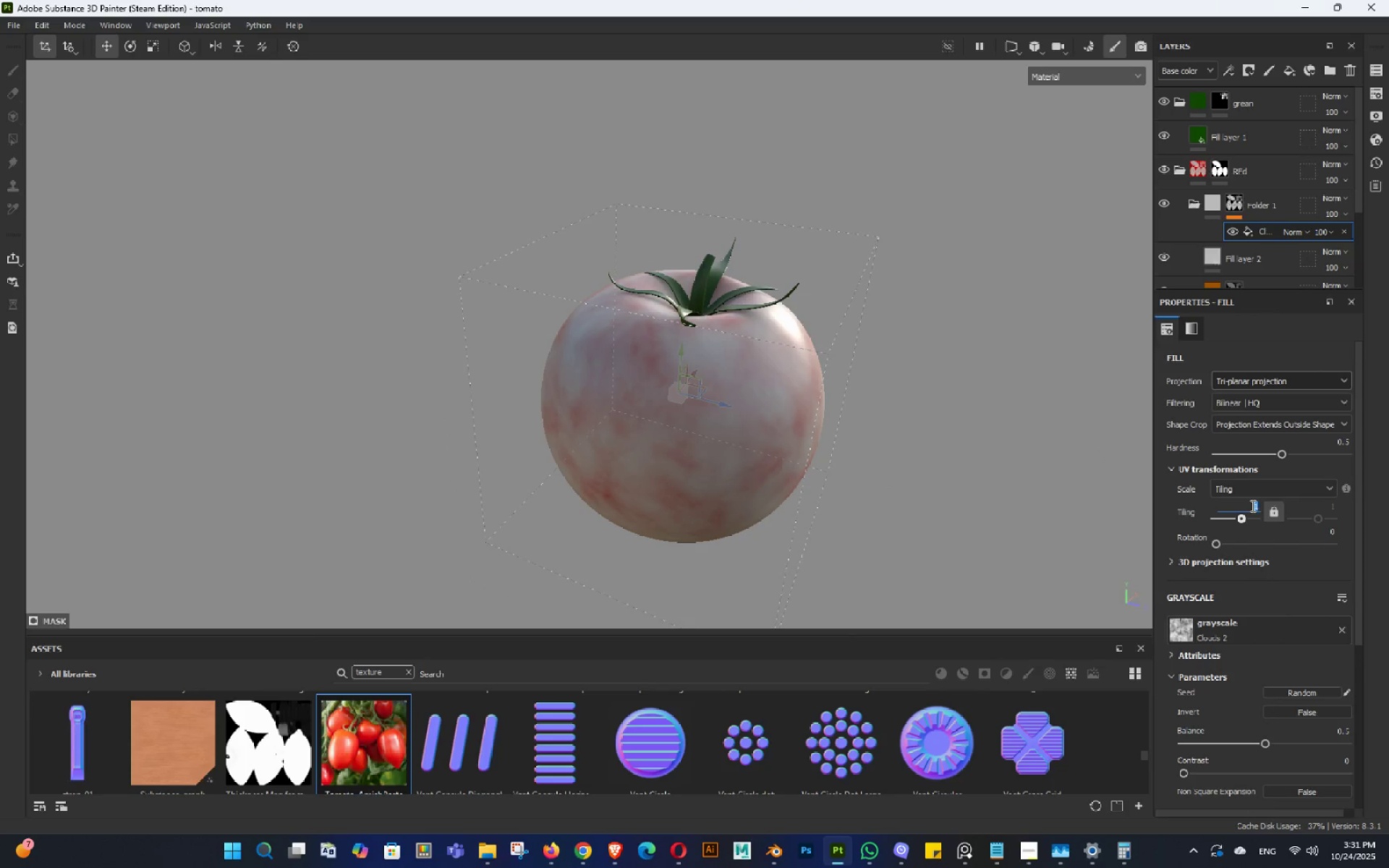 
key(Numpad3)
 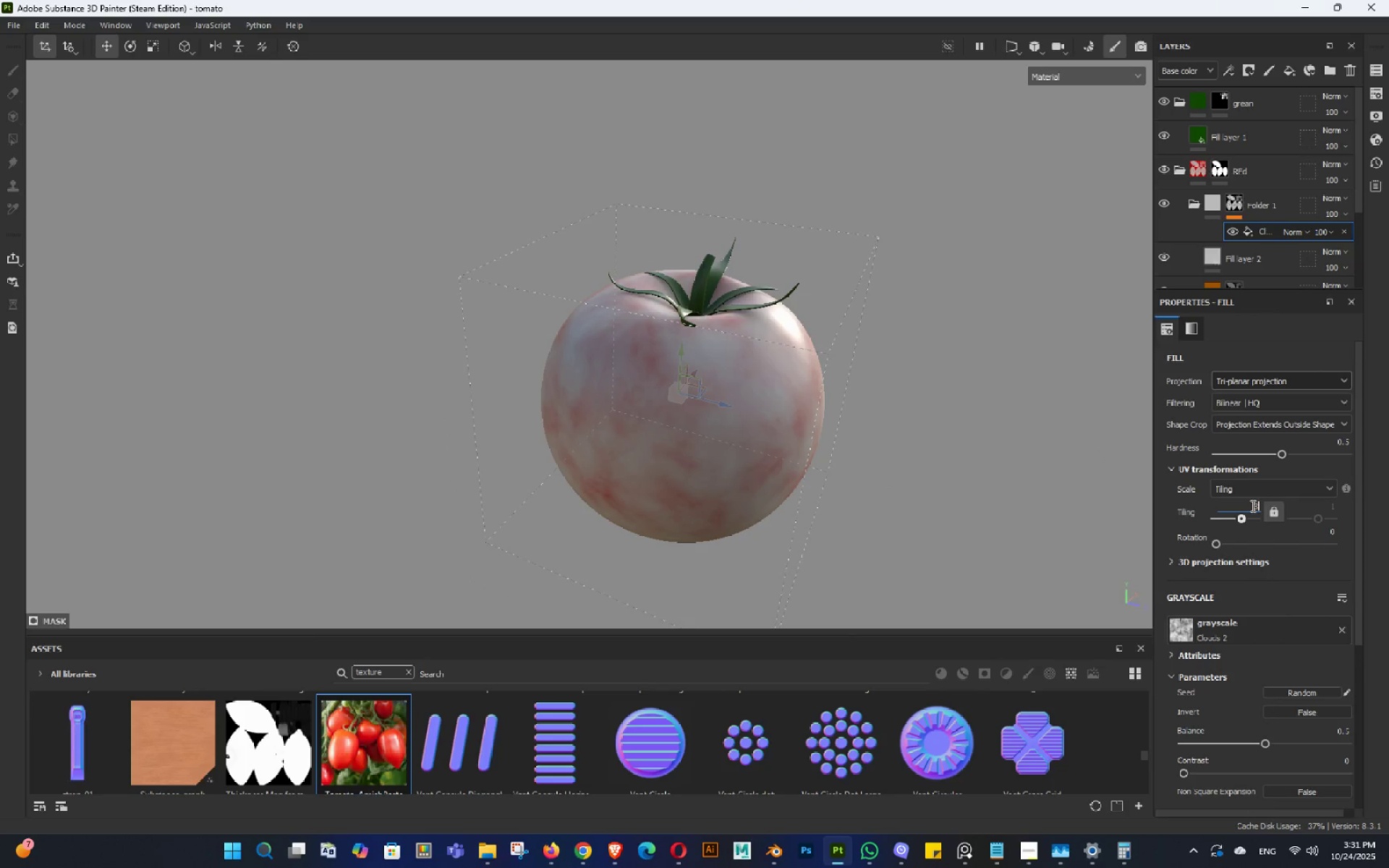 
left_click_drag(start_coordinate=[1233, 738], to_coordinate=[1213, 751])
 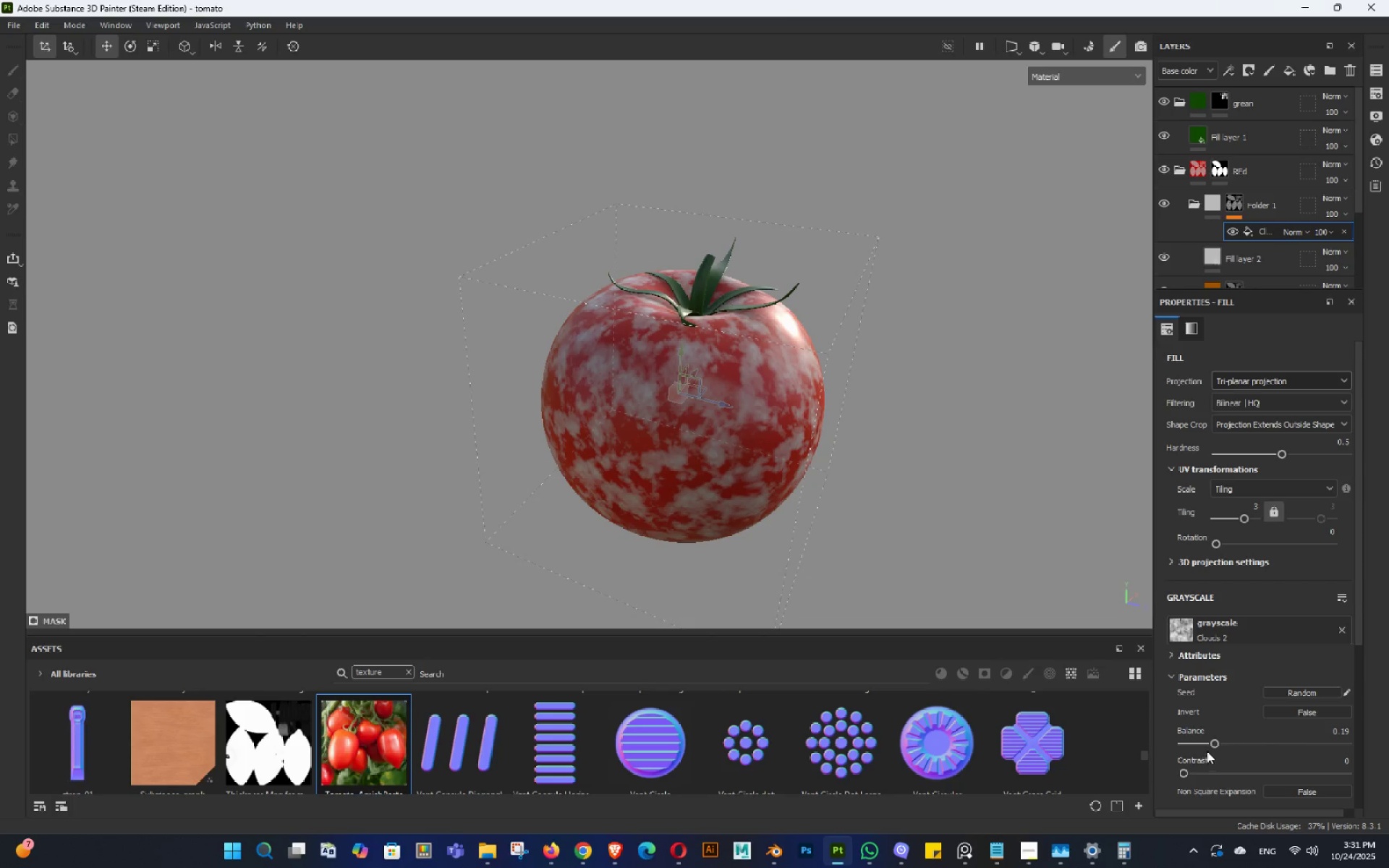 
hold_key(key=AltLeft, duration=0.79)
left_click_drag(start_coordinate=[931, 485], to_coordinate=[930, 480])
 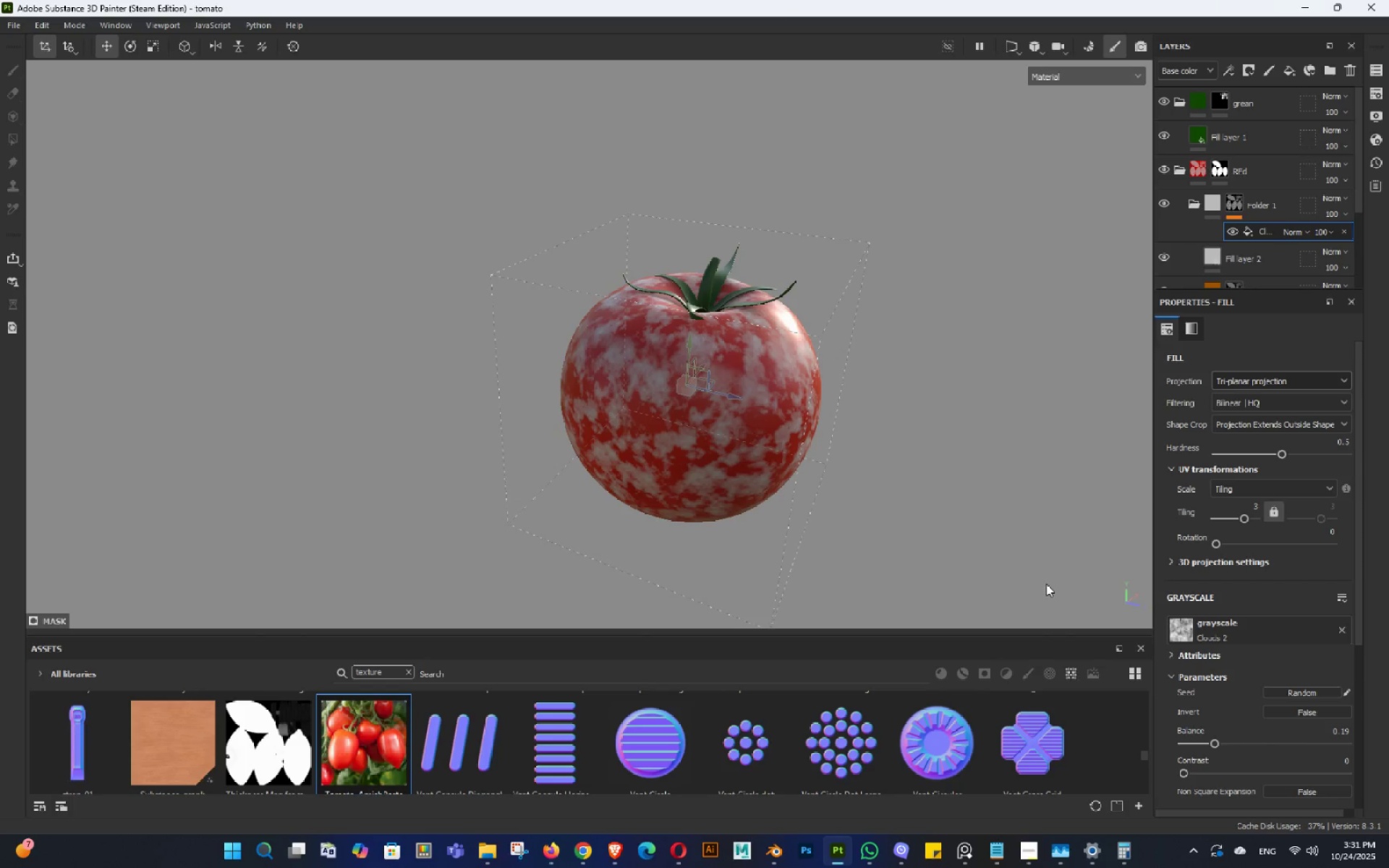 
key(Alt+AltLeft)
 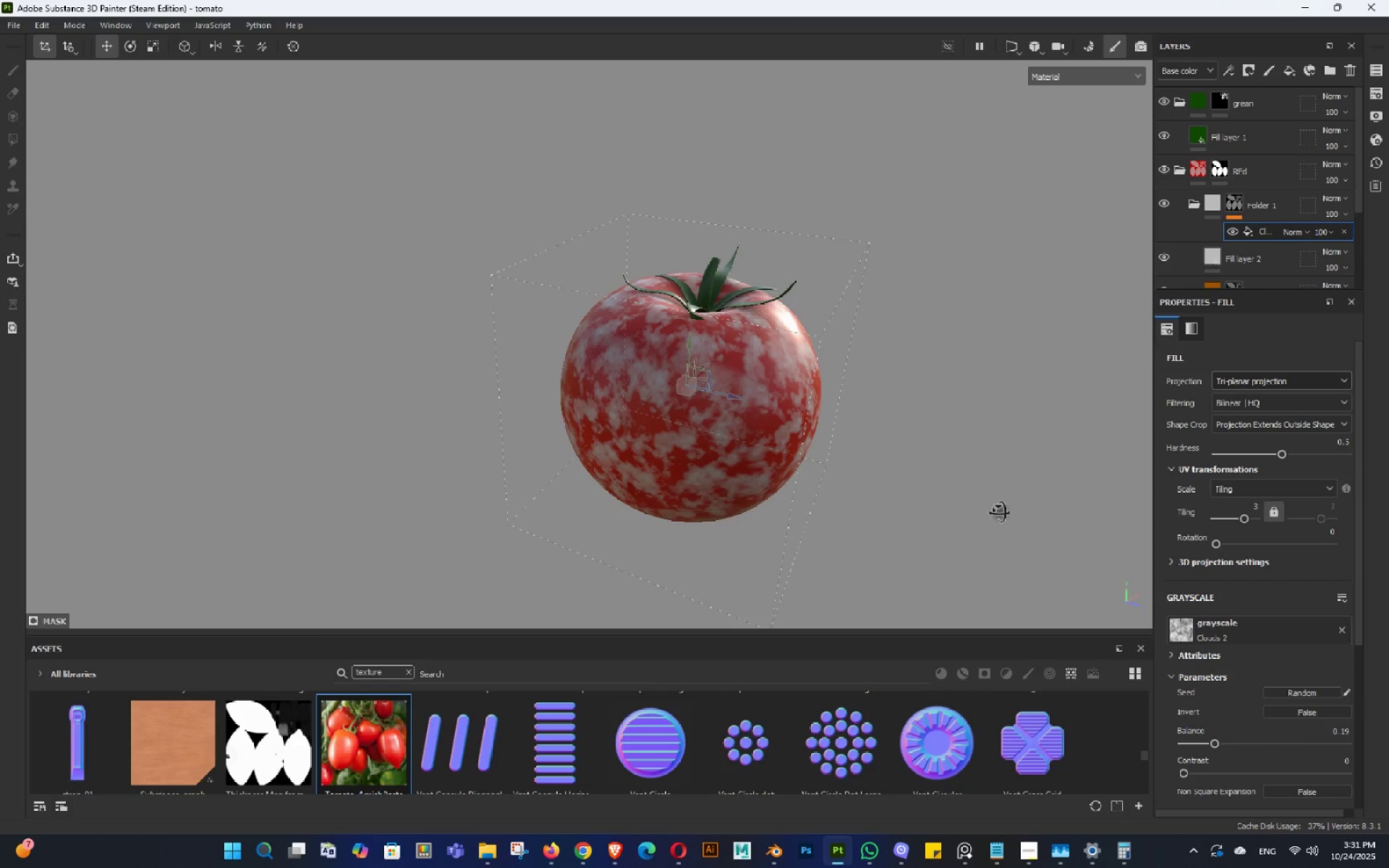 
left_click_drag(start_coordinate=[999, 512], to_coordinate=[999, 507])
 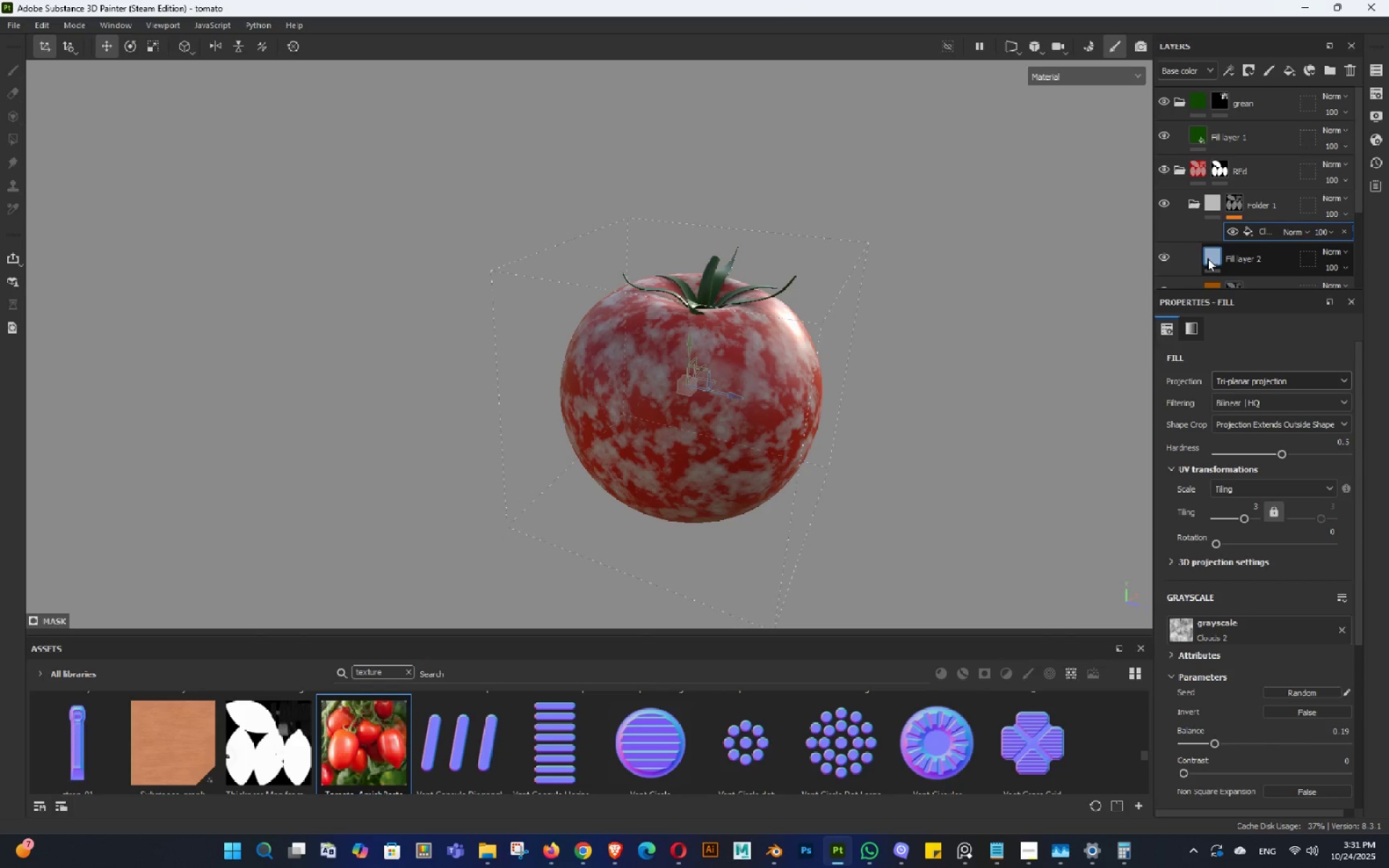 
left_click([1207, 260])
 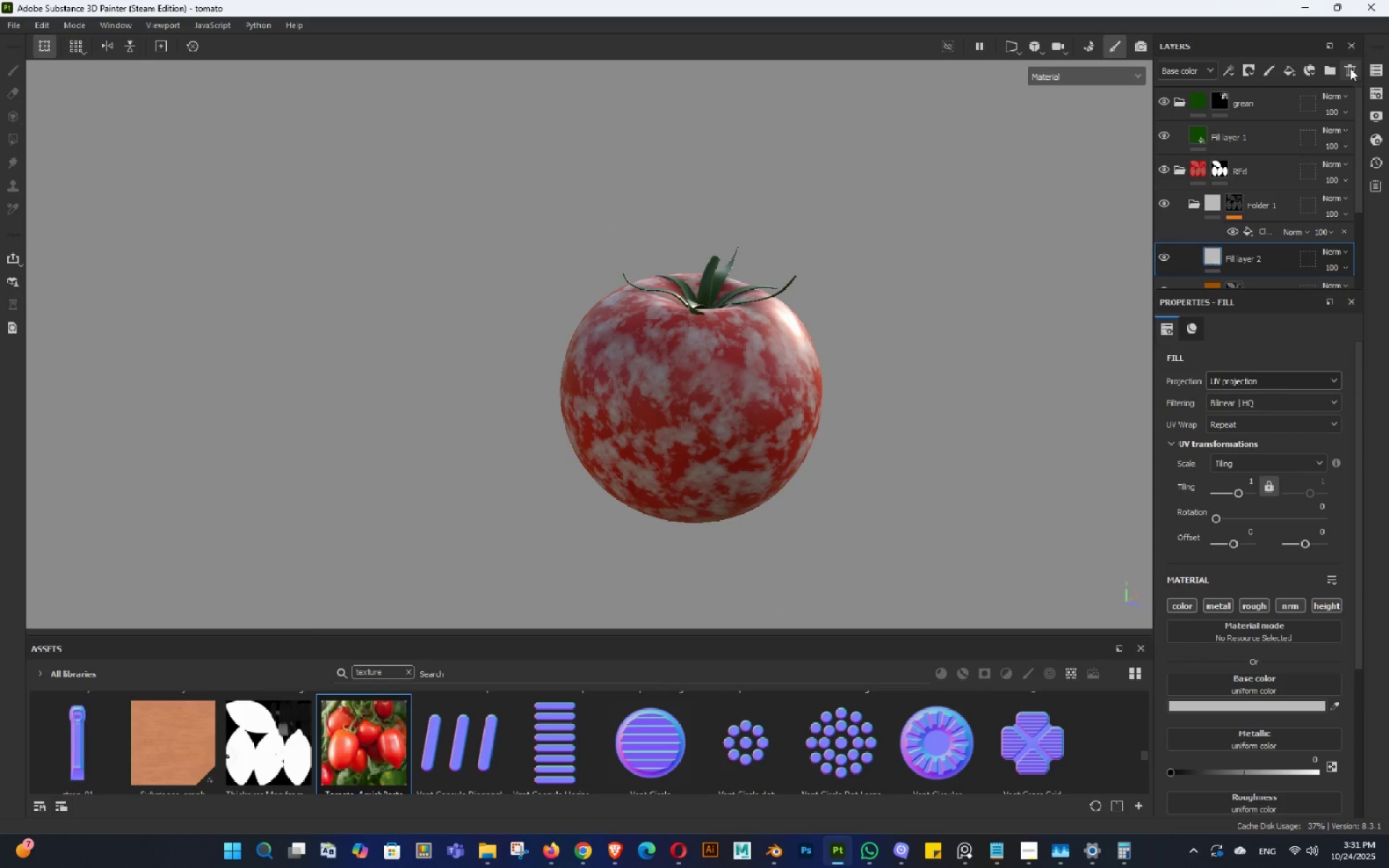 
left_click([1349, 67])
 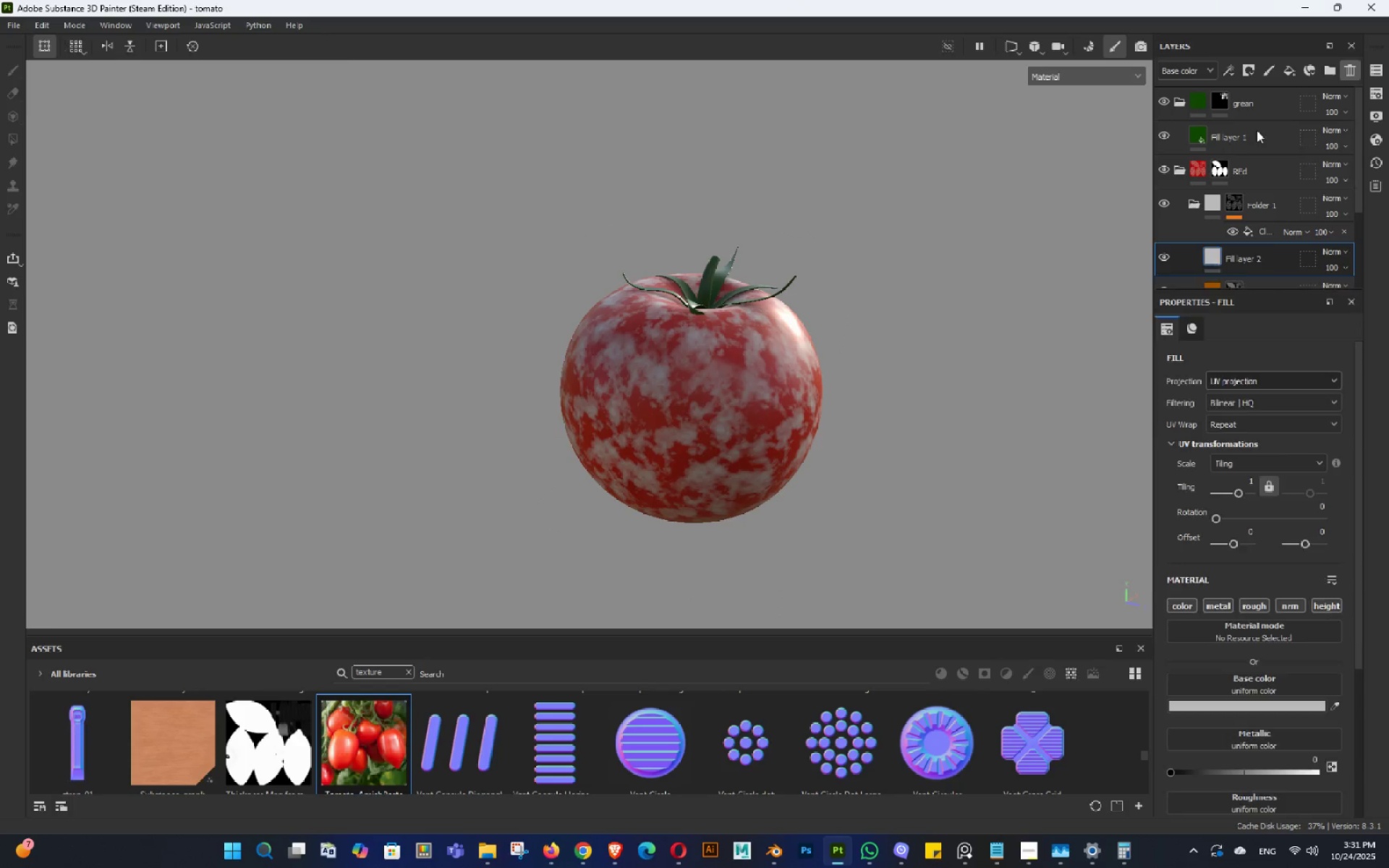 
hold_key(key=AltLeft, duration=1.52)
left_click_drag(start_coordinate=[923, 346], to_coordinate=[831, 397])
 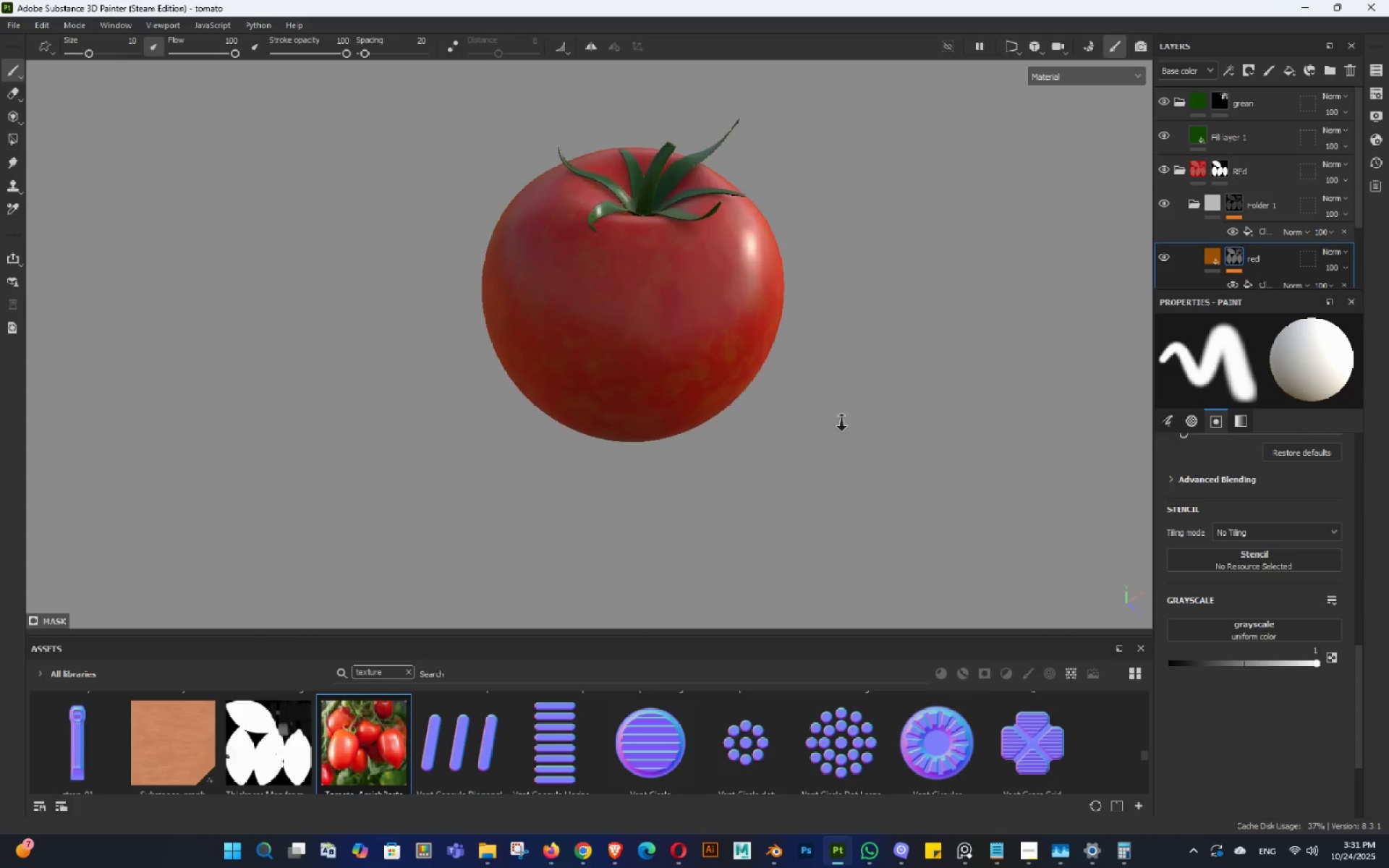 
hold_key(key=AltLeft, duration=1.53)
left_click_drag(start_coordinate=[848, 415], to_coordinate=[910, 341])
 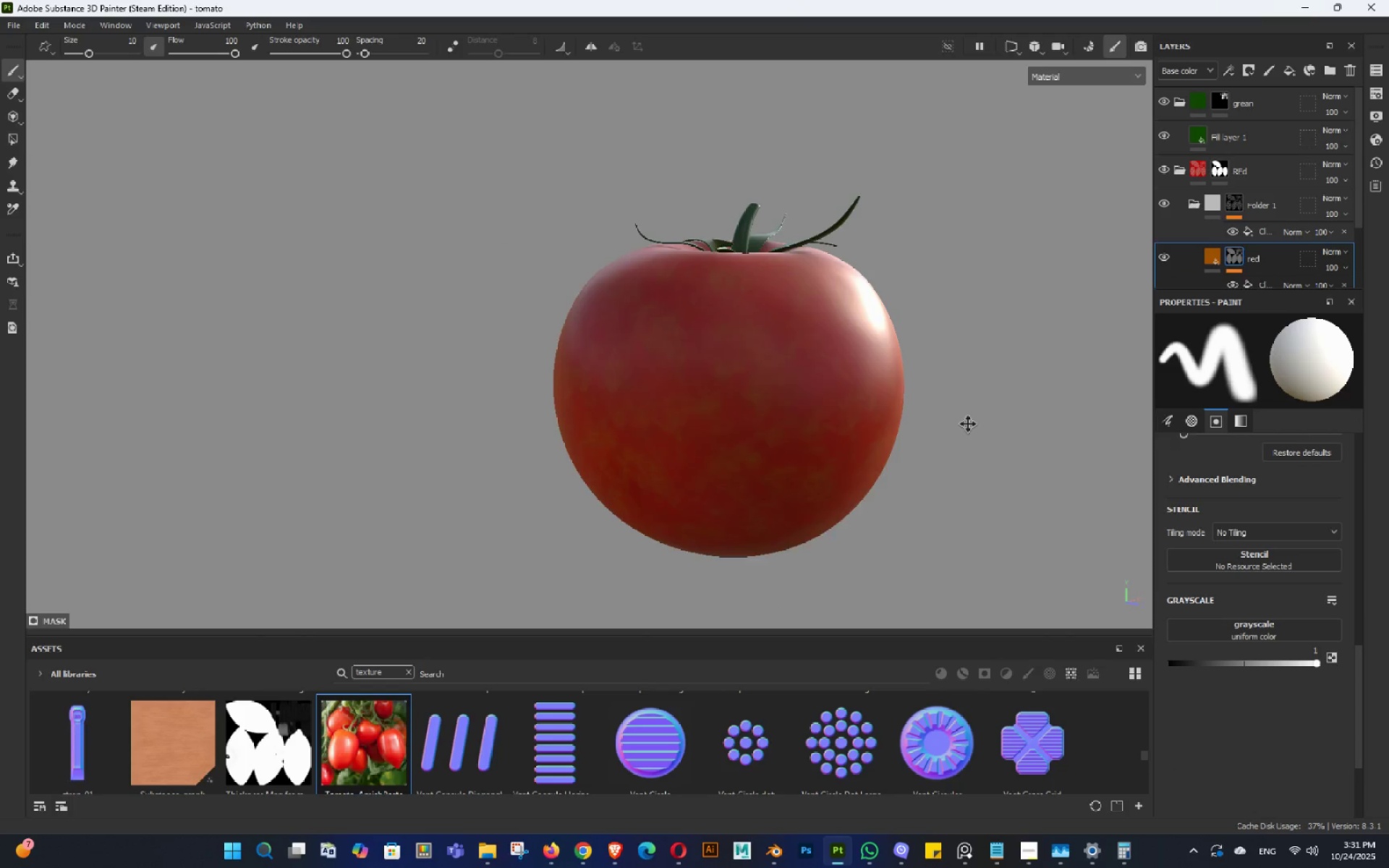 
hold_key(key=AltLeft, duration=1.51)
left_click_drag(start_coordinate=[987, 419], to_coordinate=[820, 519])
 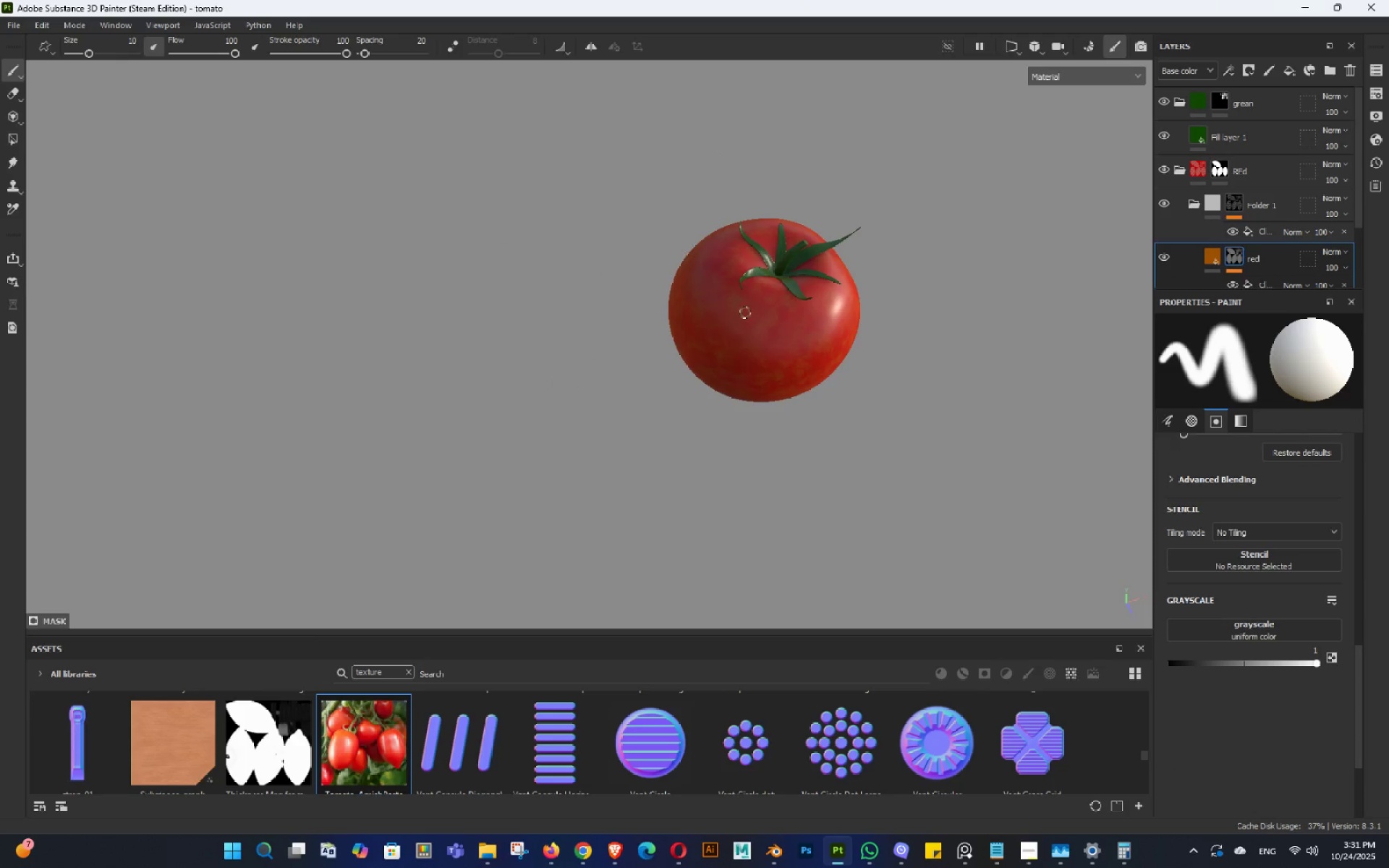 
left_click_drag(start_coordinate=[875, 365], to_coordinate=[826, 294])
 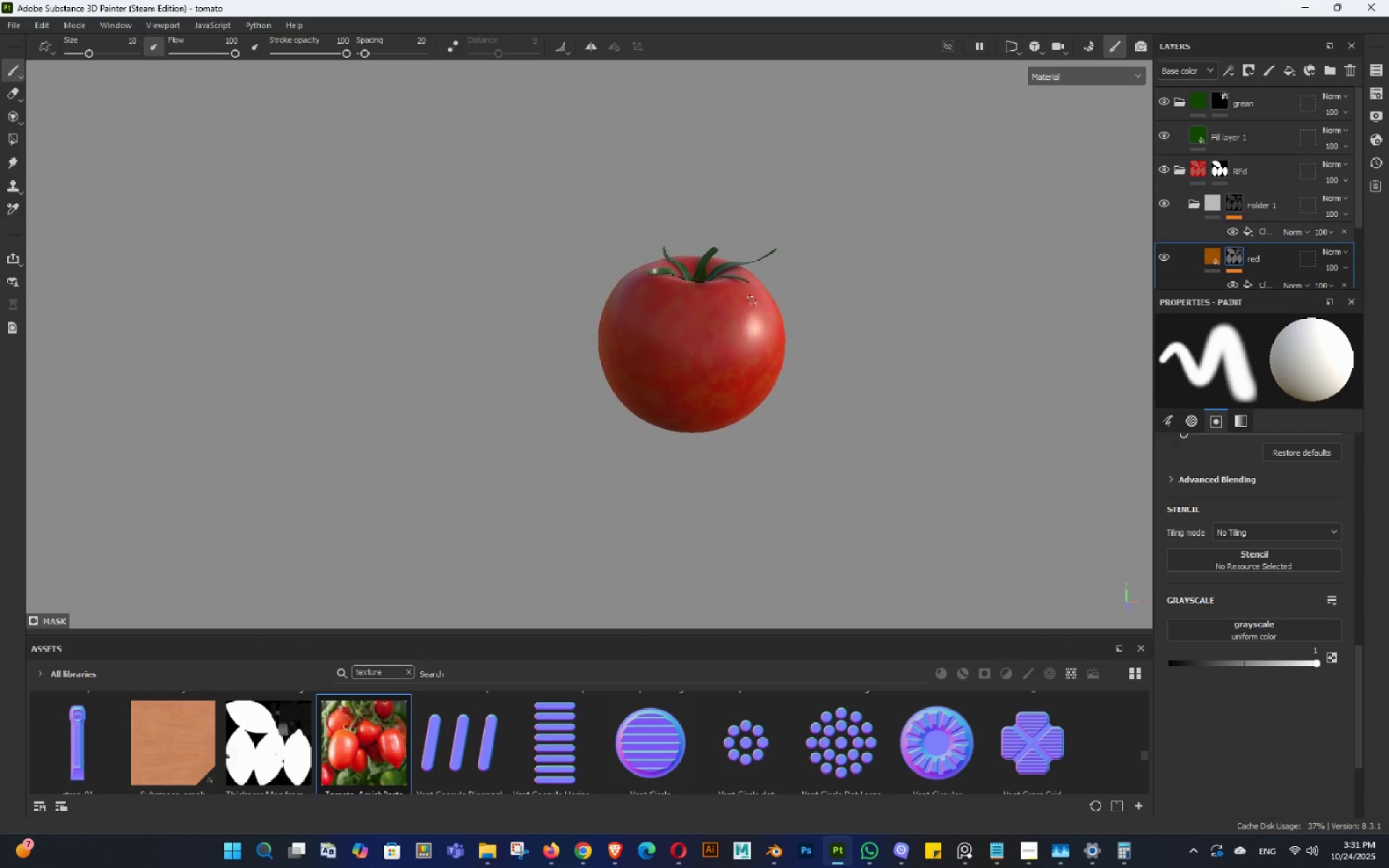 
hold_key(key=AltLeft, duration=1.52)
left_click_drag(start_coordinate=[829, 400], to_coordinate=[747, 412])
 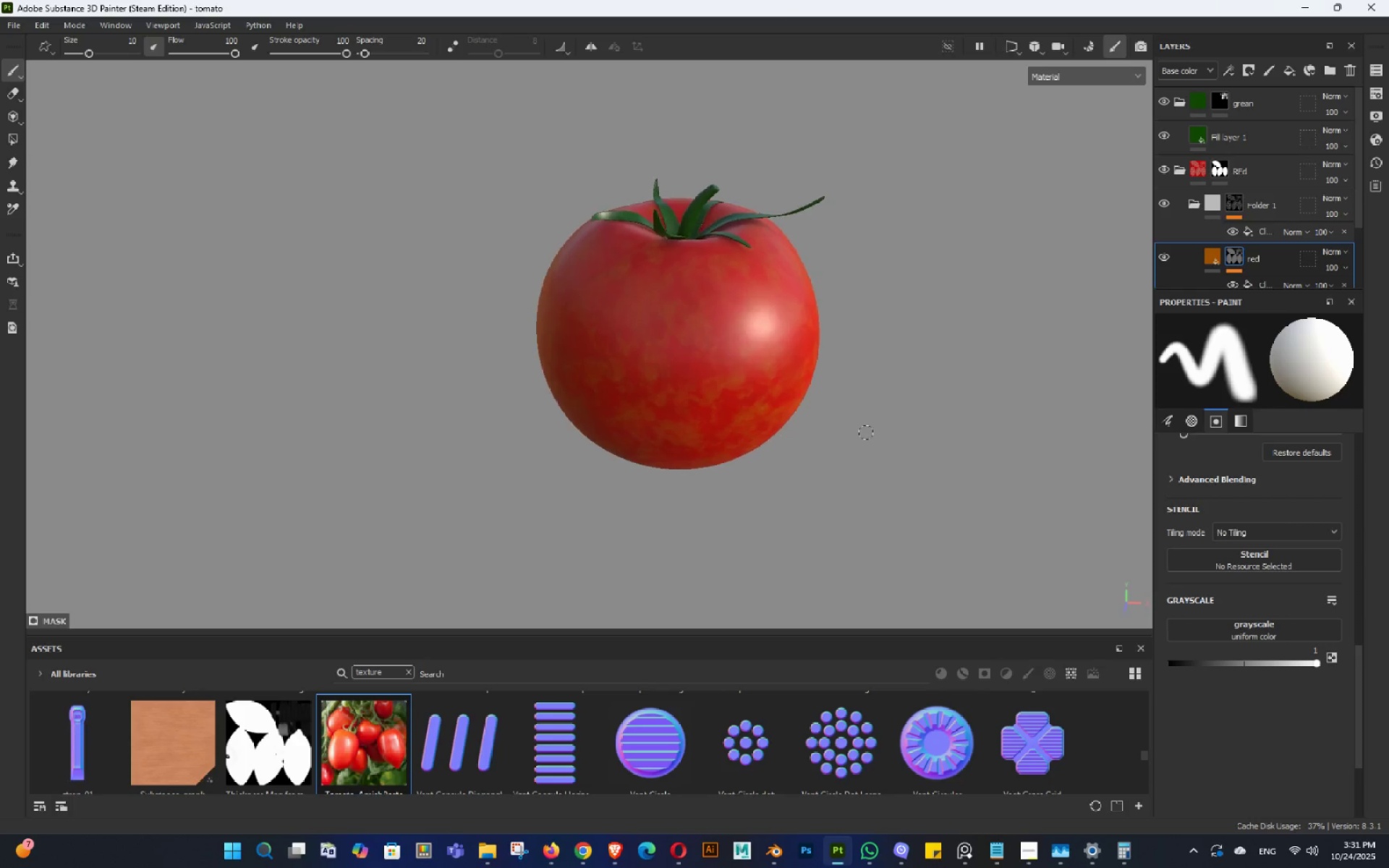 
left_click_drag(start_coordinate=[844, 411], to_coordinate=[705, 401])
 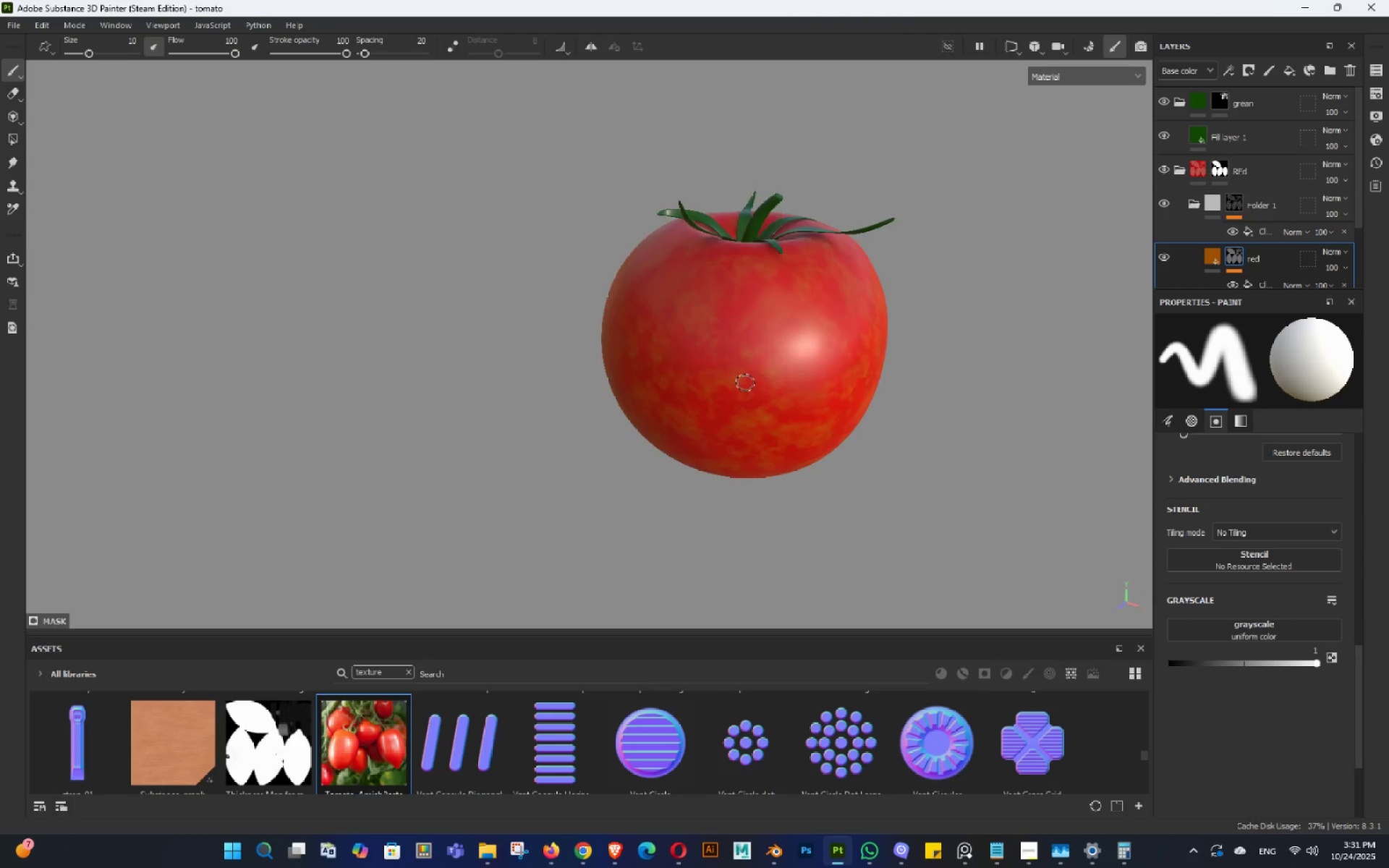 
left_click_drag(start_coordinate=[746, 381], to_coordinate=[861, 331])
 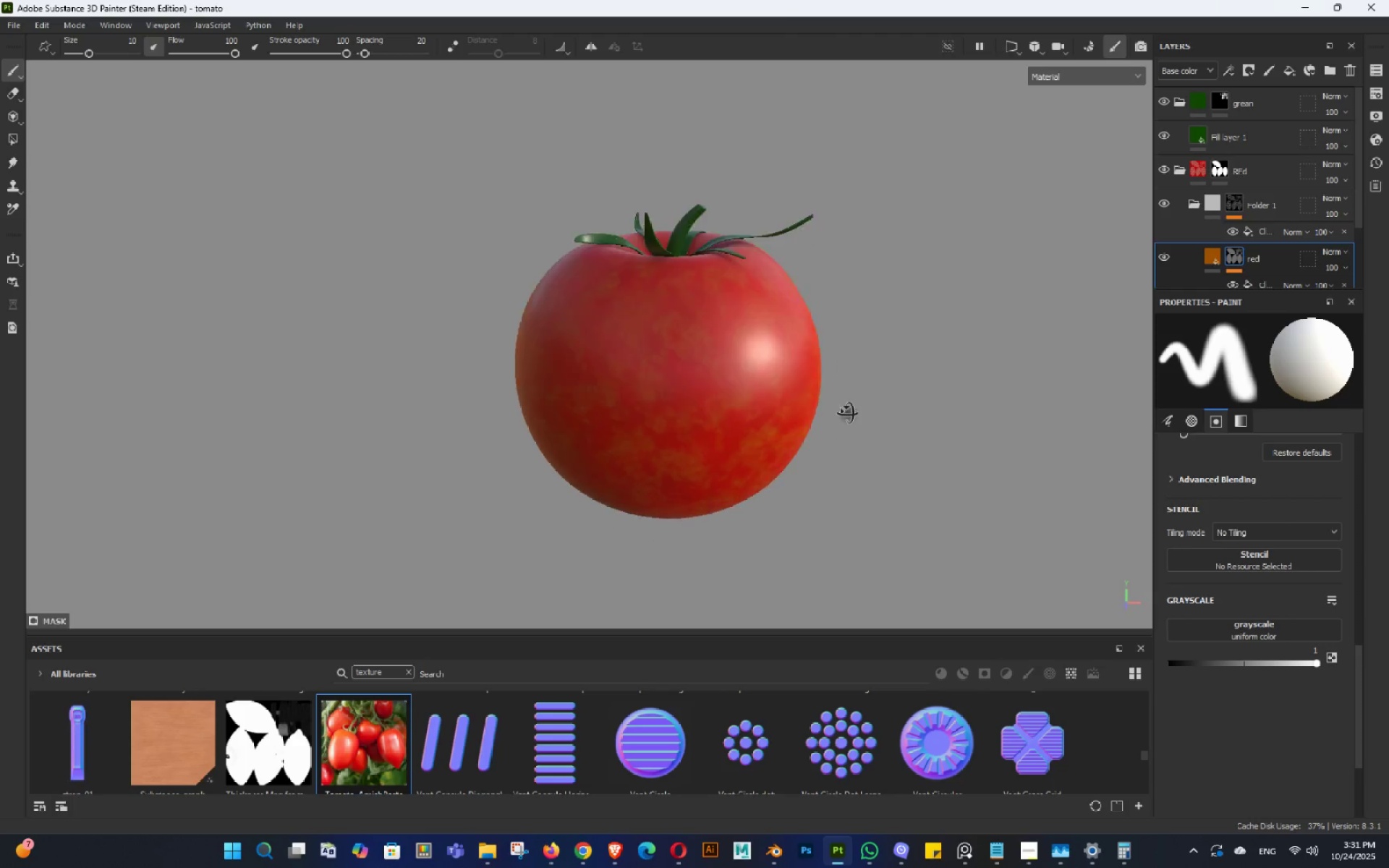 
hold_key(key=AltLeft, duration=1.52)
left_click_drag(start_coordinate=[801, 371], to_coordinate=[851, 420])
 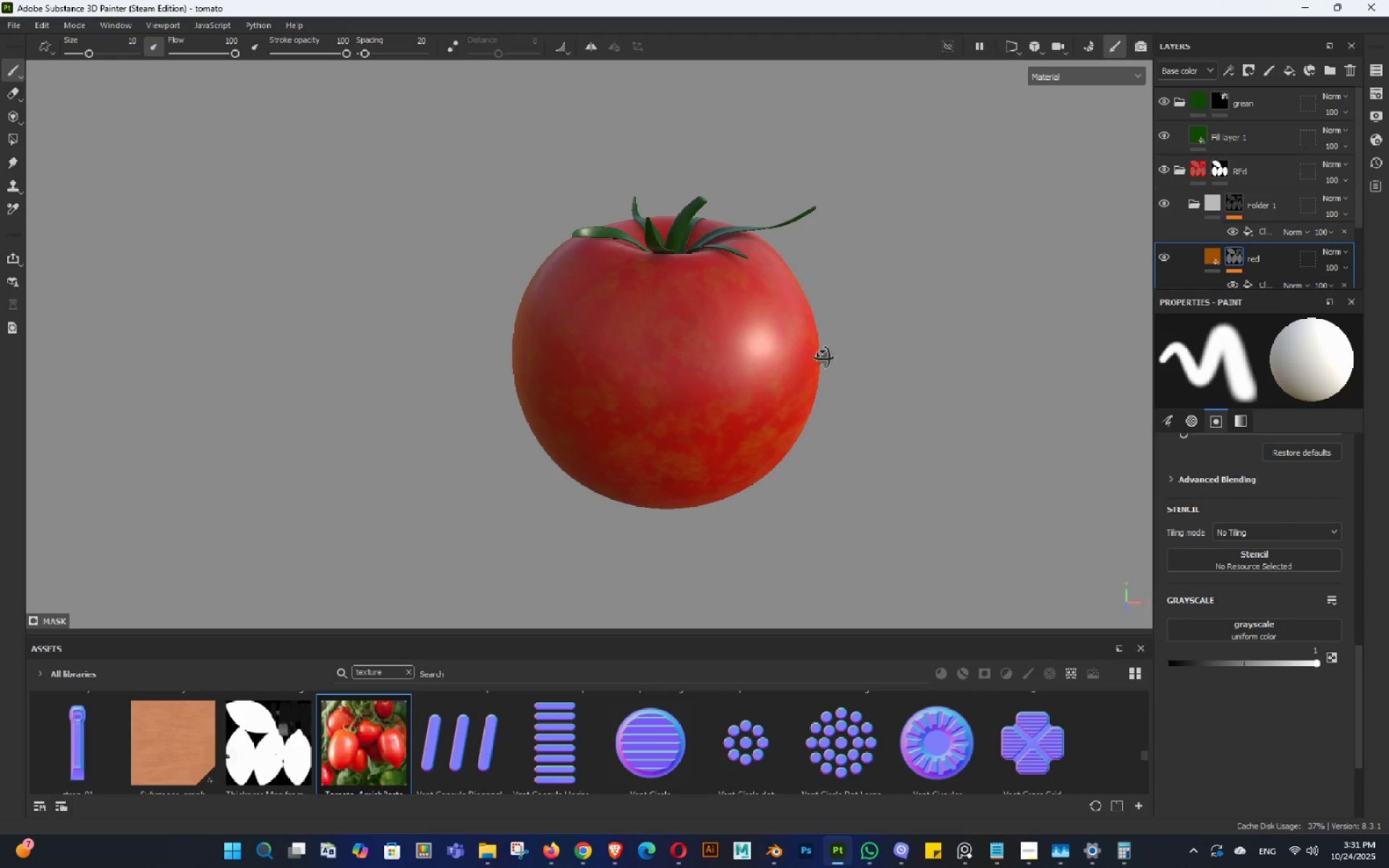 
left_click_drag(start_coordinate=[823, 357], to_coordinate=[828, 393])
 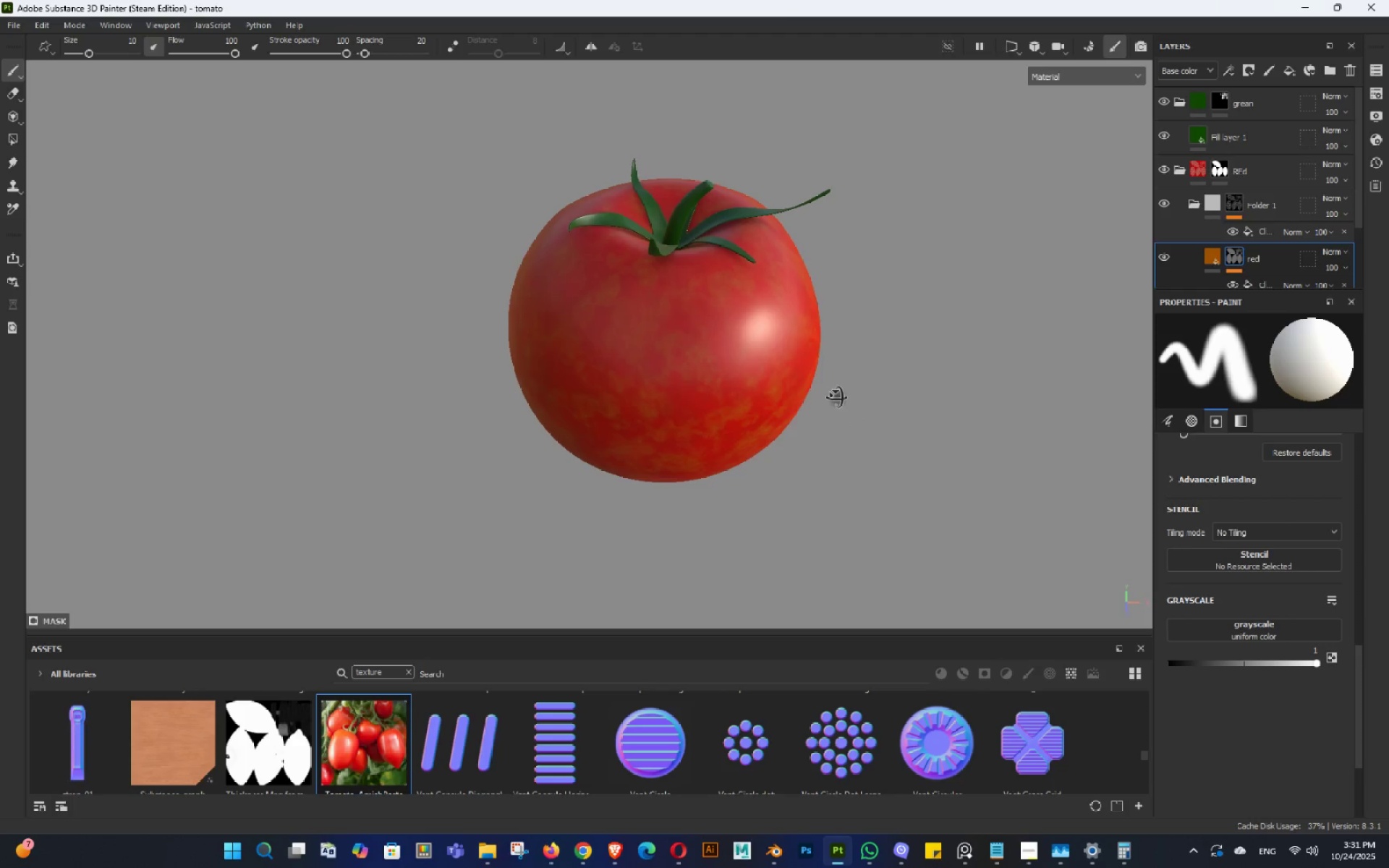 
hold_key(key=AltLeft, duration=0.47)
left_click_drag(start_coordinate=[862, 421], to_coordinate=[868, 435])
 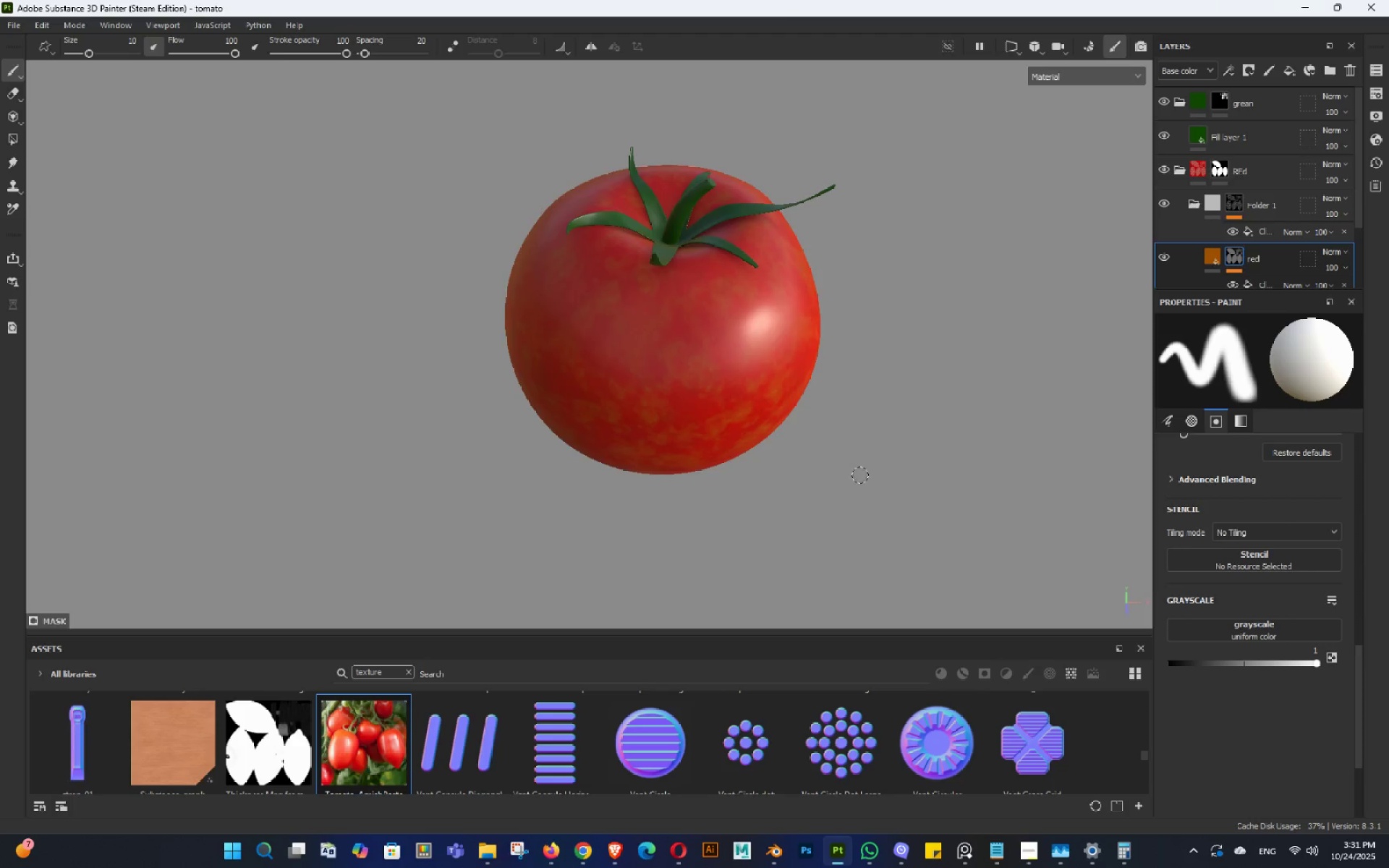 
hold_key(key=AltLeft, duration=0.66)
left_click_drag(start_coordinate=[872, 446], to_coordinate=[871, 417])
 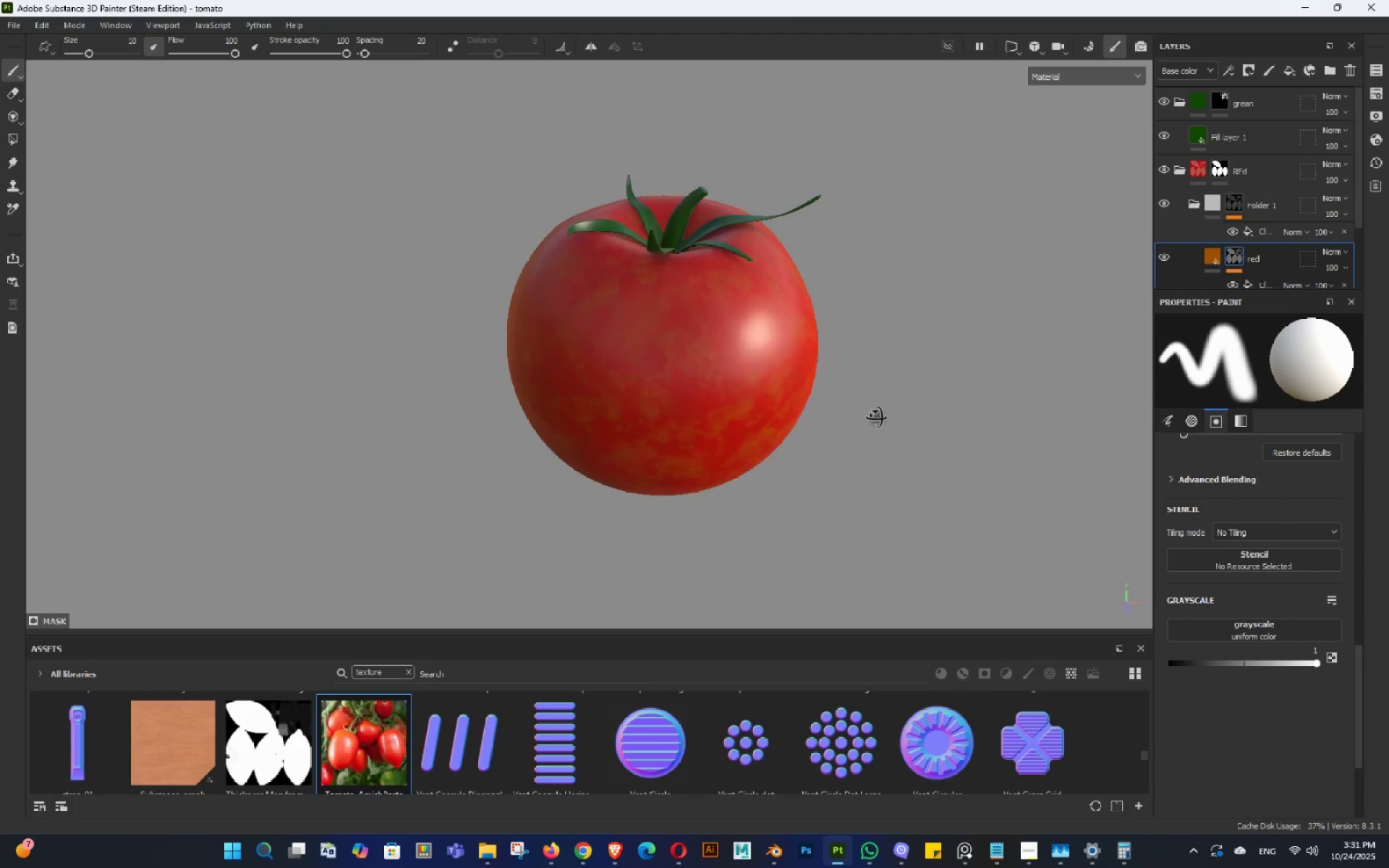 
left_click_drag(start_coordinate=[875, 416], to_coordinate=[895, 462])
 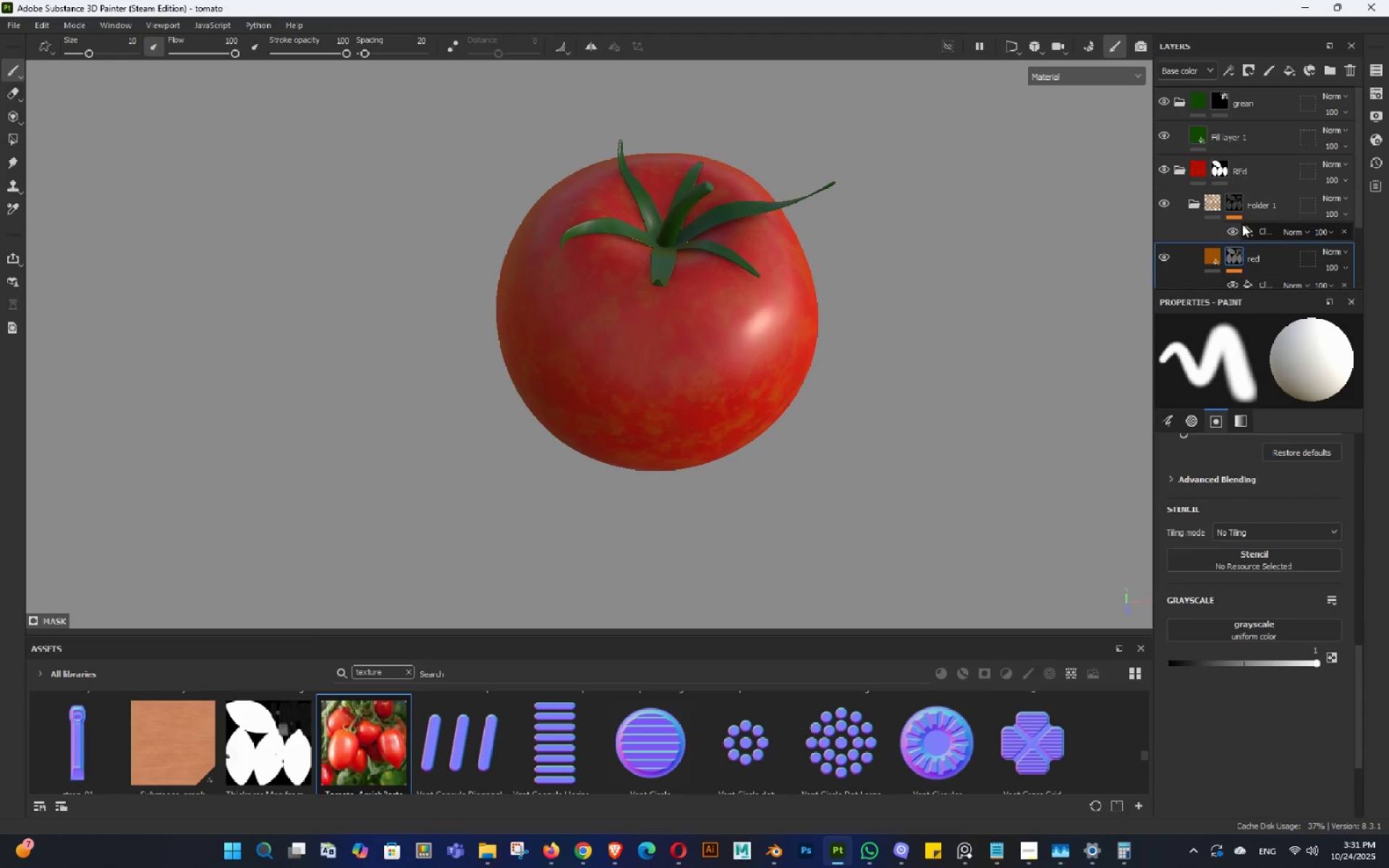 
right_click([1244, 228])
 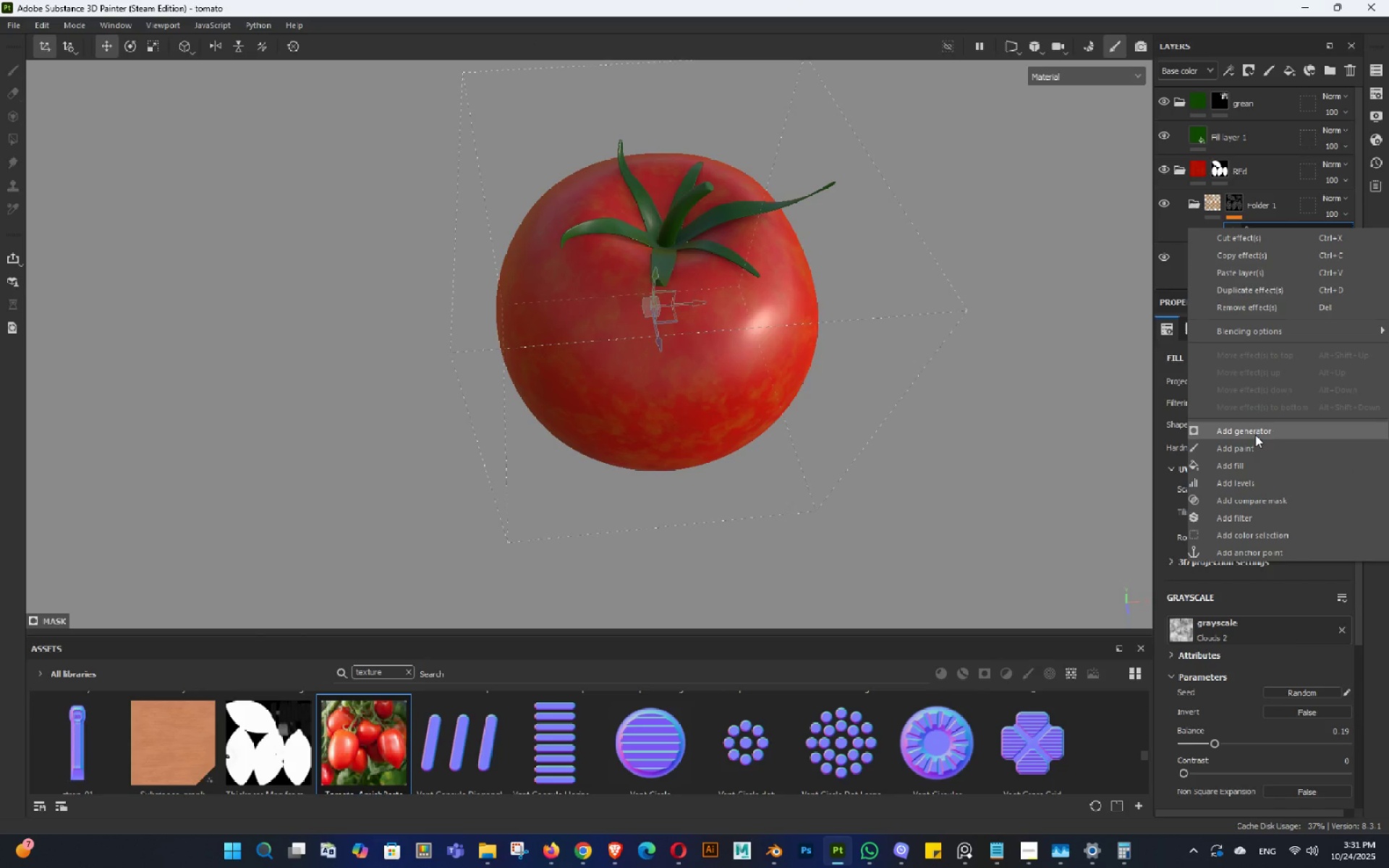 
key(Alt+AltLeft)
 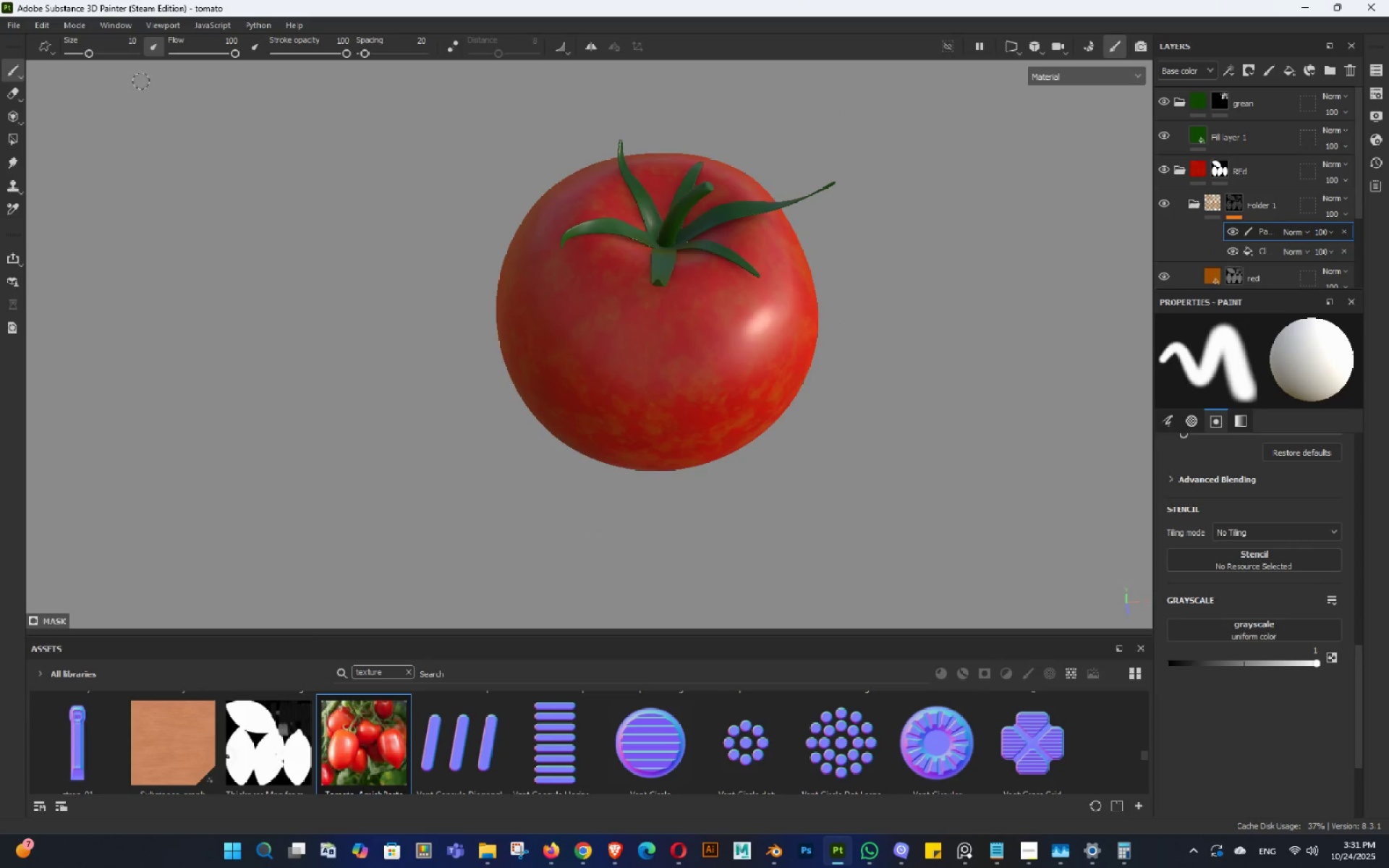 
hold_key(key=AltLeft, duration=0.38)
left_click_drag(start_coordinate=[770, 283], to_coordinate=[837, 283])
 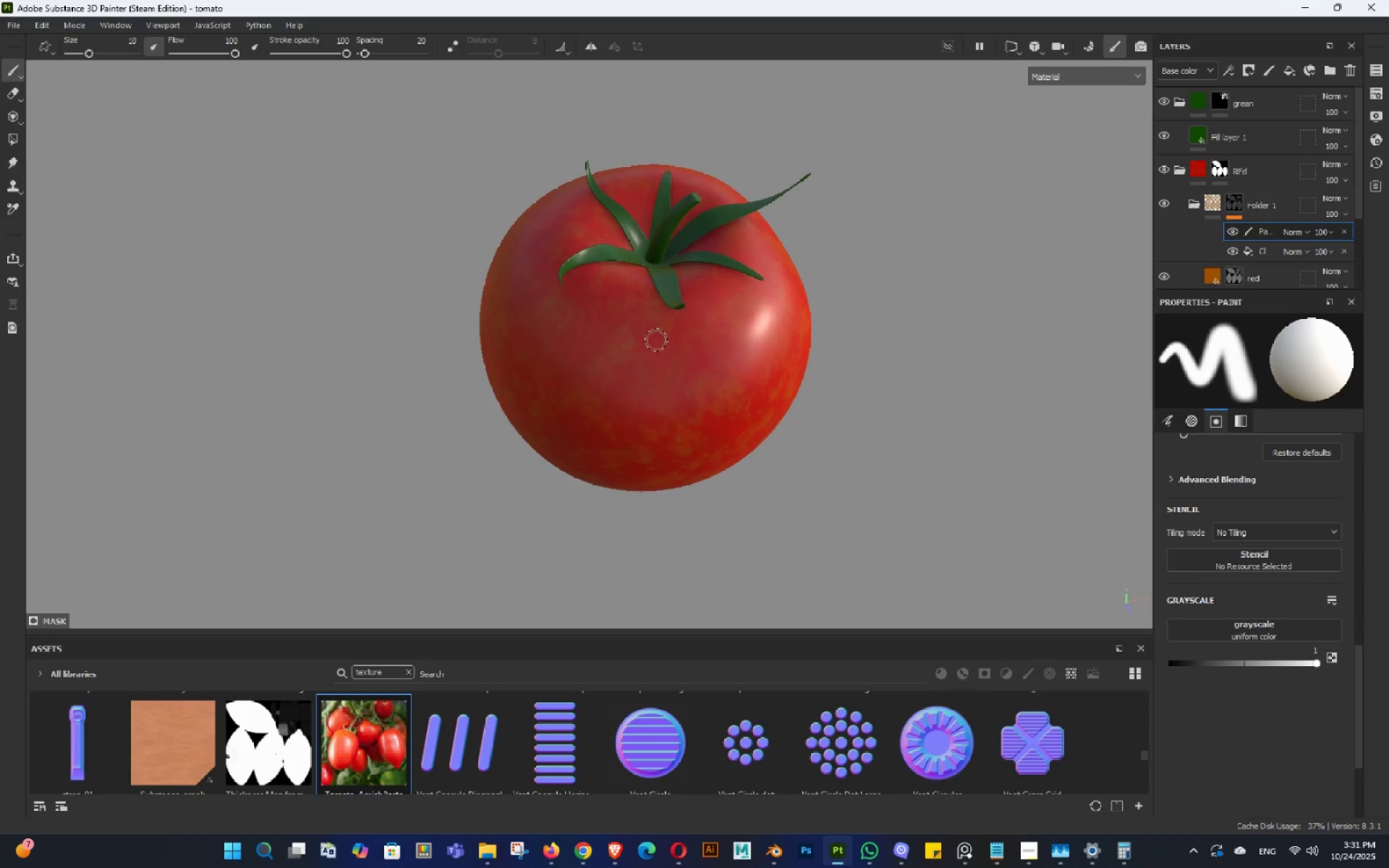 
hold_key(key=ControlLeft, duration=0.46)
 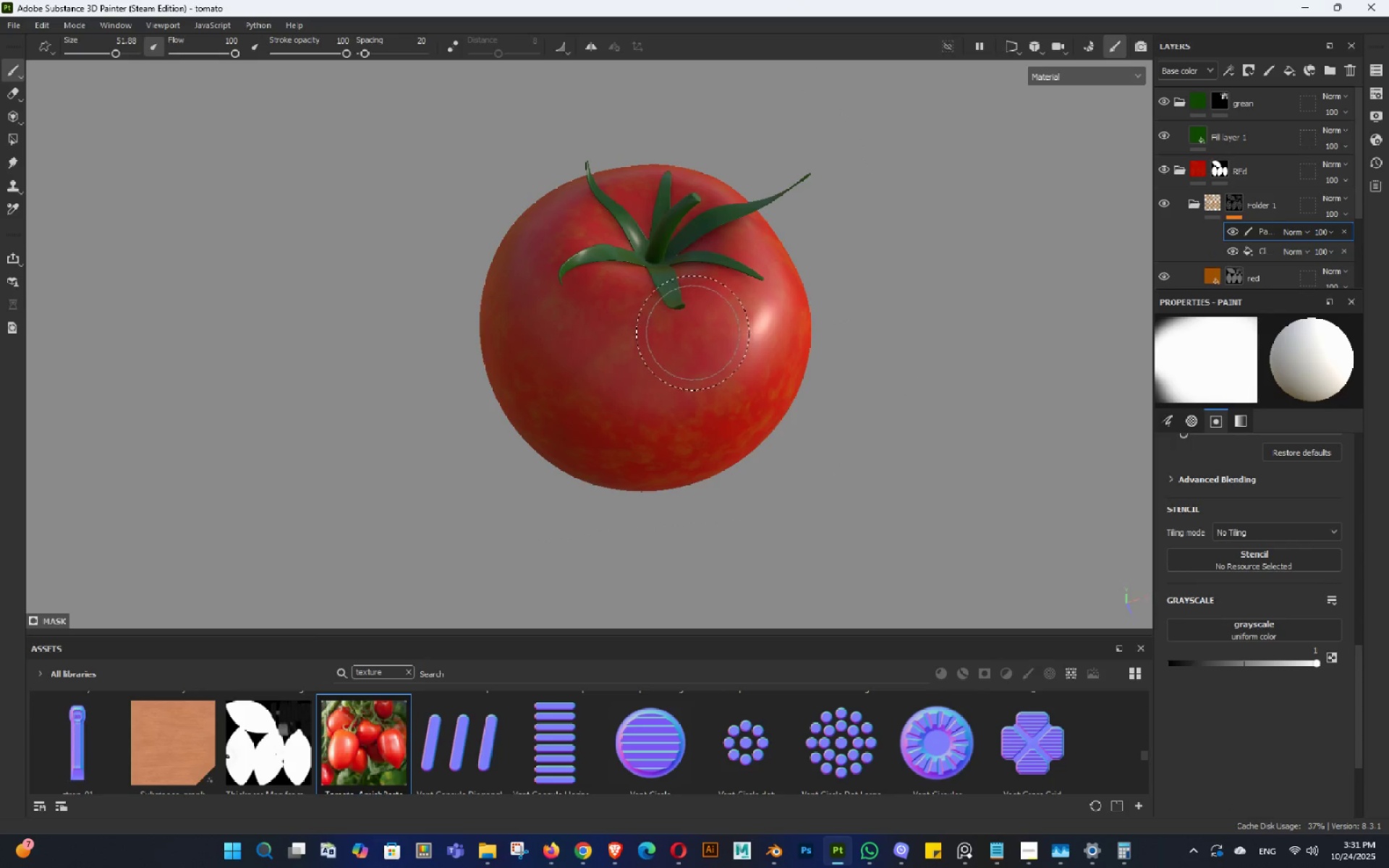 
left_click_drag(start_coordinate=[693, 333], to_coordinate=[671, 348])
 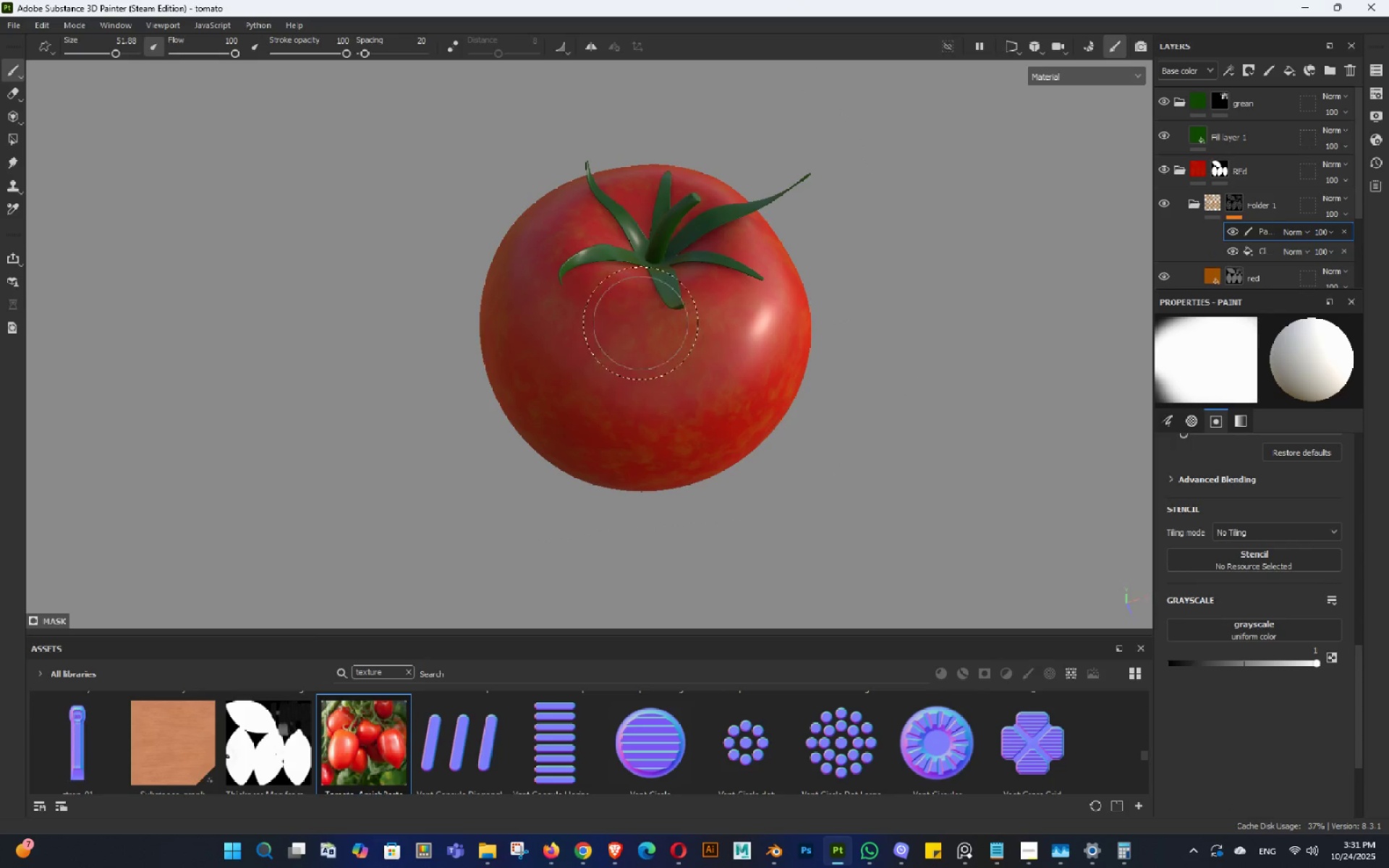 
double_click([640, 323])
 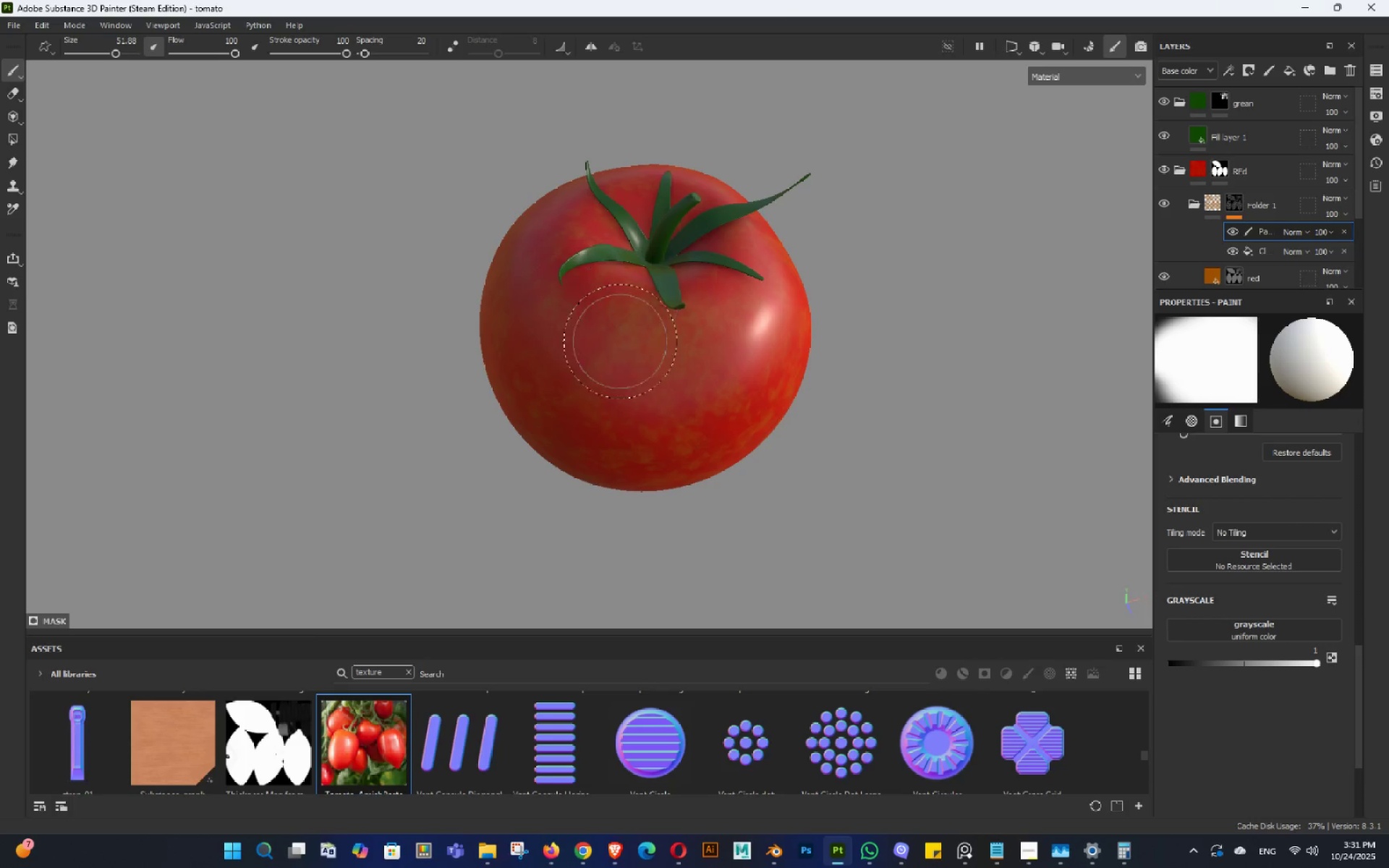 
hold_key(key=AltLeft, duration=0.4)
left_click_drag(start_coordinate=[660, 388], to_coordinate=[692, 386])
 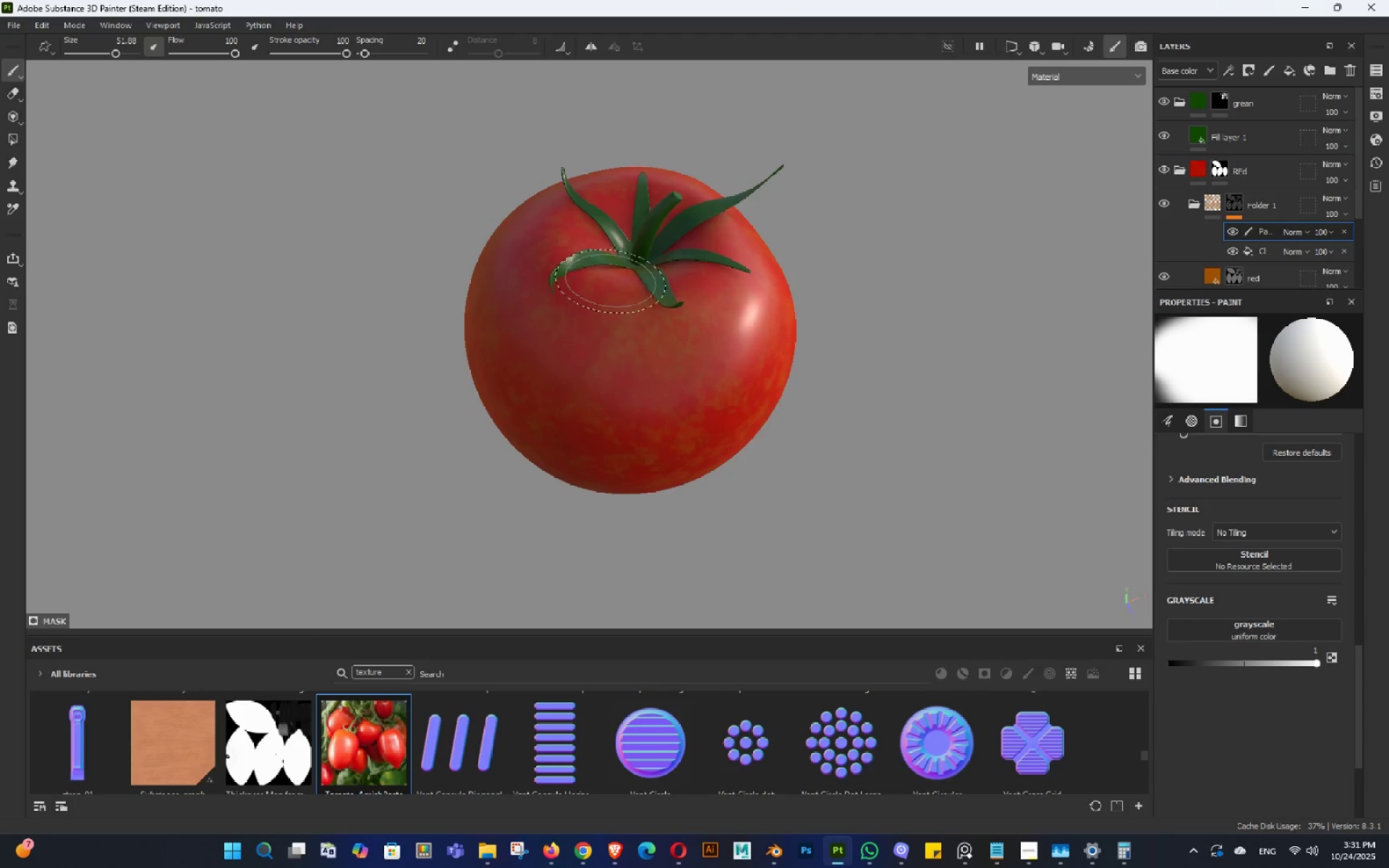 
double_click([611, 279])
 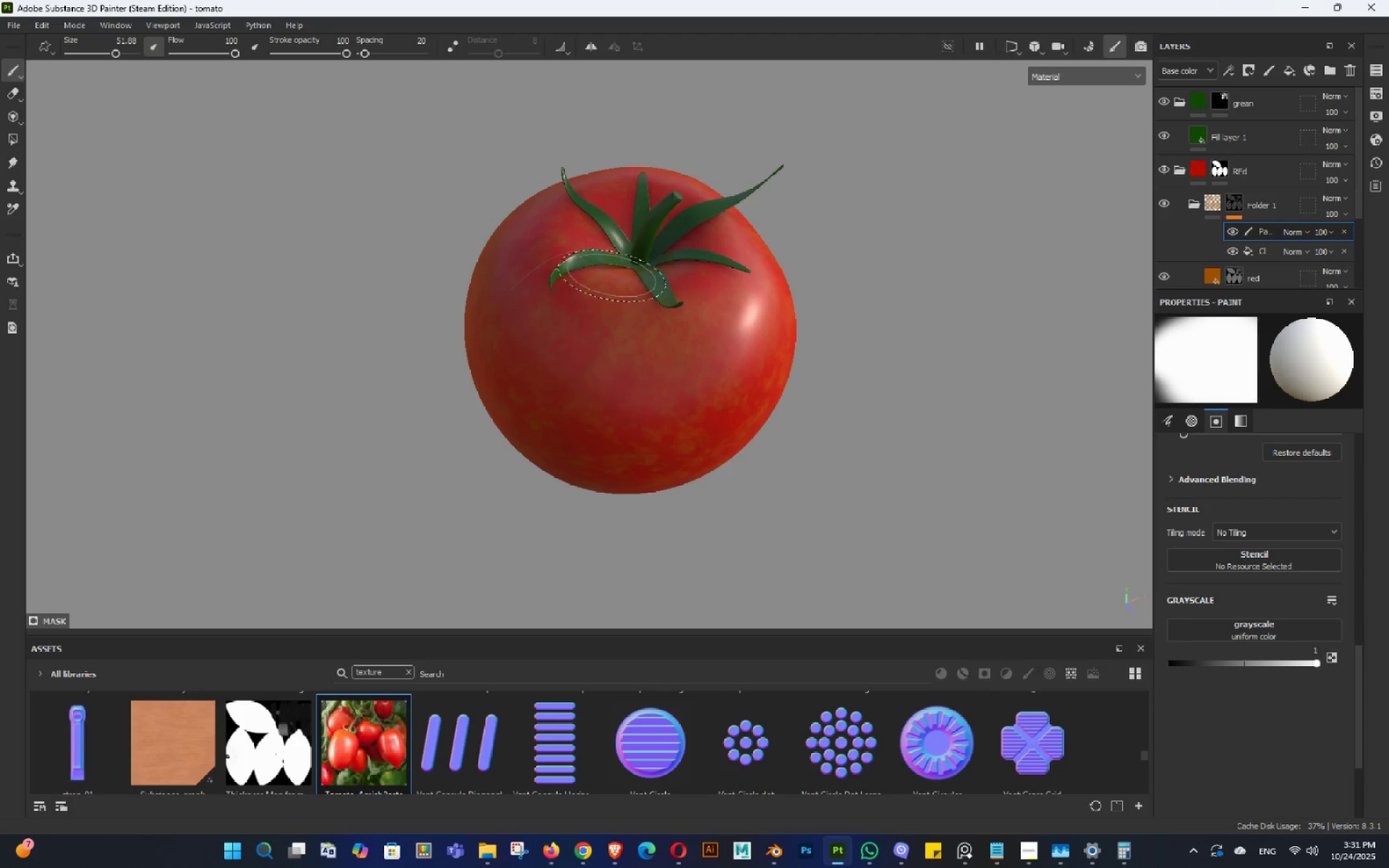 
left_click_drag(start_coordinate=[611, 273], to_coordinate=[605, 270])
 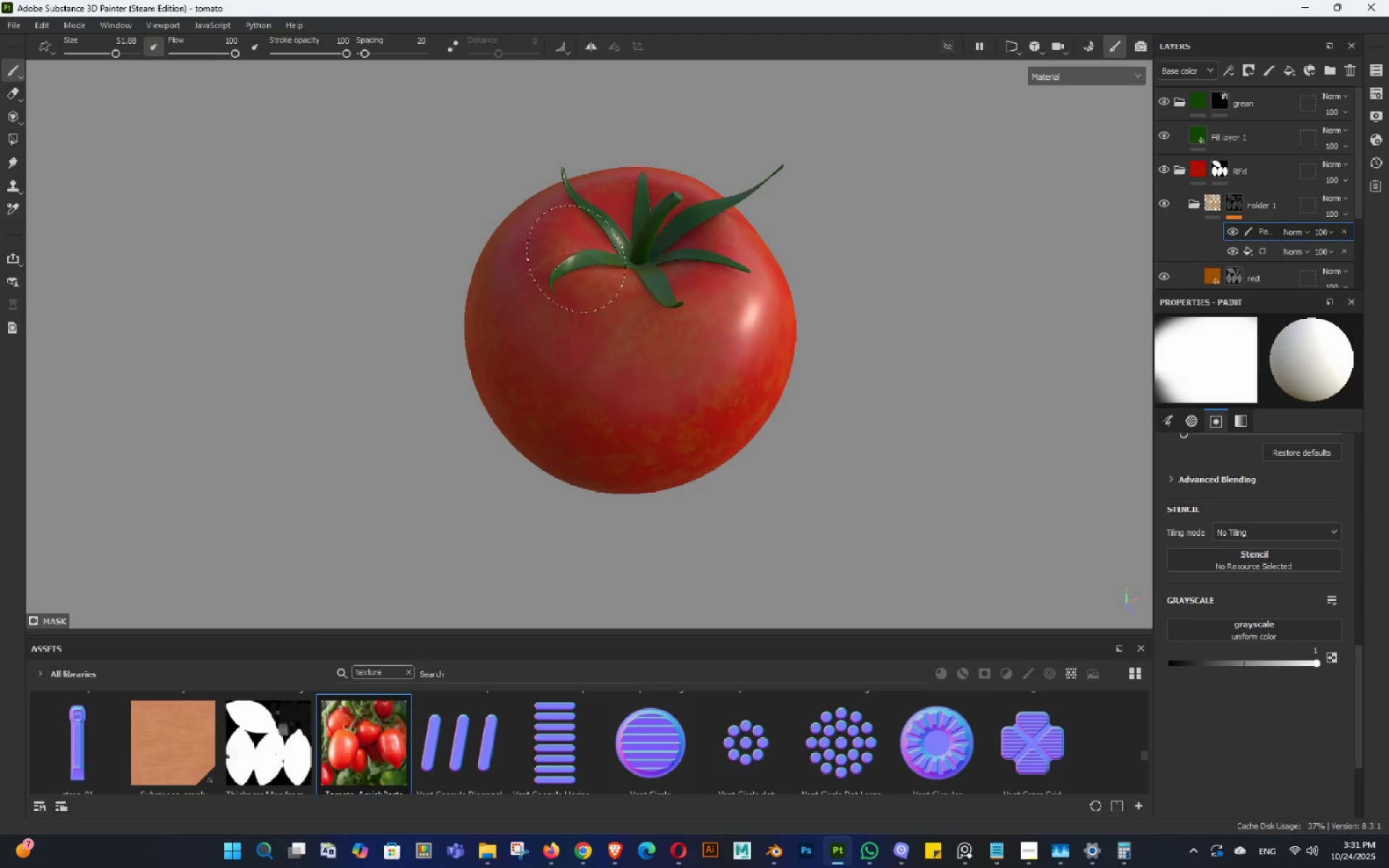 
triple_click([578, 258])
 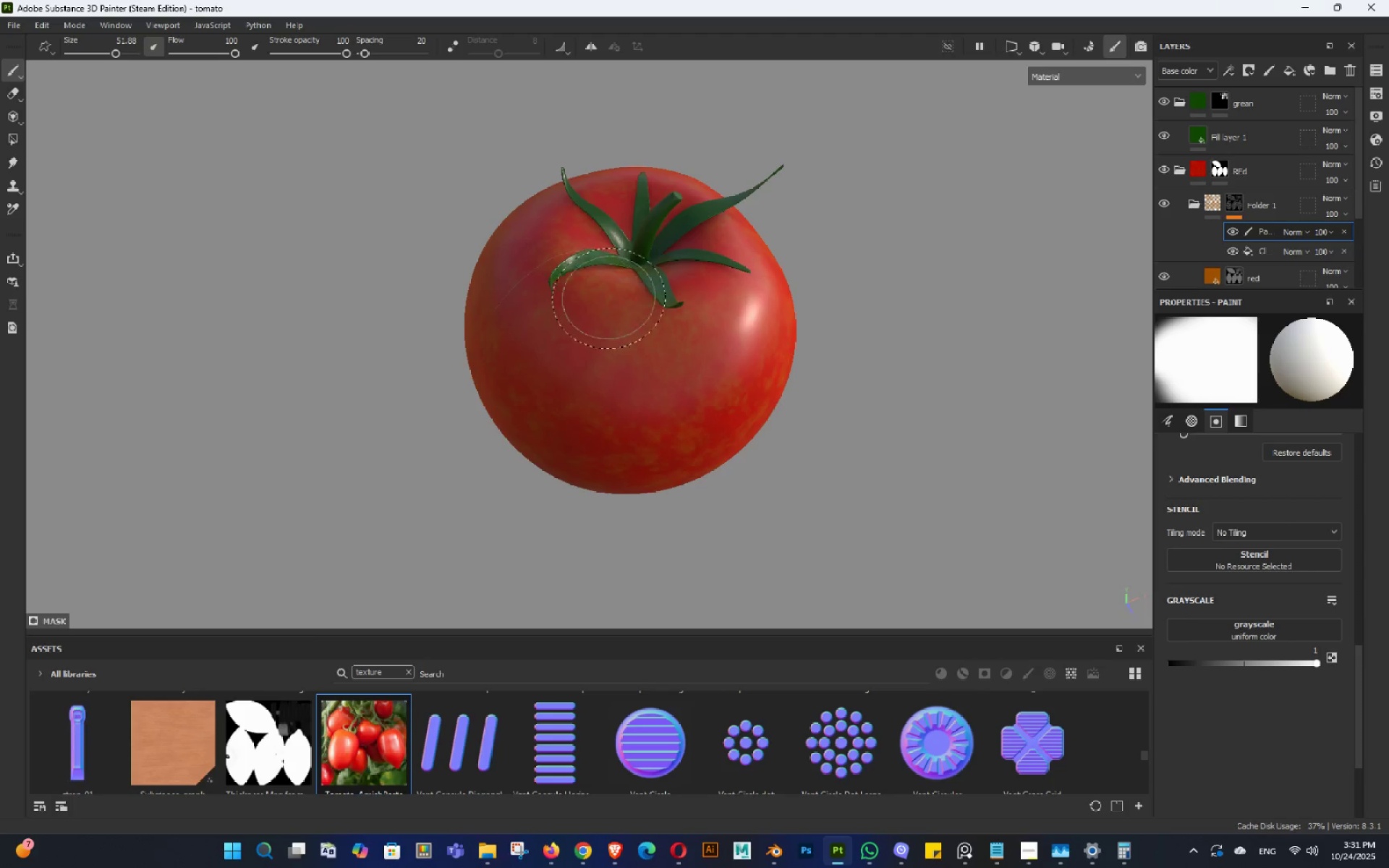 
hold_key(key=AltLeft, duration=0.78)
left_click_drag(start_coordinate=[699, 383], to_coordinate=[885, 489])
 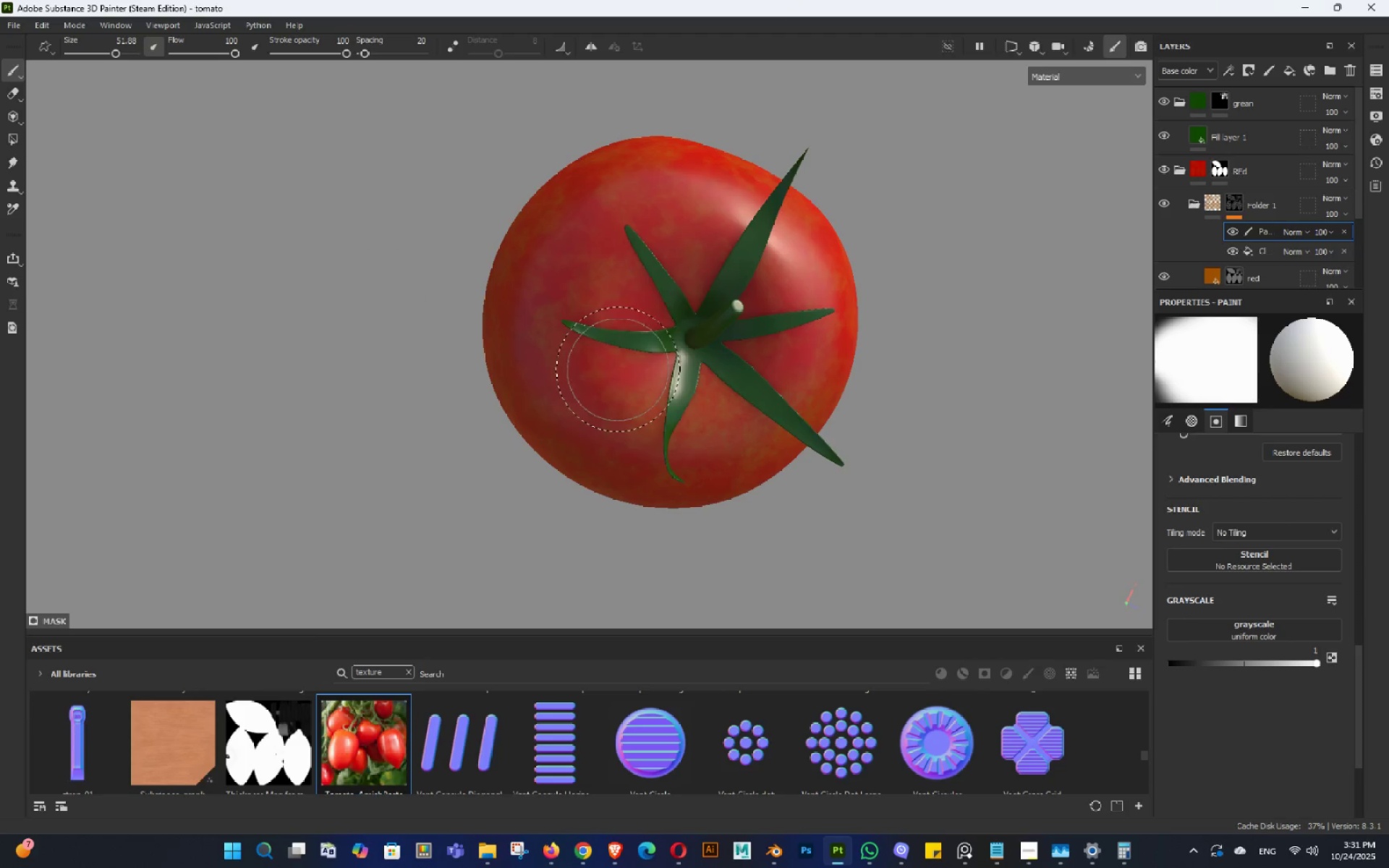 
left_click_drag(start_coordinate=[634, 336], to_coordinate=[639, 319])
 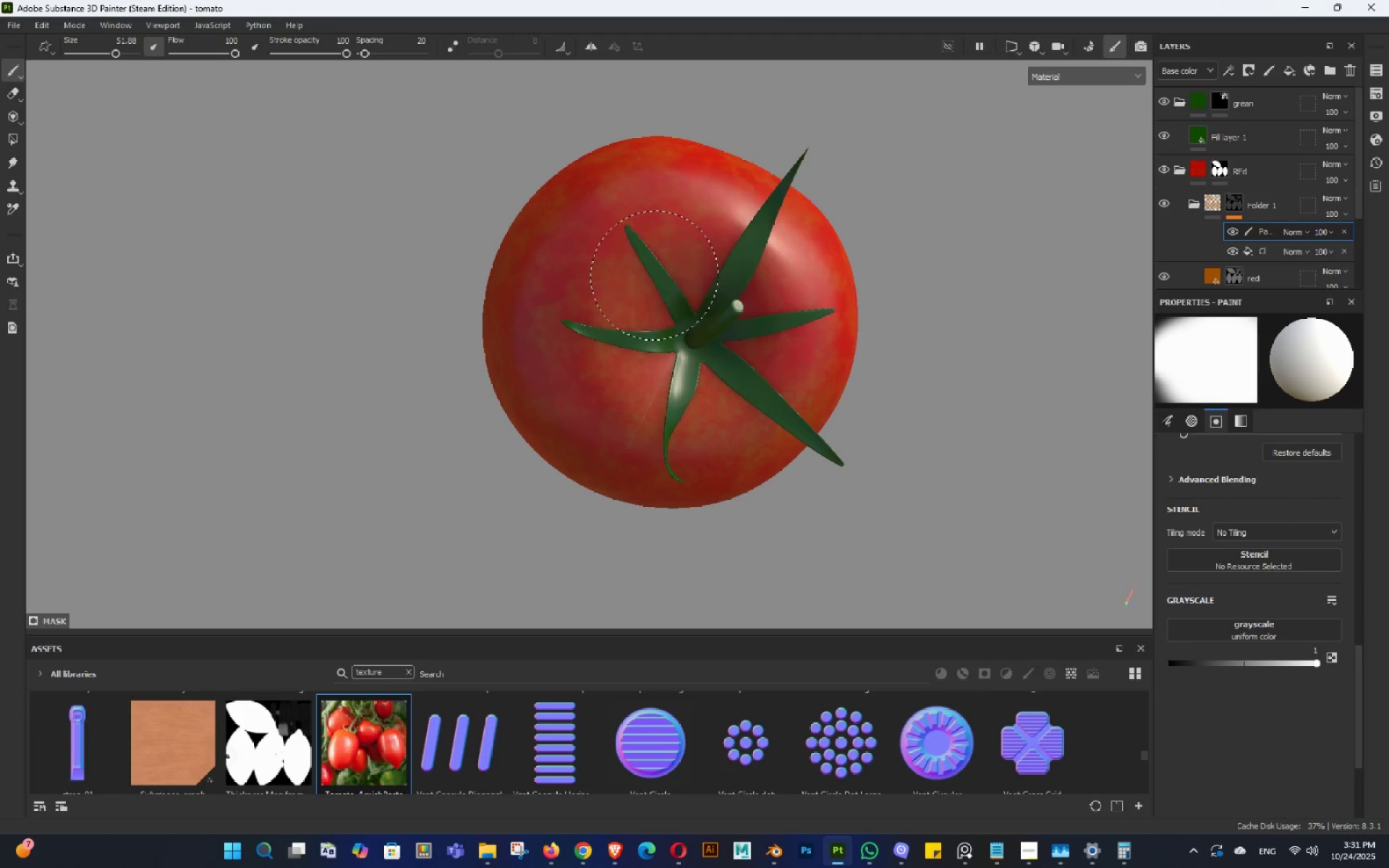 
left_click_drag(start_coordinate=[655, 276], to_coordinate=[660, 273])
 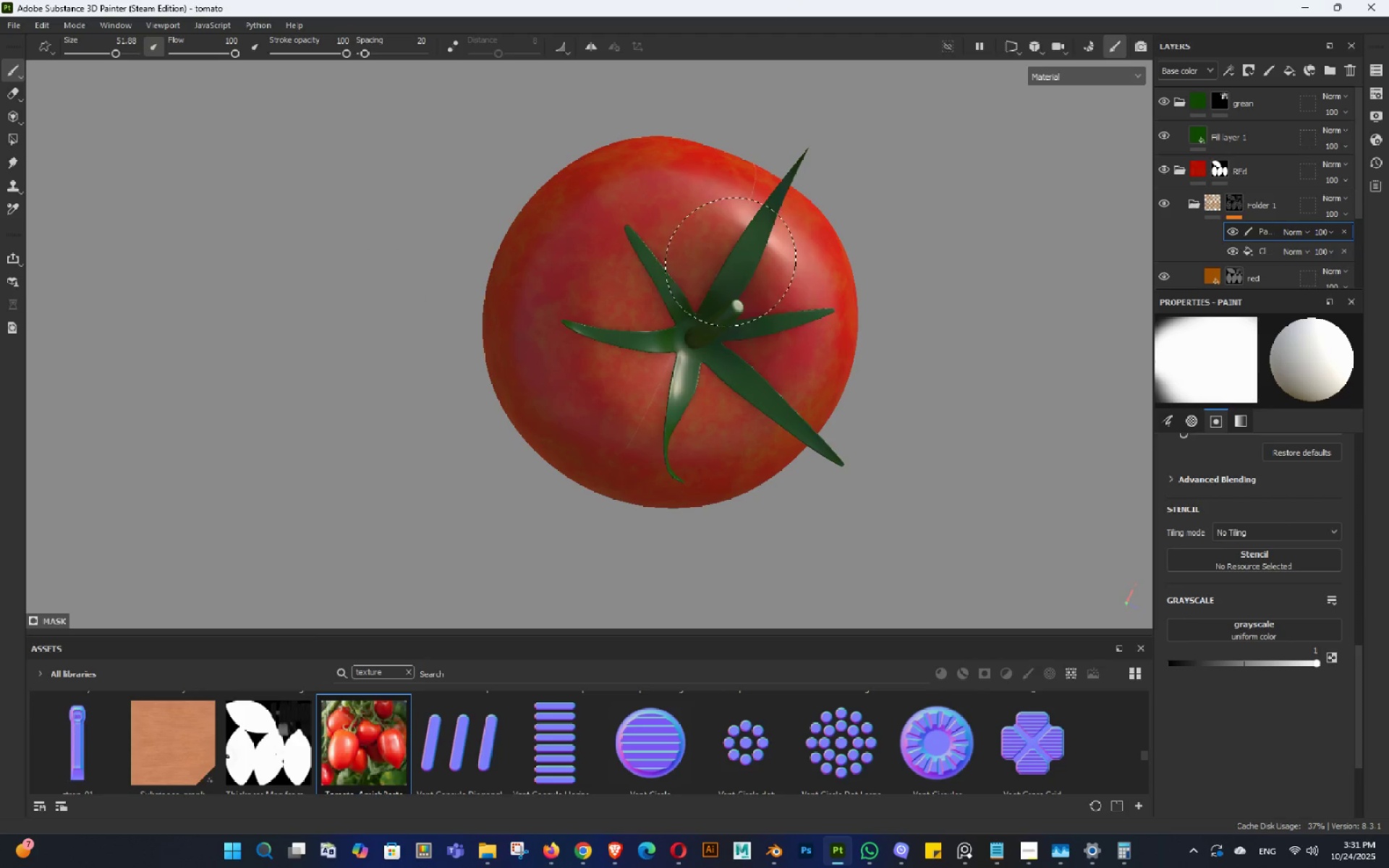 
left_click_drag(start_coordinate=[728, 263], to_coordinate=[740, 283])
 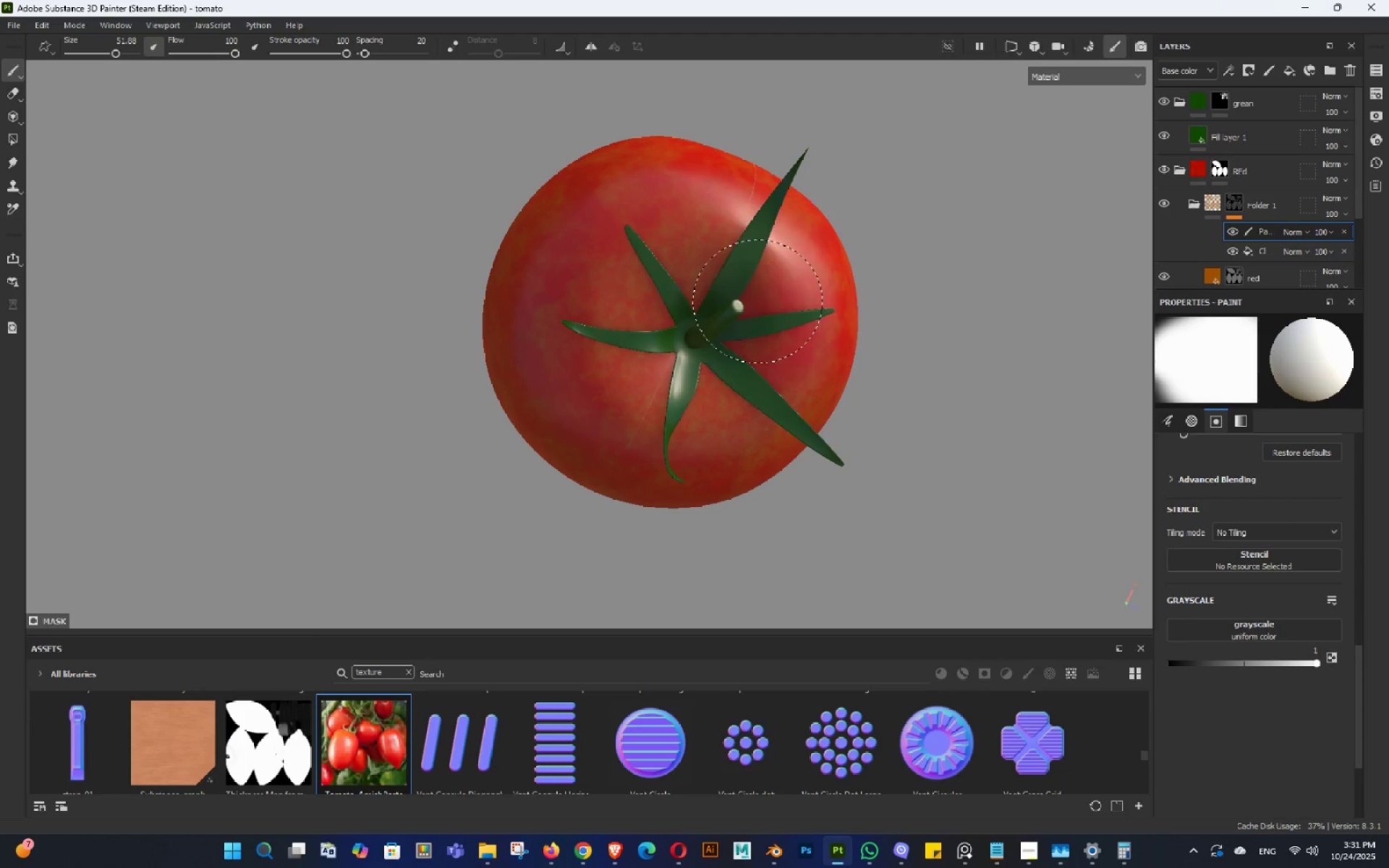 
left_click_drag(start_coordinate=[753, 301], to_coordinate=[765, 328])
 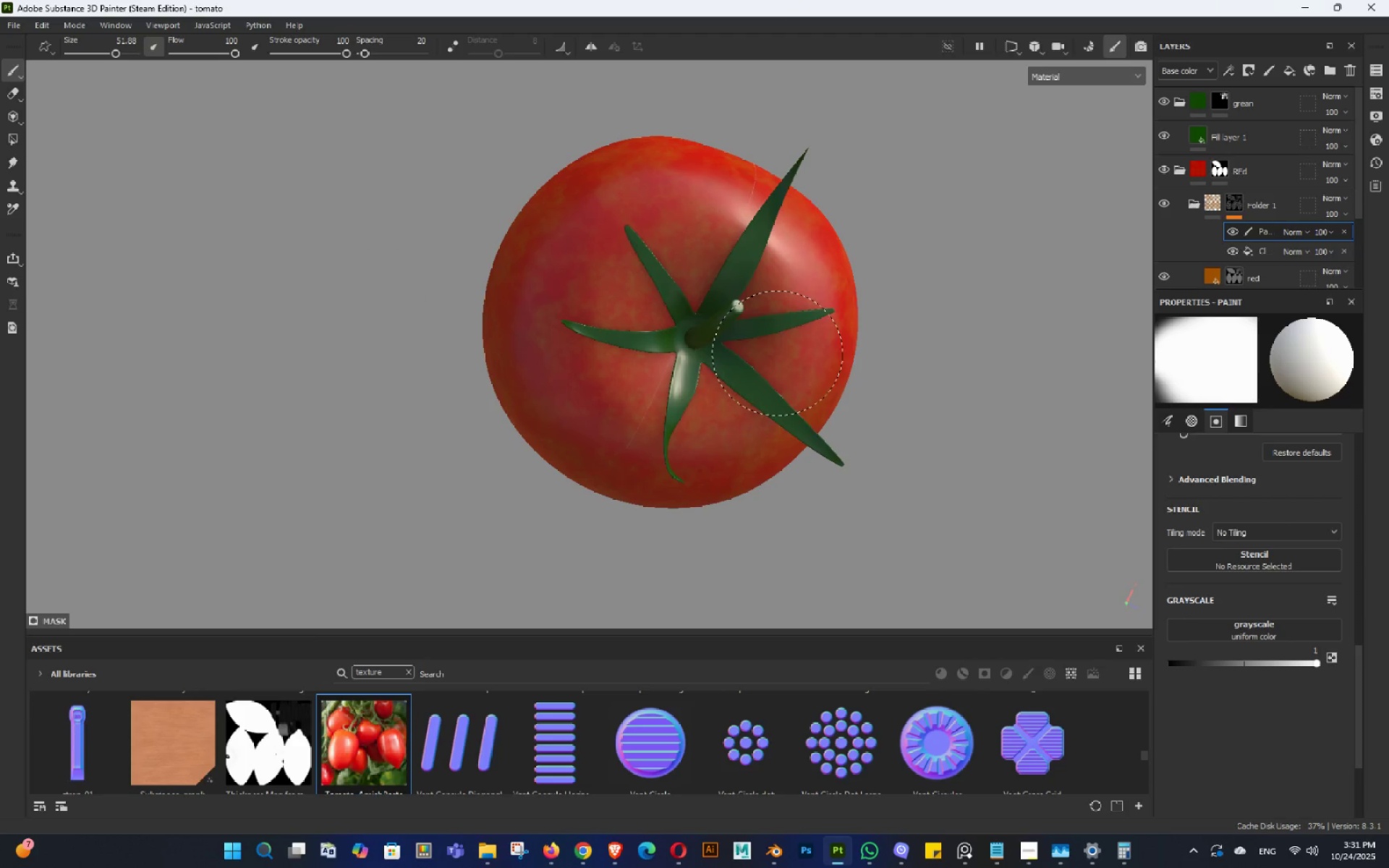 
left_click_drag(start_coordinate=[778, 349], to_coordinate=[748, 386])
 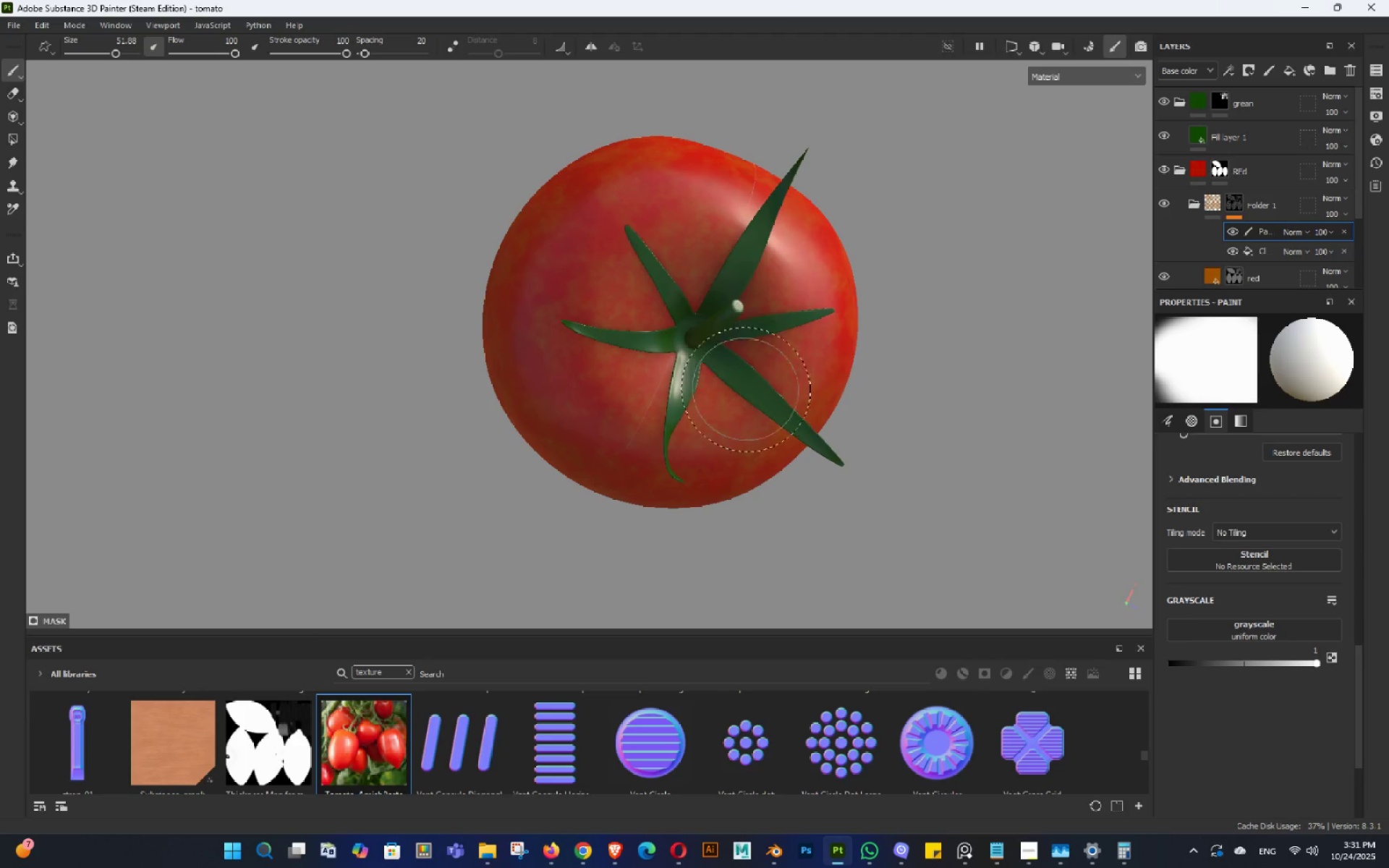 
left_click_drag(start_coordinate=[739, 389], to_coordinate=[700, 404])
 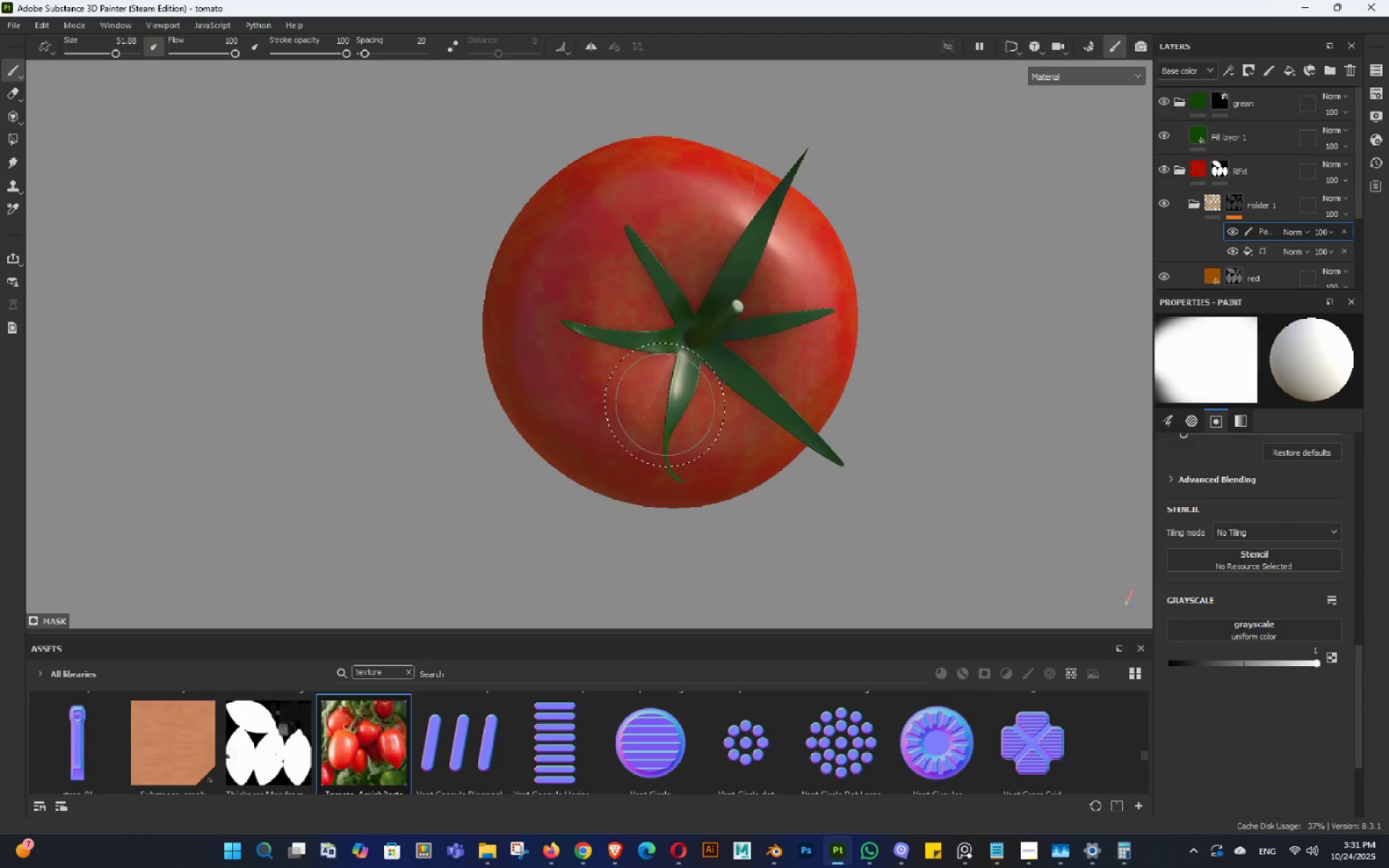 
hold_key(key=AltLeft, duration=1.5)
left_click_drag(start_coordinate=[678, 372], to_coordinate=[676, 264])
 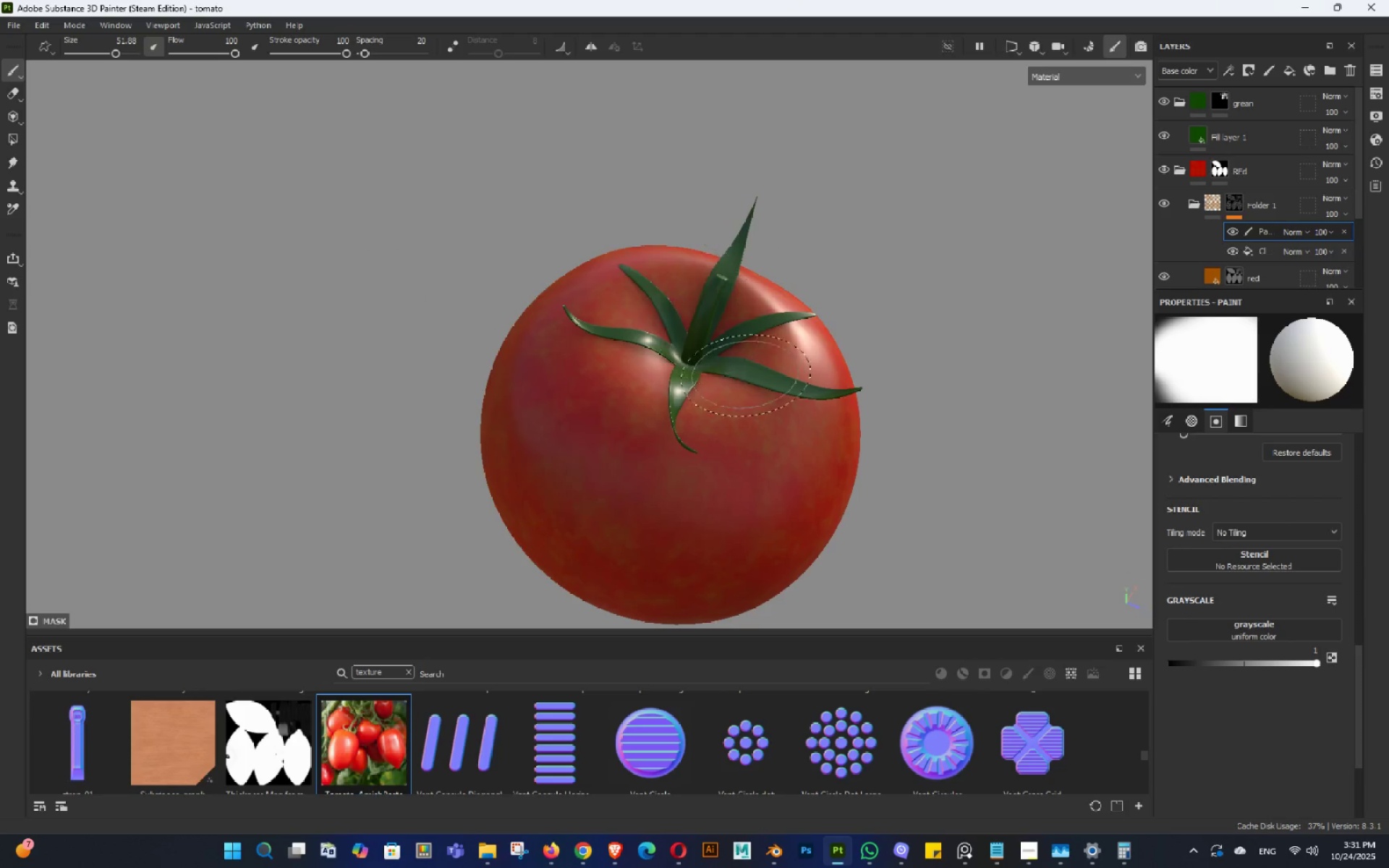 
left_click_drag(start_coordinate=[744, 373], to_coordinate=[702, 356])
 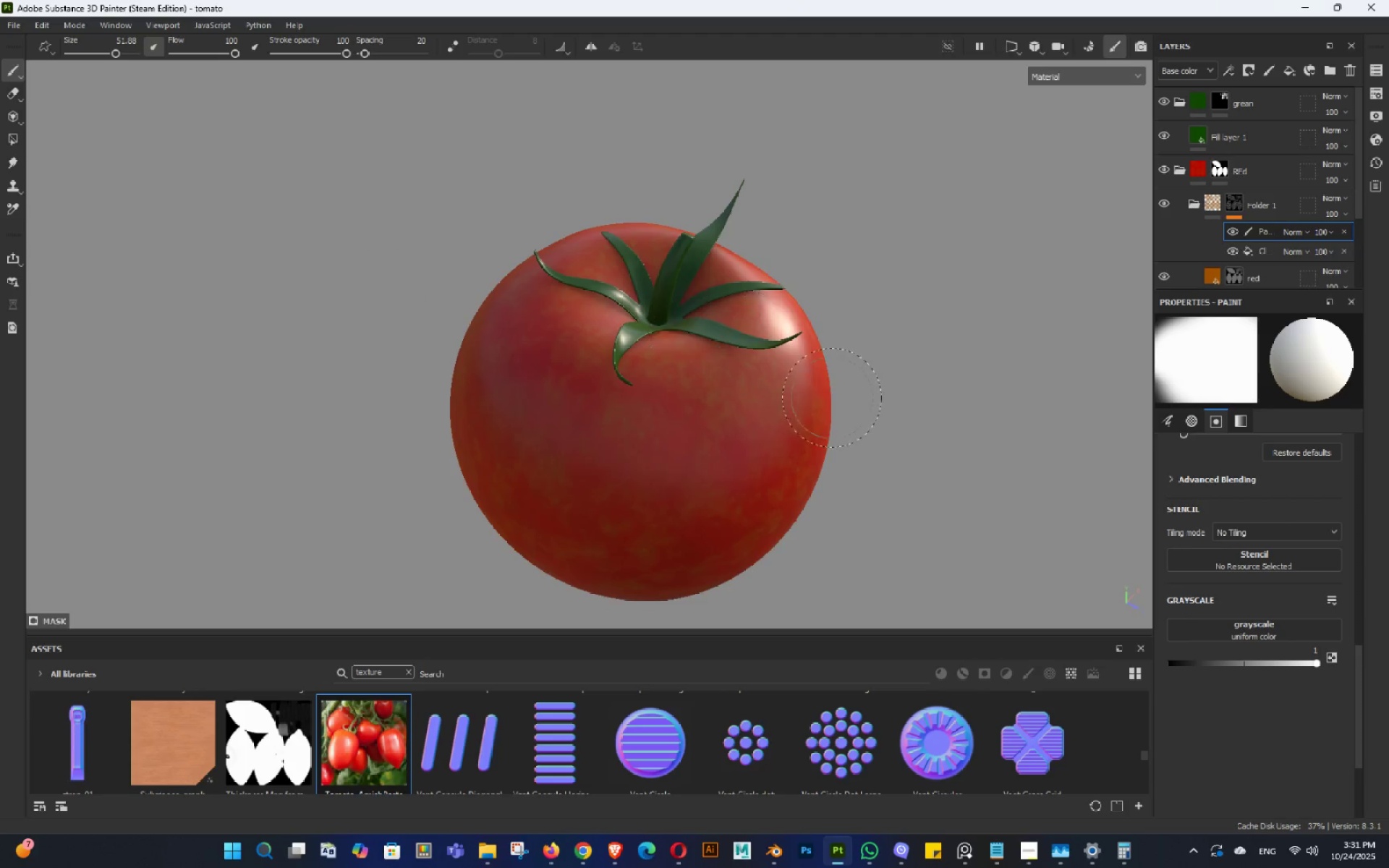 
left_click_drag(start_coordinate=[823, 404], to_coordinate=[715, 409])
 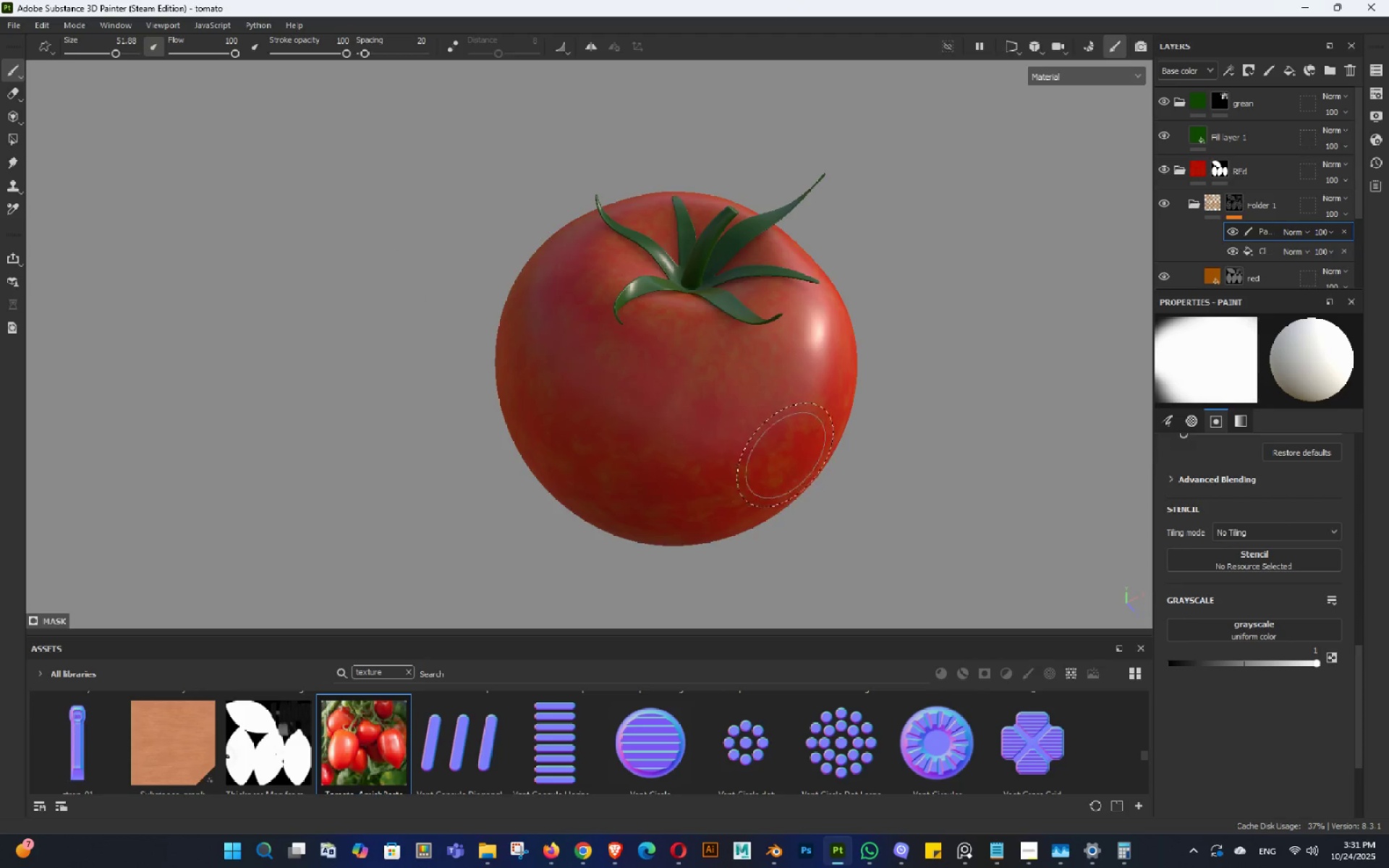 
key(Alt+AltLeft)
 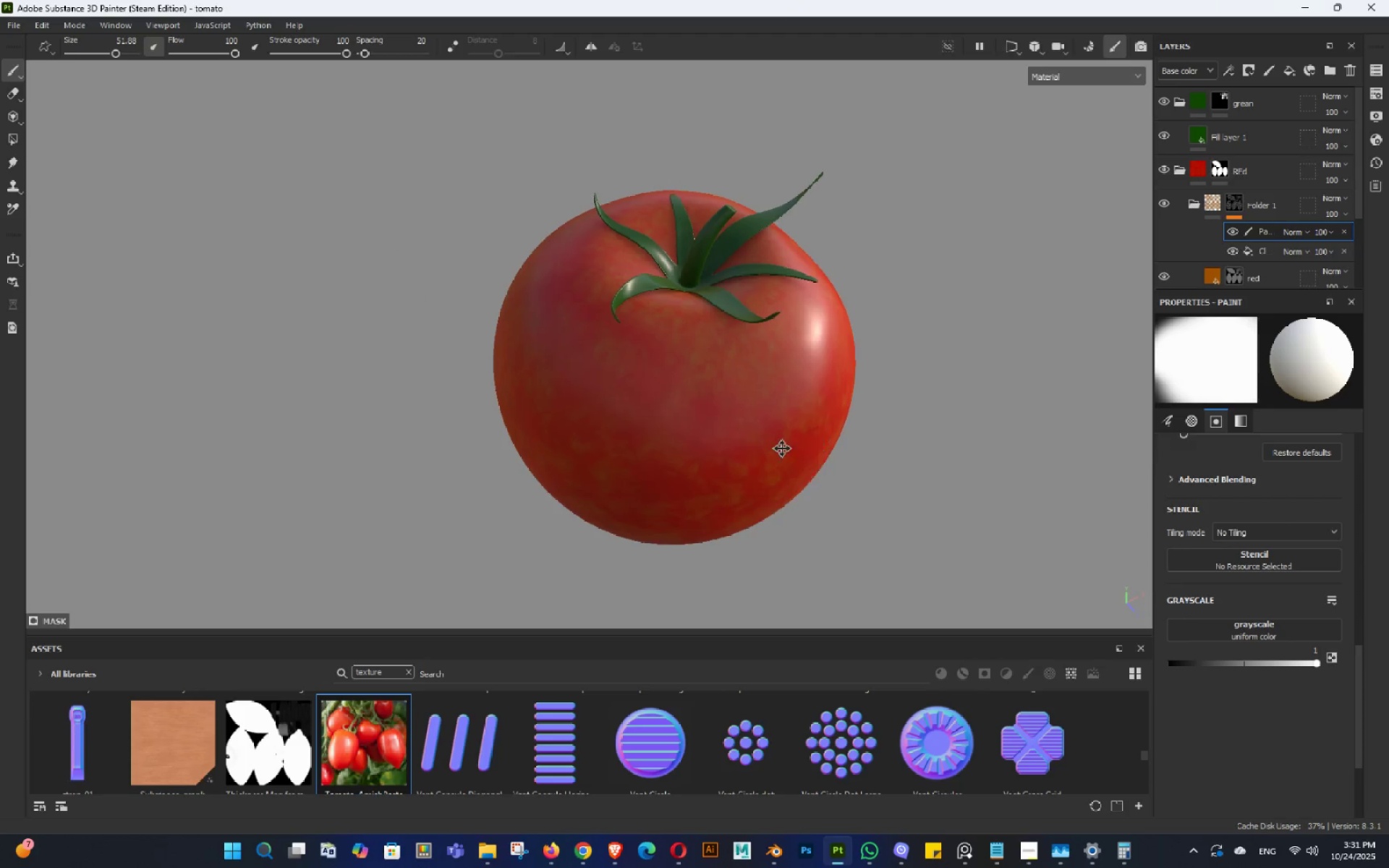 
key(Alt+AltLeft)
 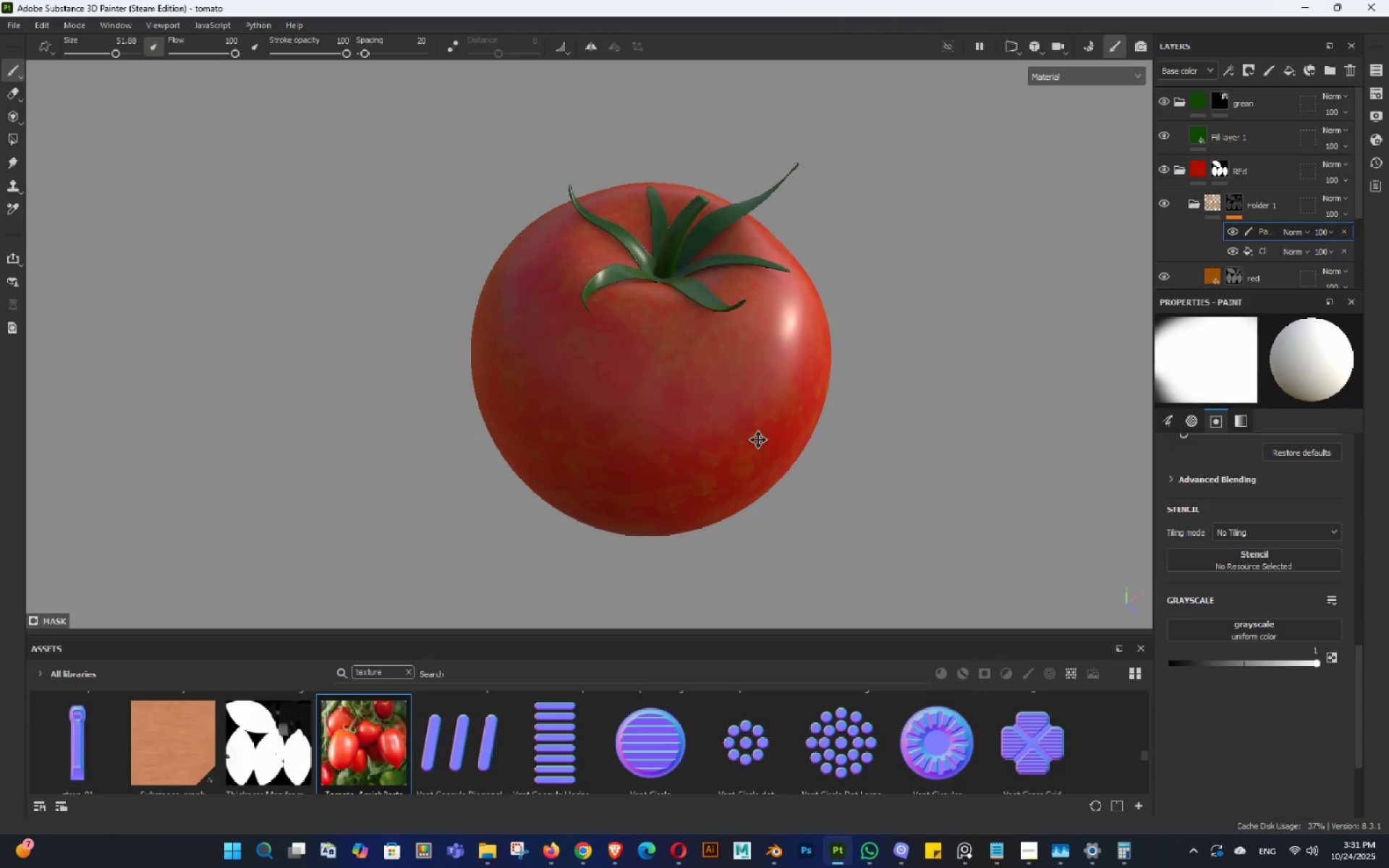 
key(Alt+AltLeft)
 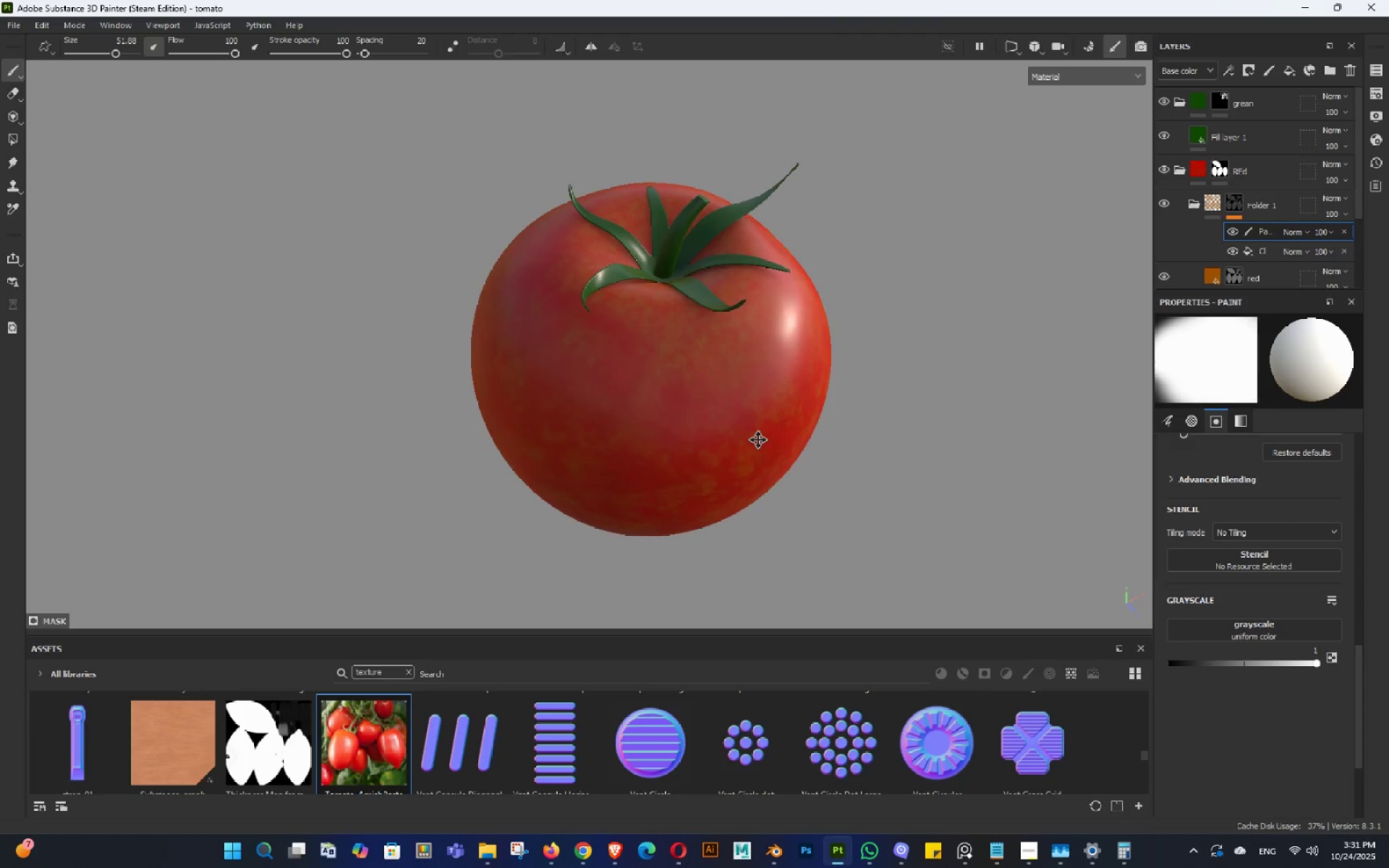 
key(Alt+AltLeft)
 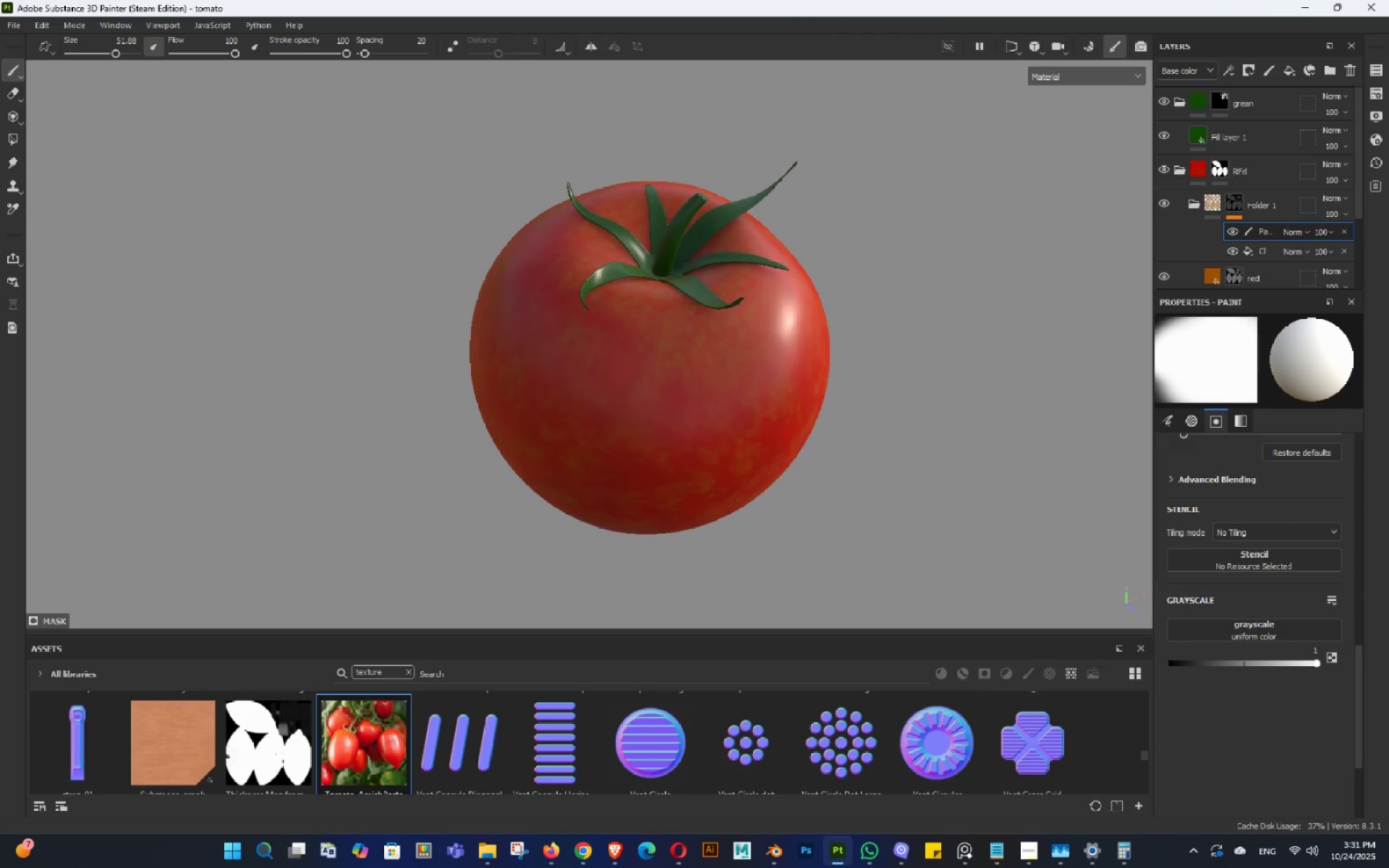 
key(Alt+AltLeft)
 